 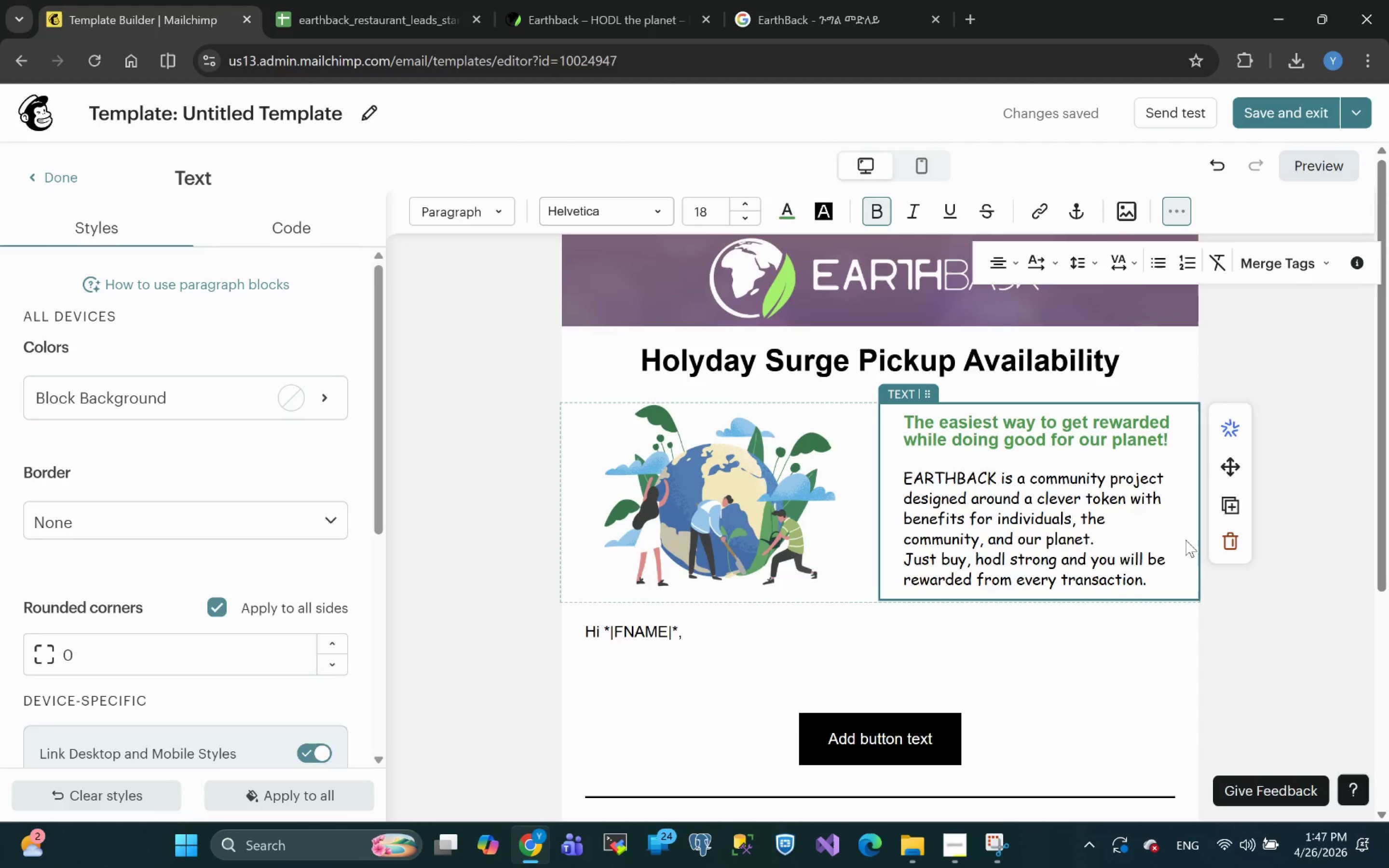 
left_click([124, 397])
 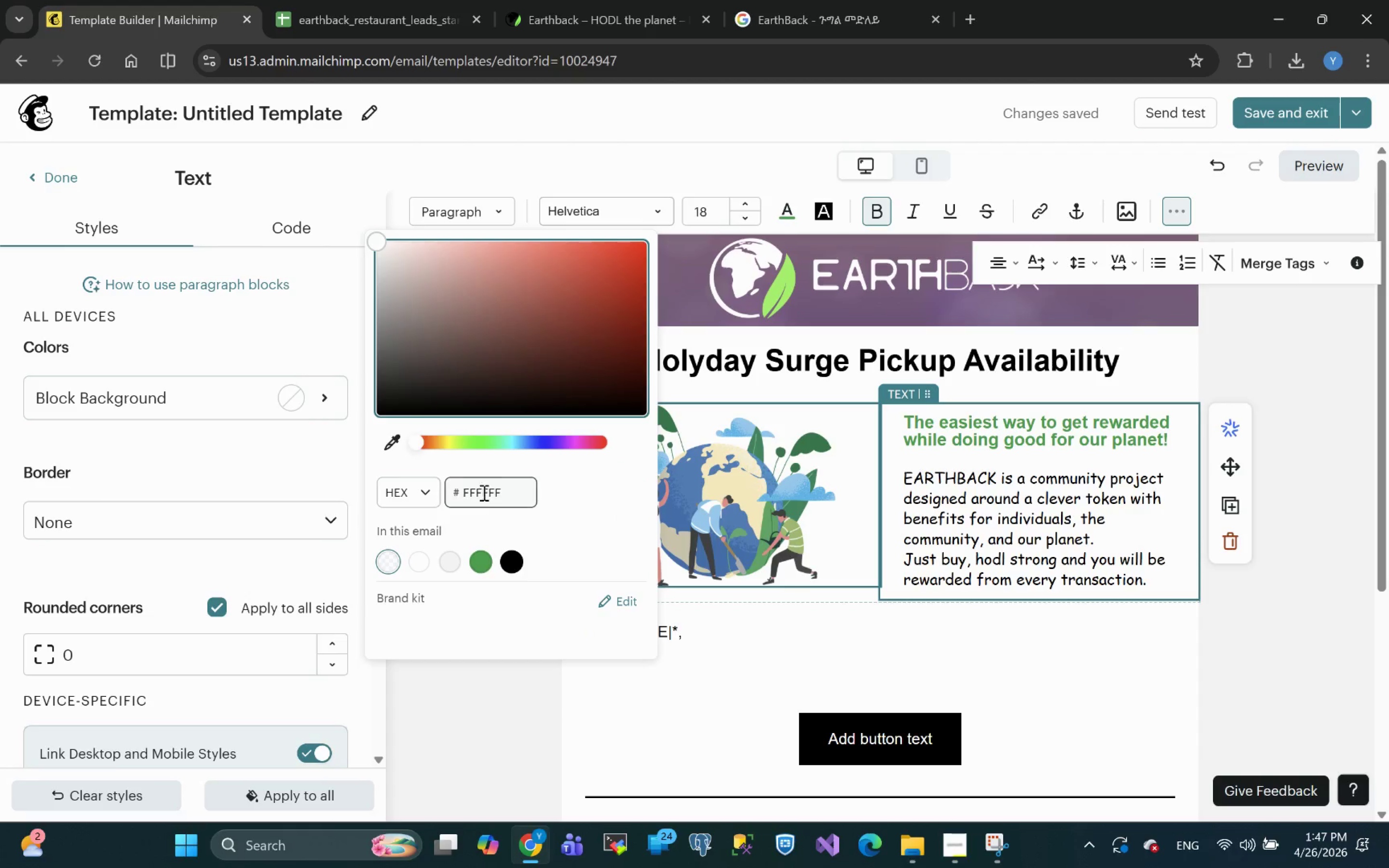 
left_click([519, 502])
 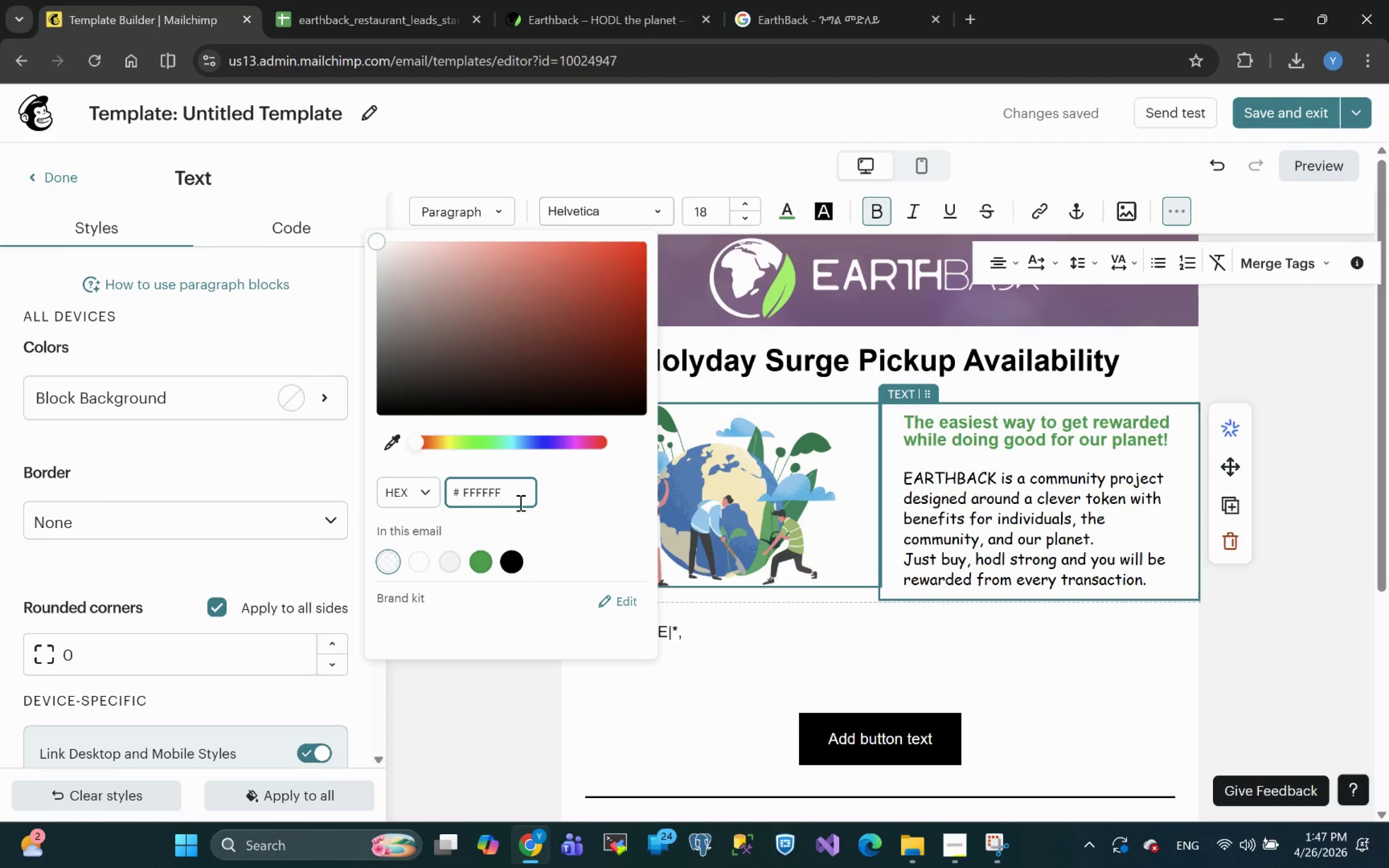 
key(Backspace)
 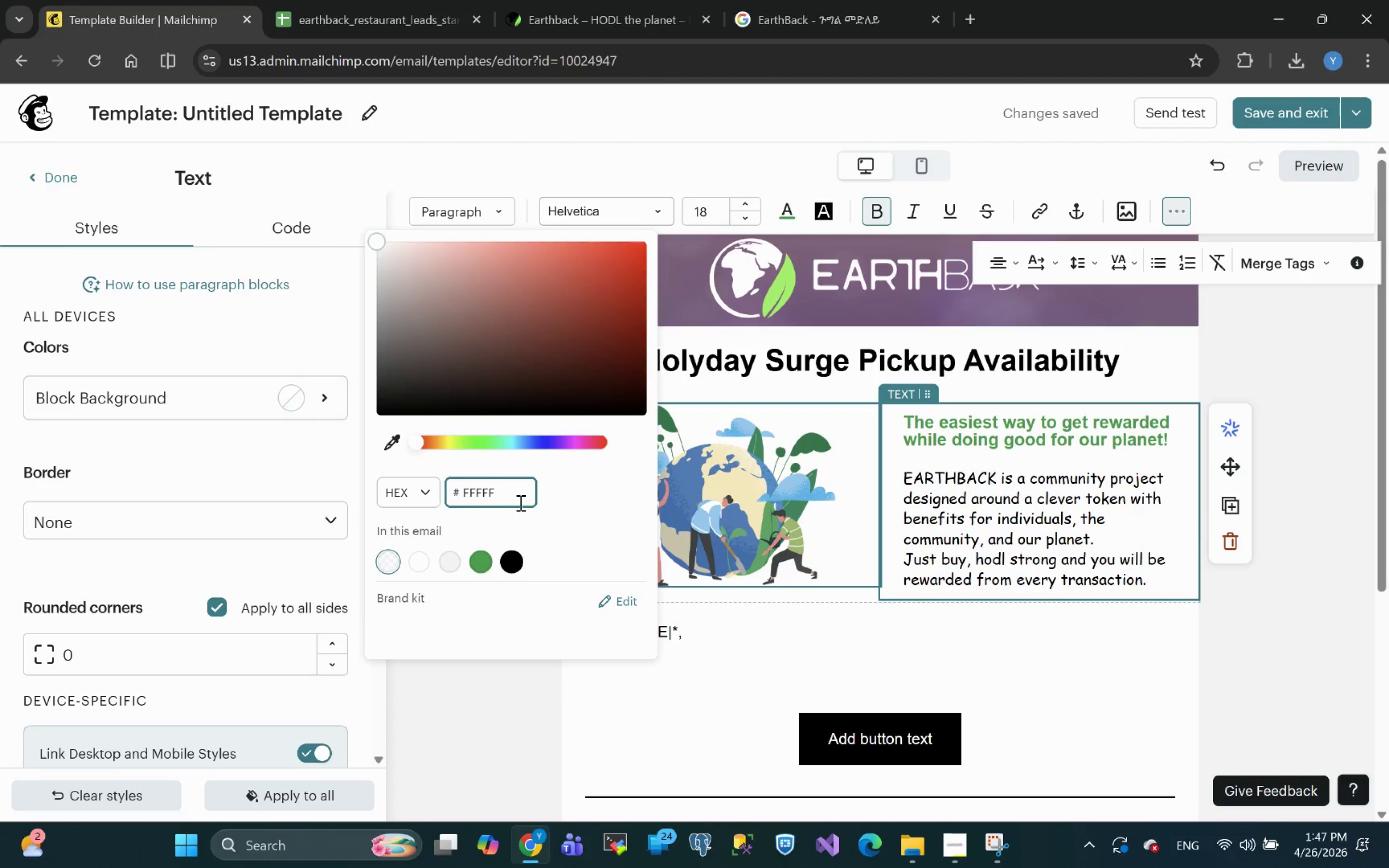 
key(Backspace)
 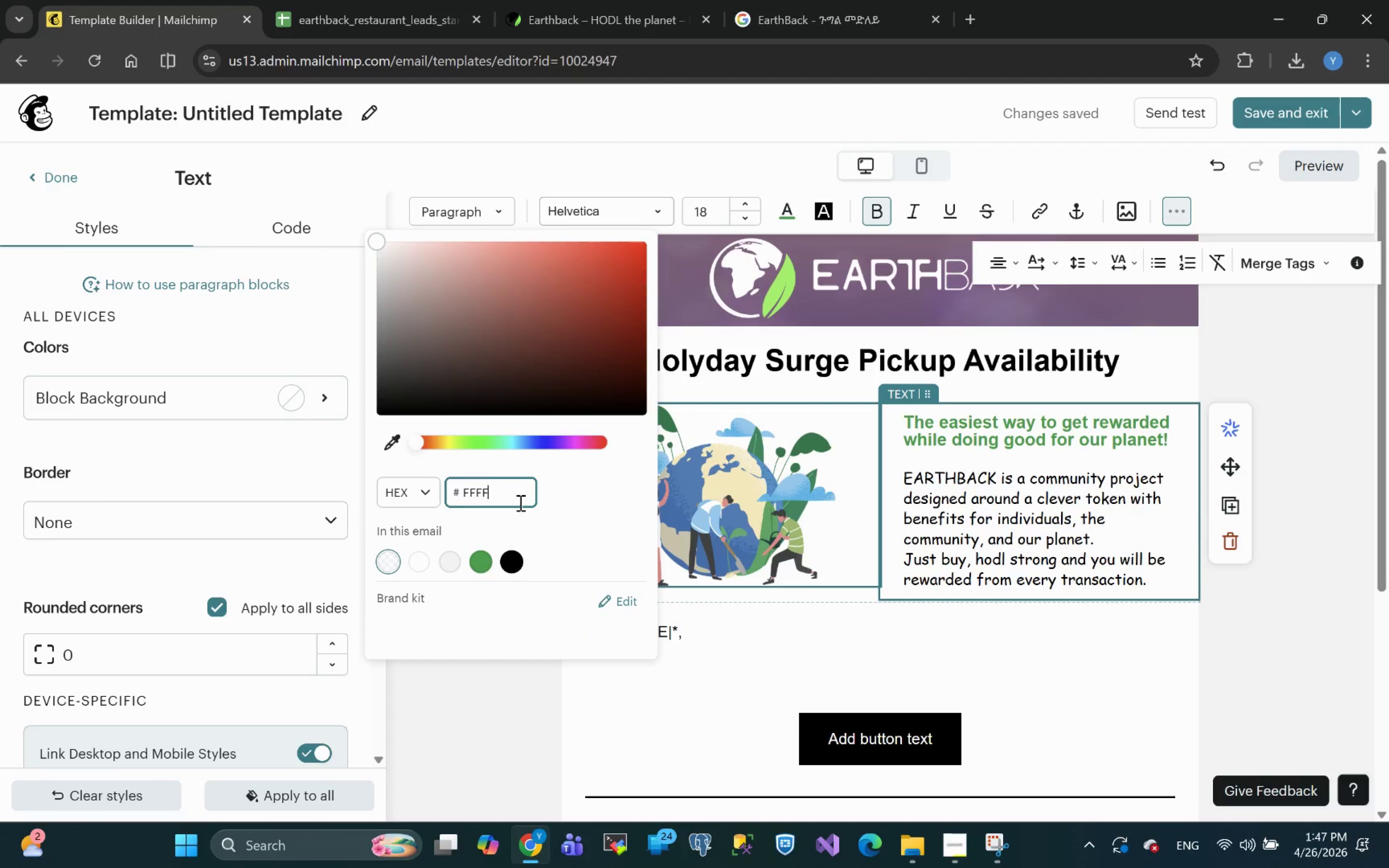 
key(Backspace)
 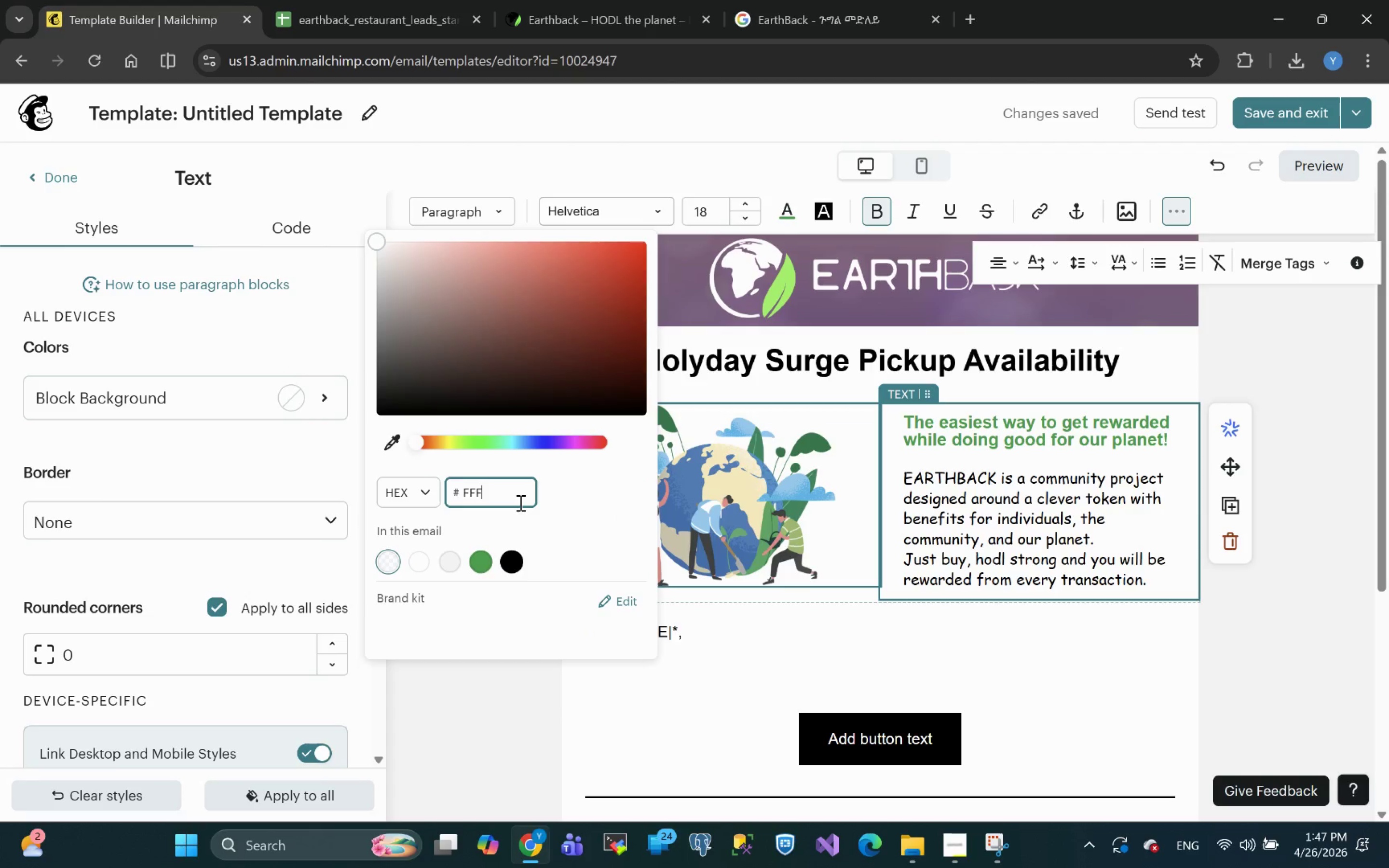 
key(Backspace)
 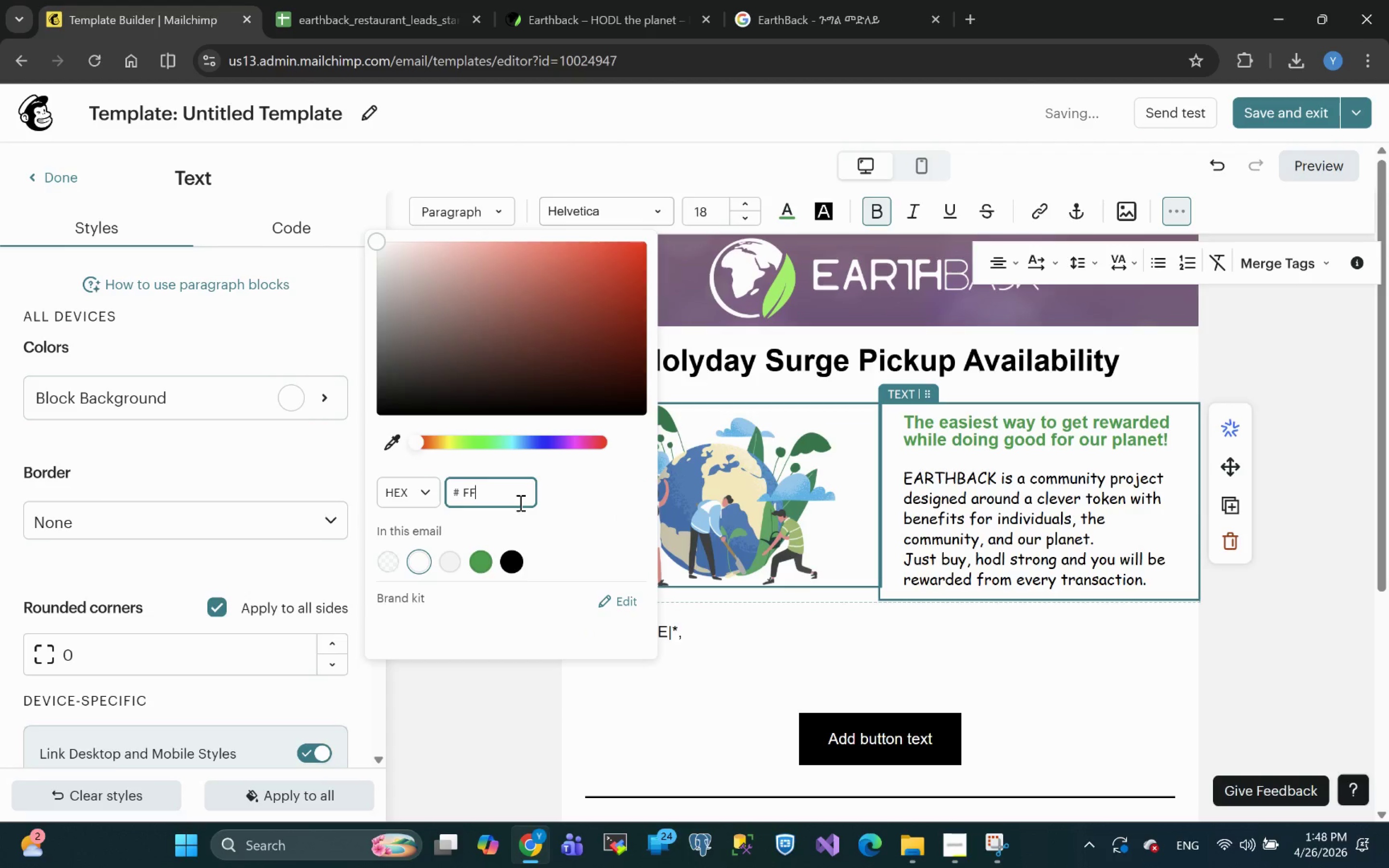 
key(Backspace)
key(Backspace)
type(6D4C)
 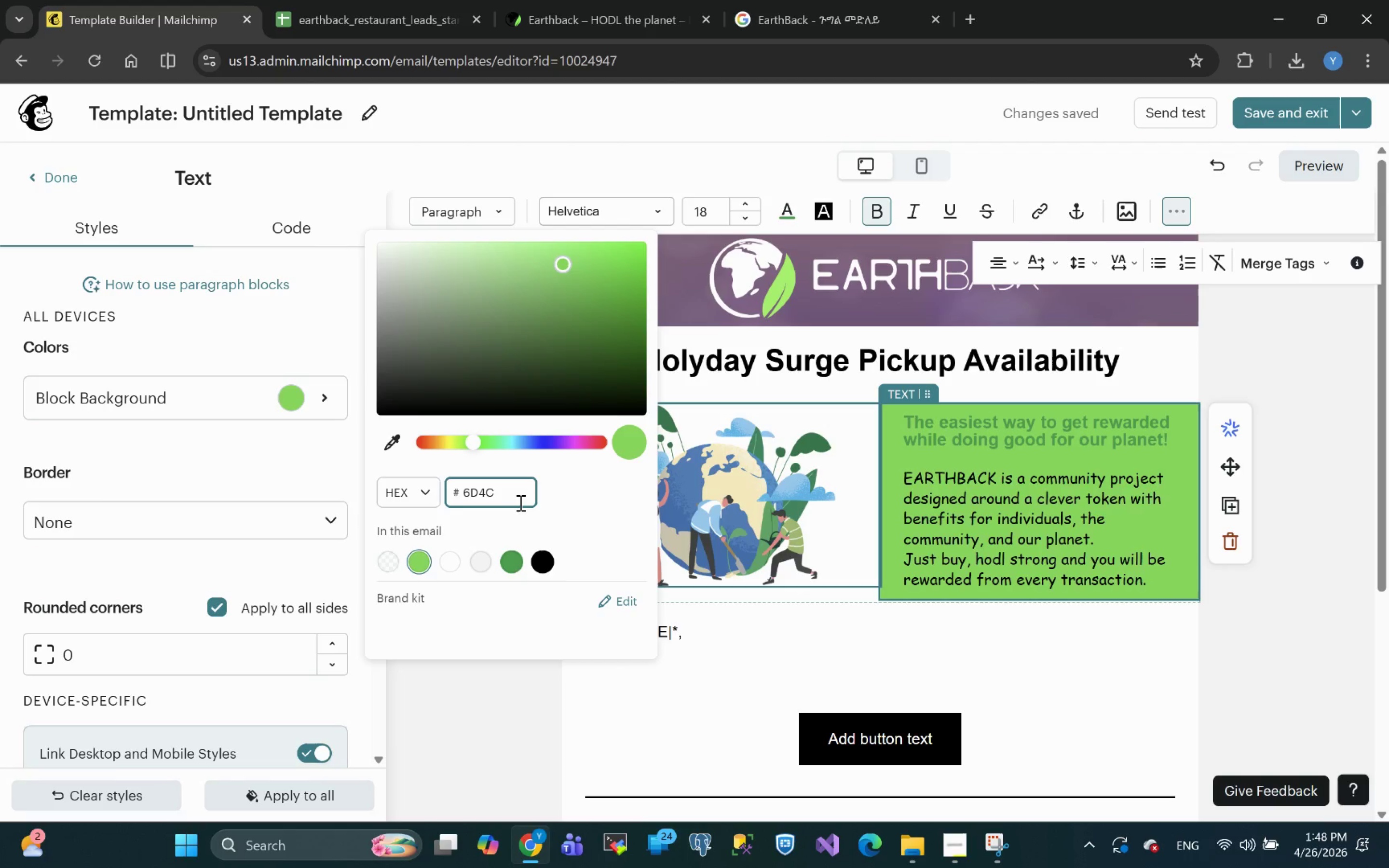 
type(41)
 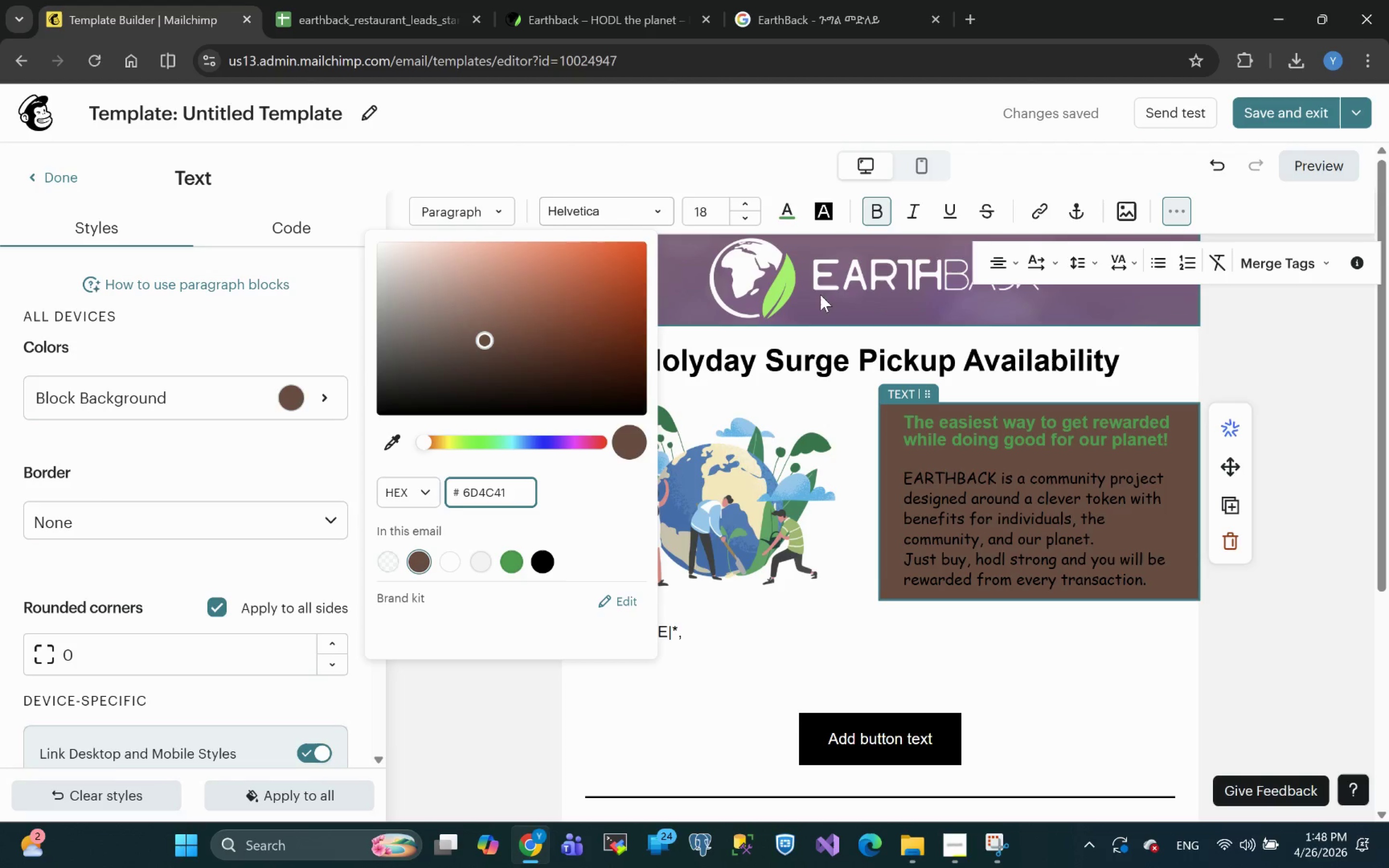 
wait(9.23)
 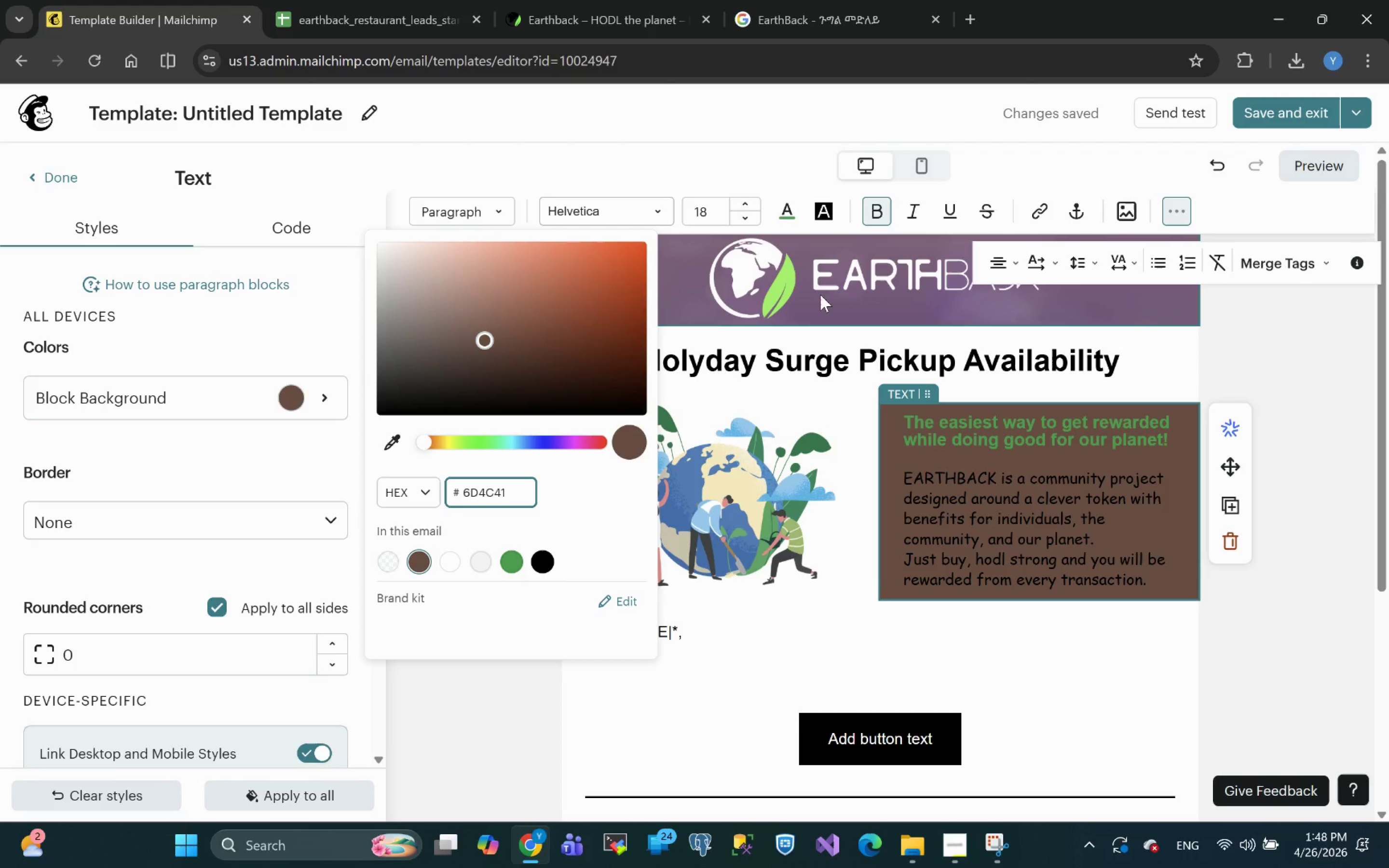 
left_click_drag(start_coordinate=[485, 342], to_coordinate=[459, 352])
 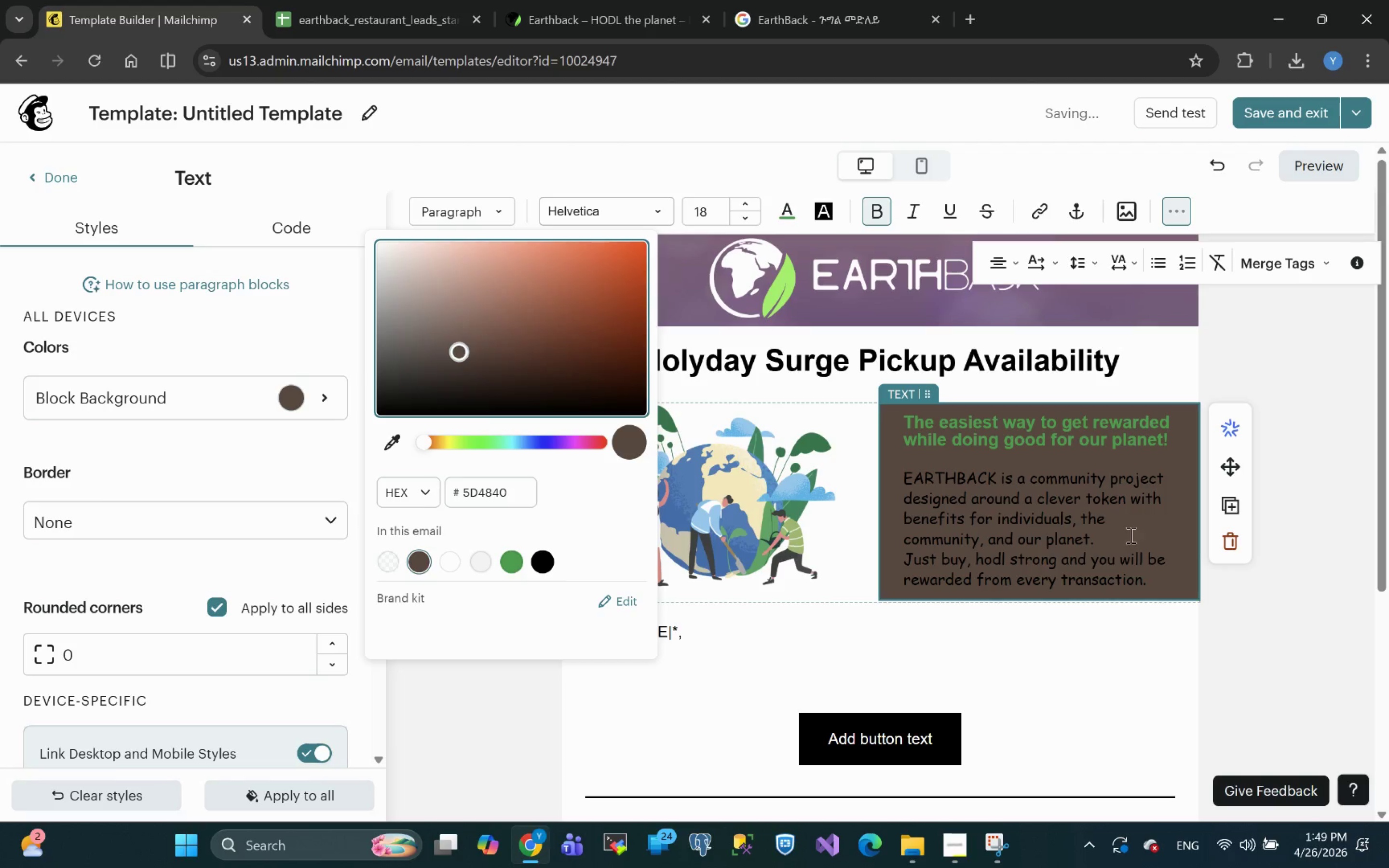 
left_click([1132, 564])
 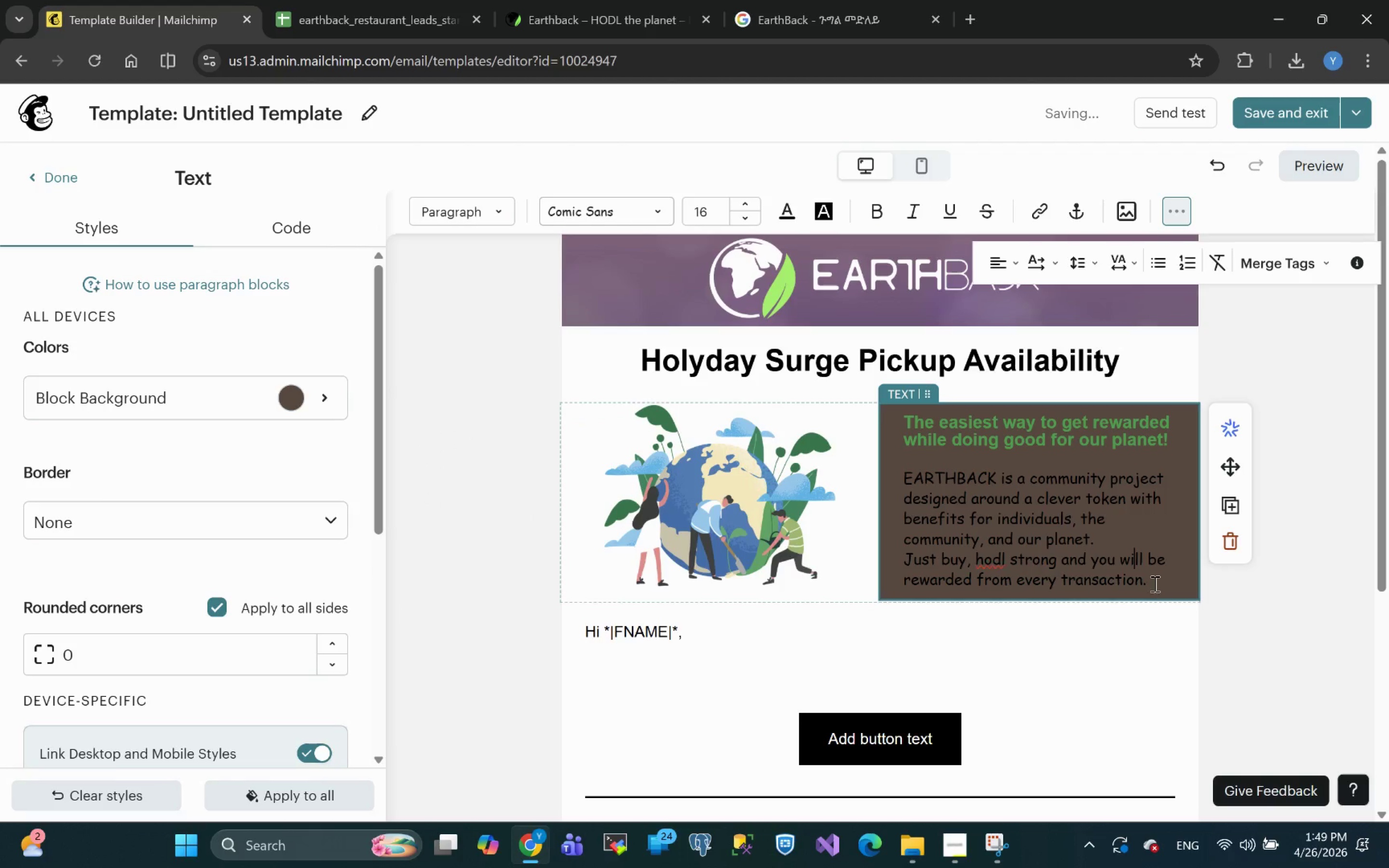 
left_click_drag(start_coordinate=[1153, 581], to_coordinate=[903, 478])
 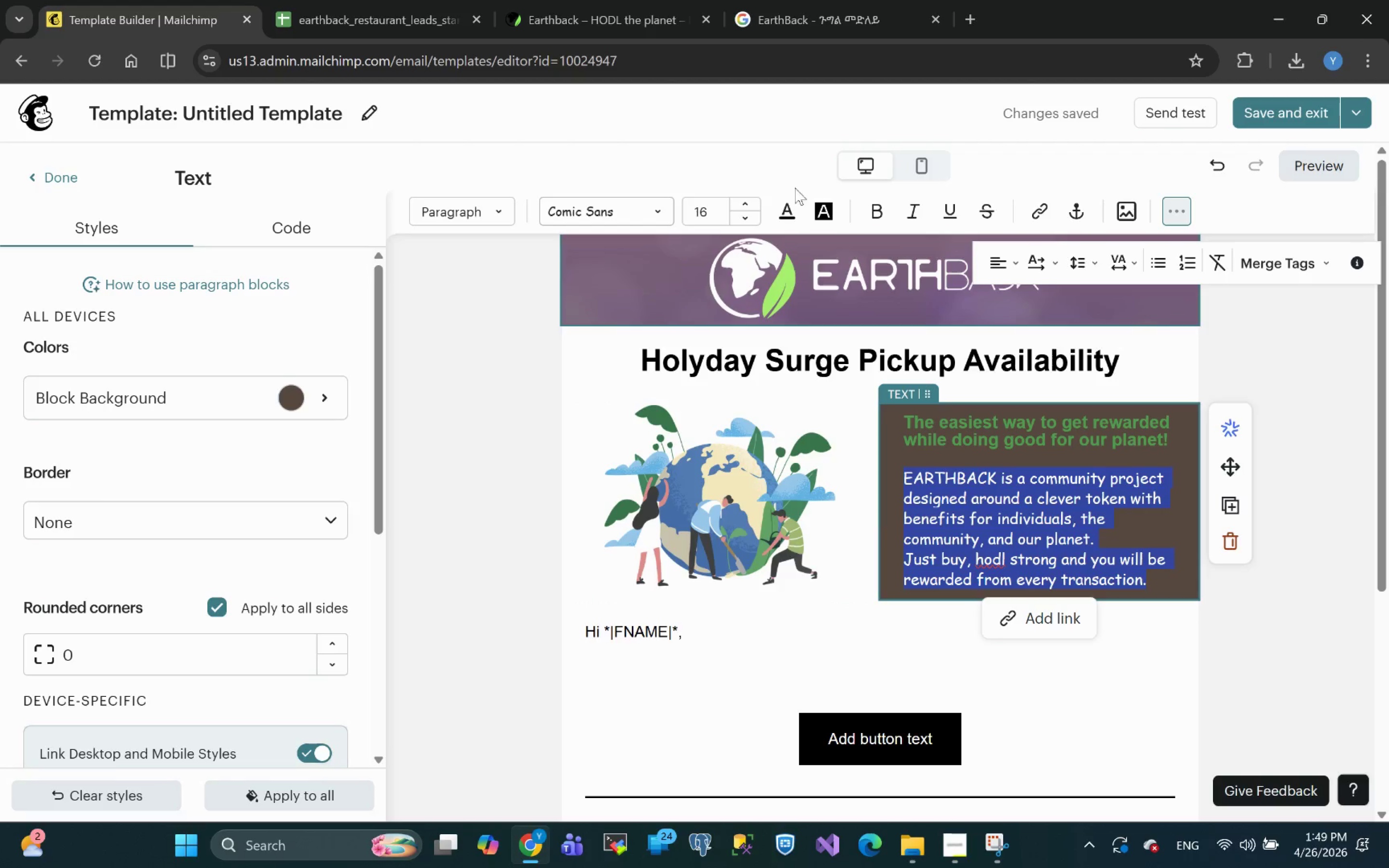 
left_click([789, 209])
 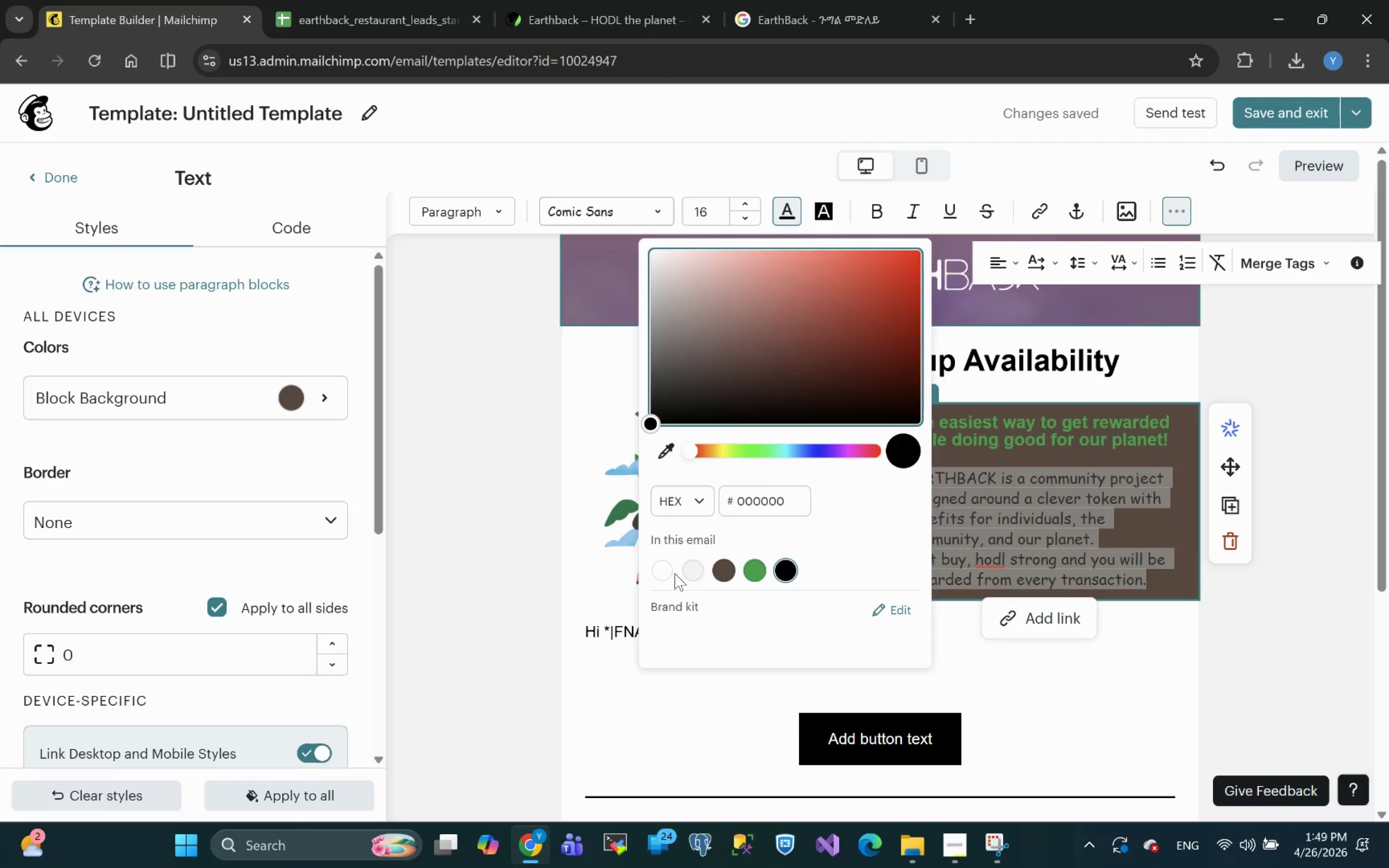 
left_click([665, 573])
 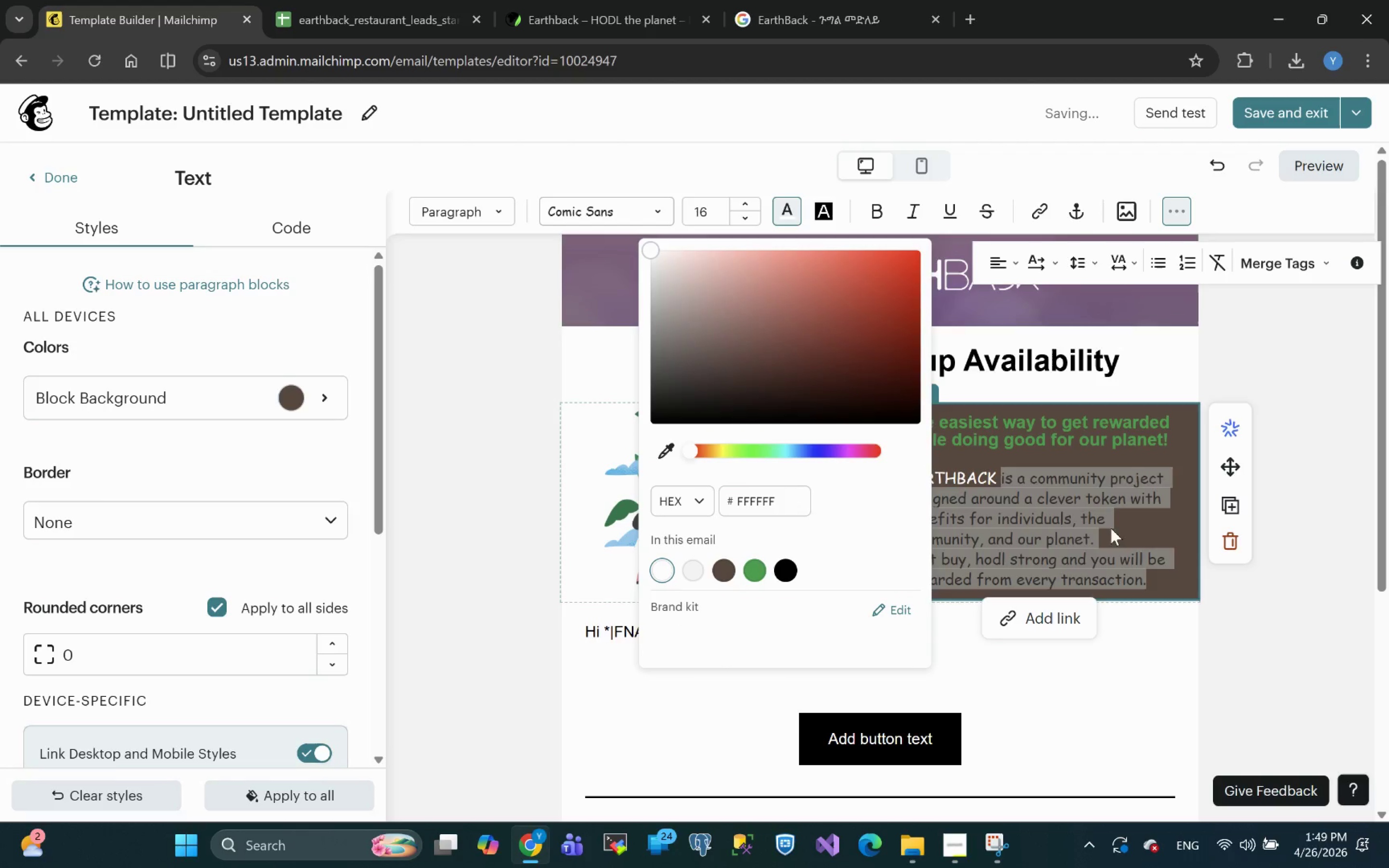 
left_click([1085, 525])
 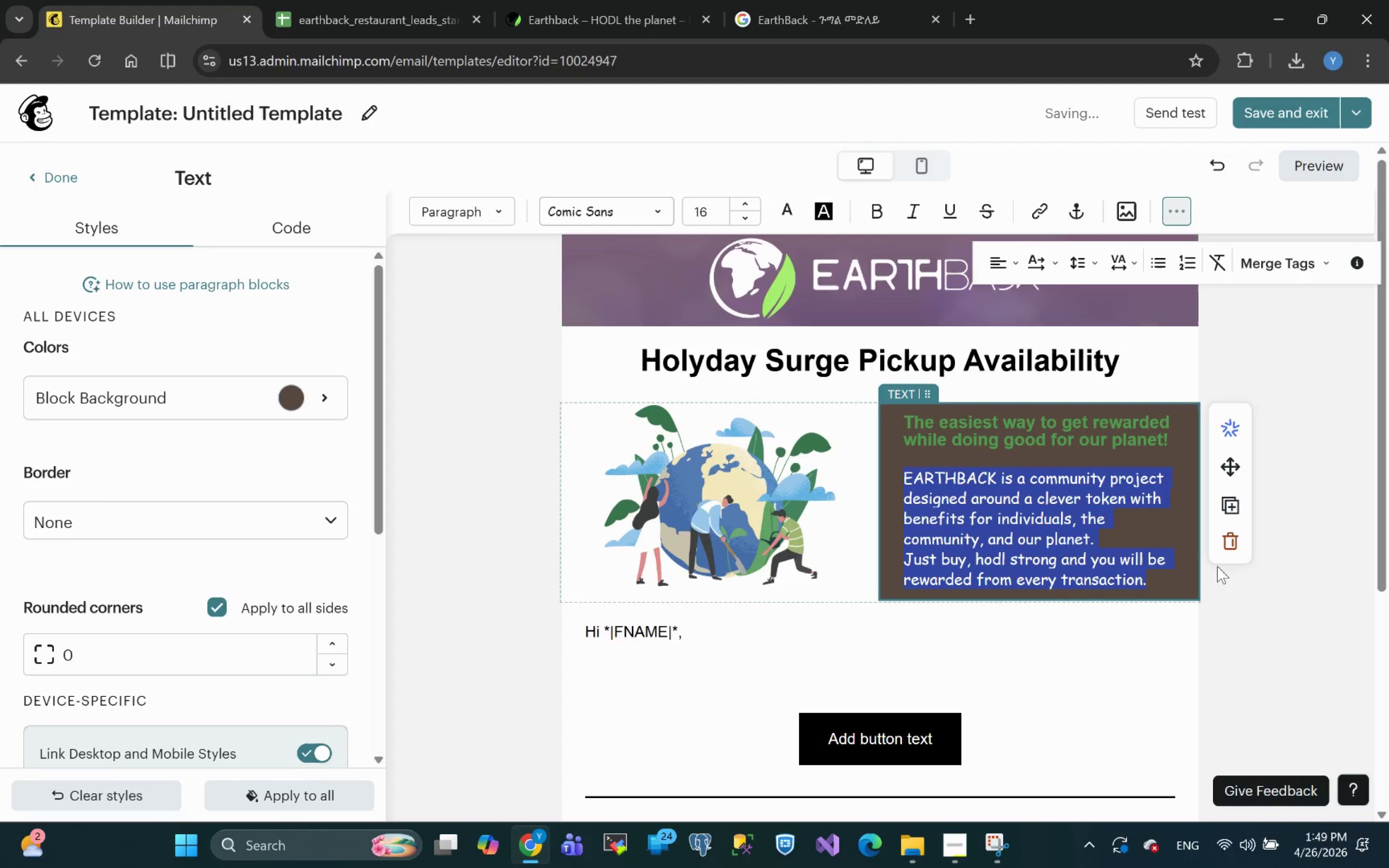 
left_click([1299, 624])
 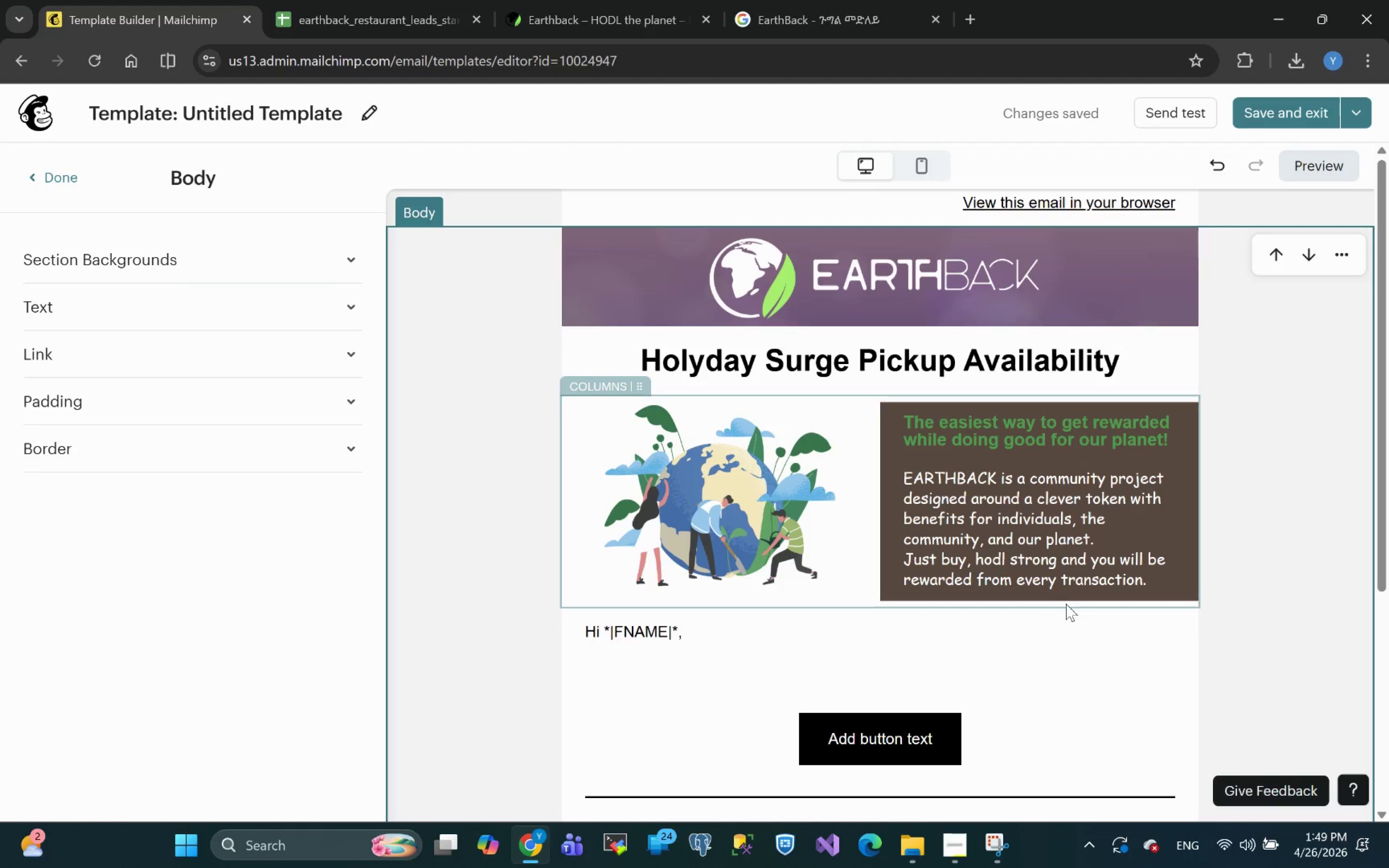 
wait(12.68)
 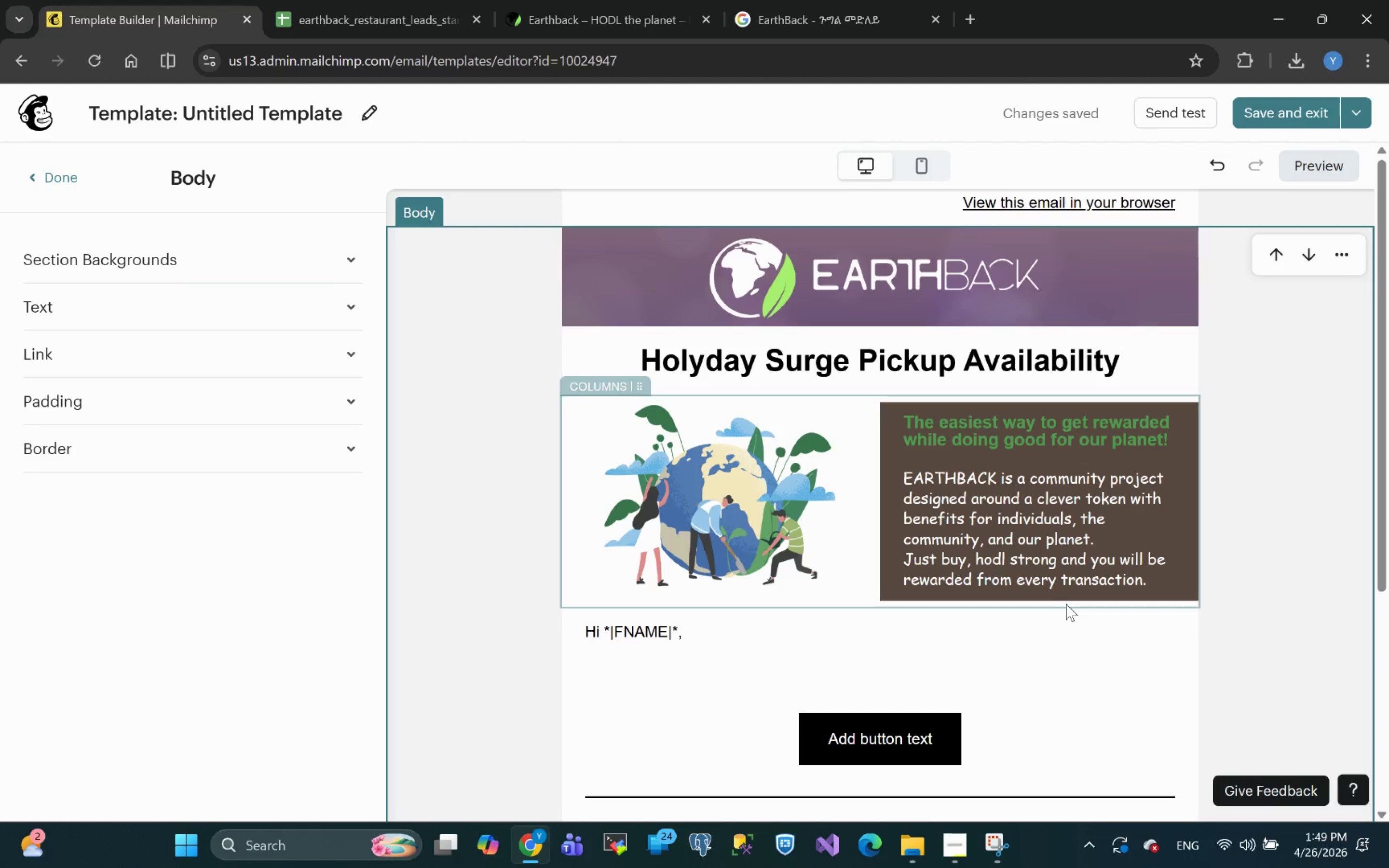 
left_click([1178, 580])
 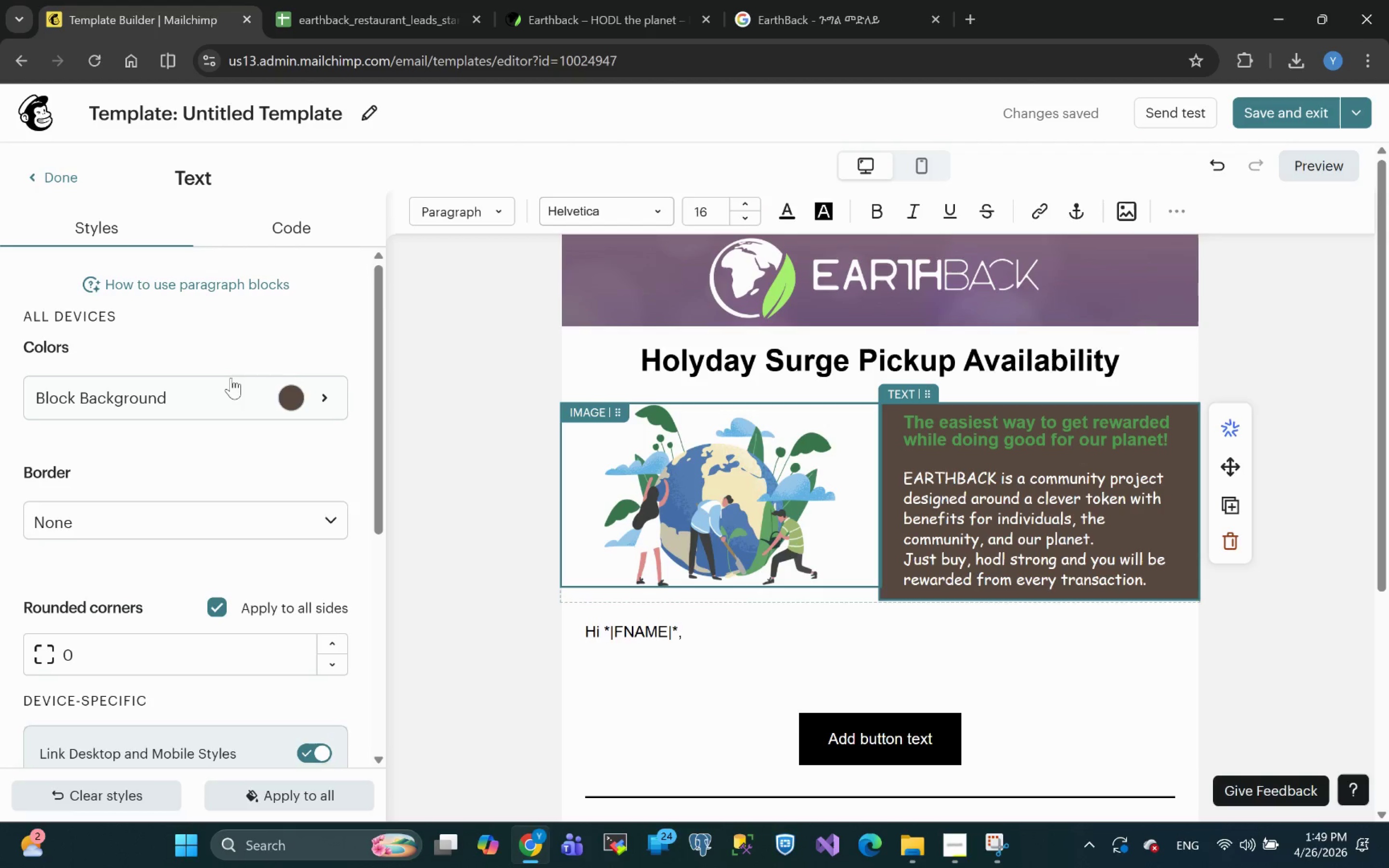 
left_click([291, 399])
 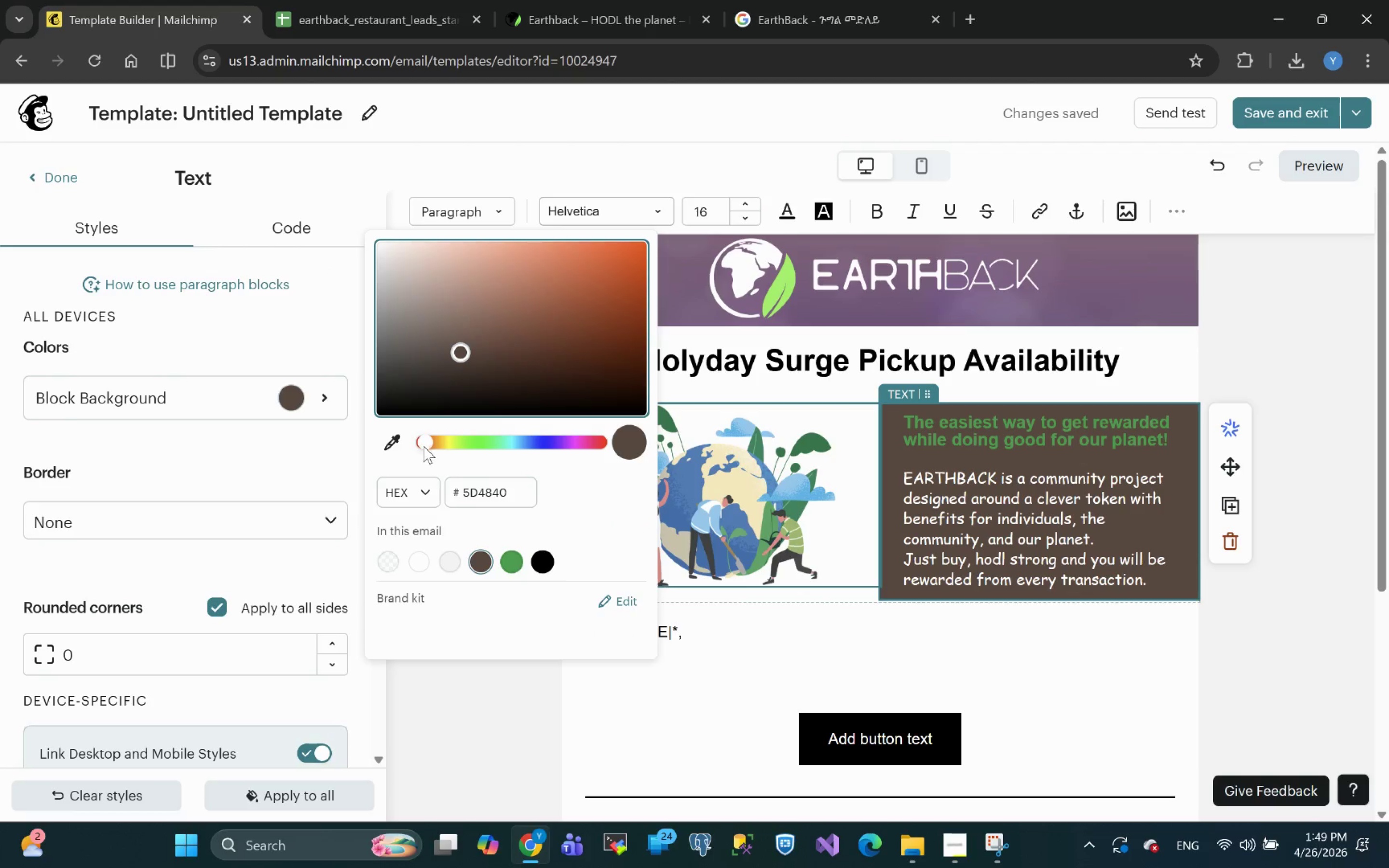 
left_click_drag(start_coordinate=[422, 443], to_coordinate=[429, 445])
 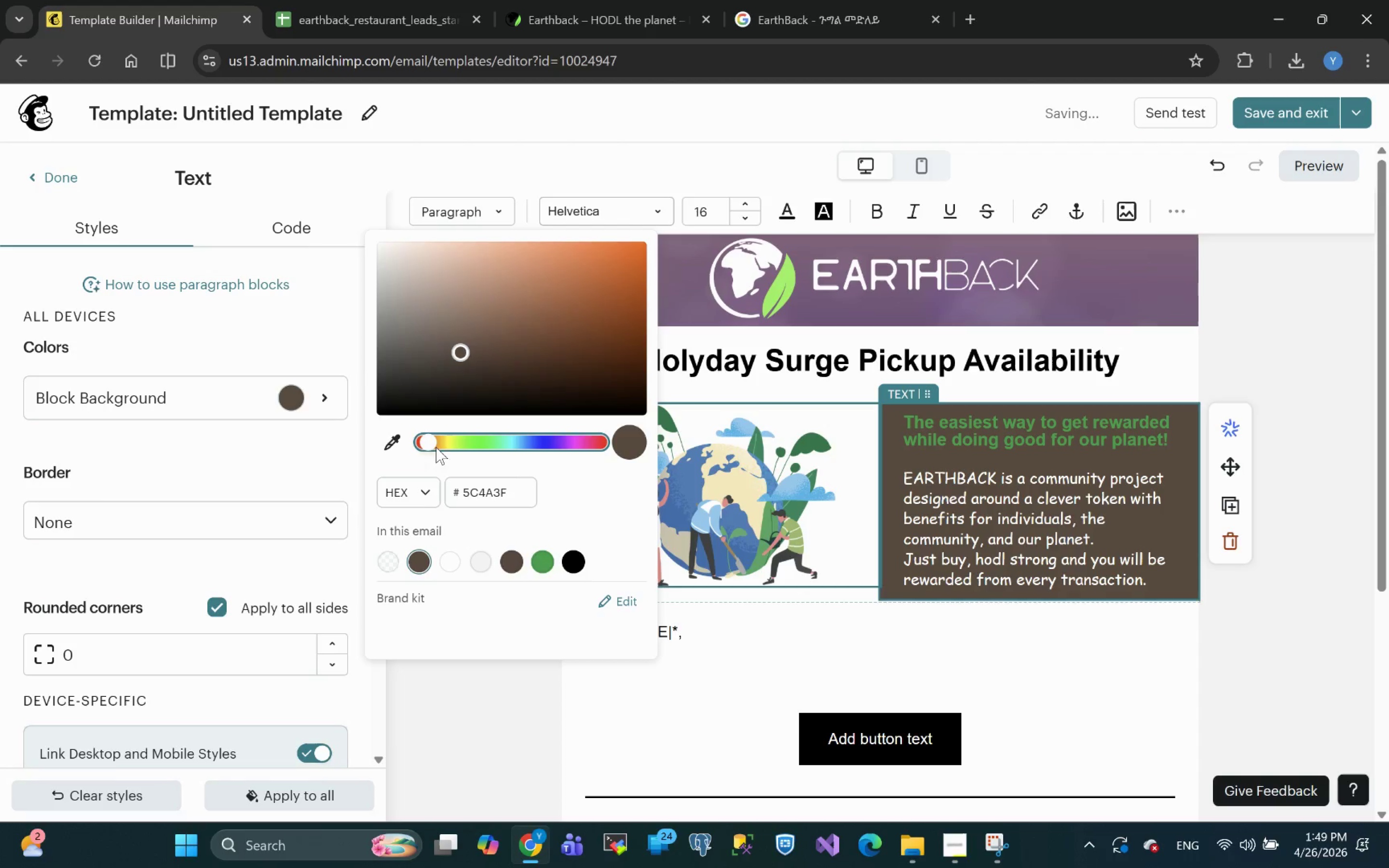 
left_click([439, 447])
 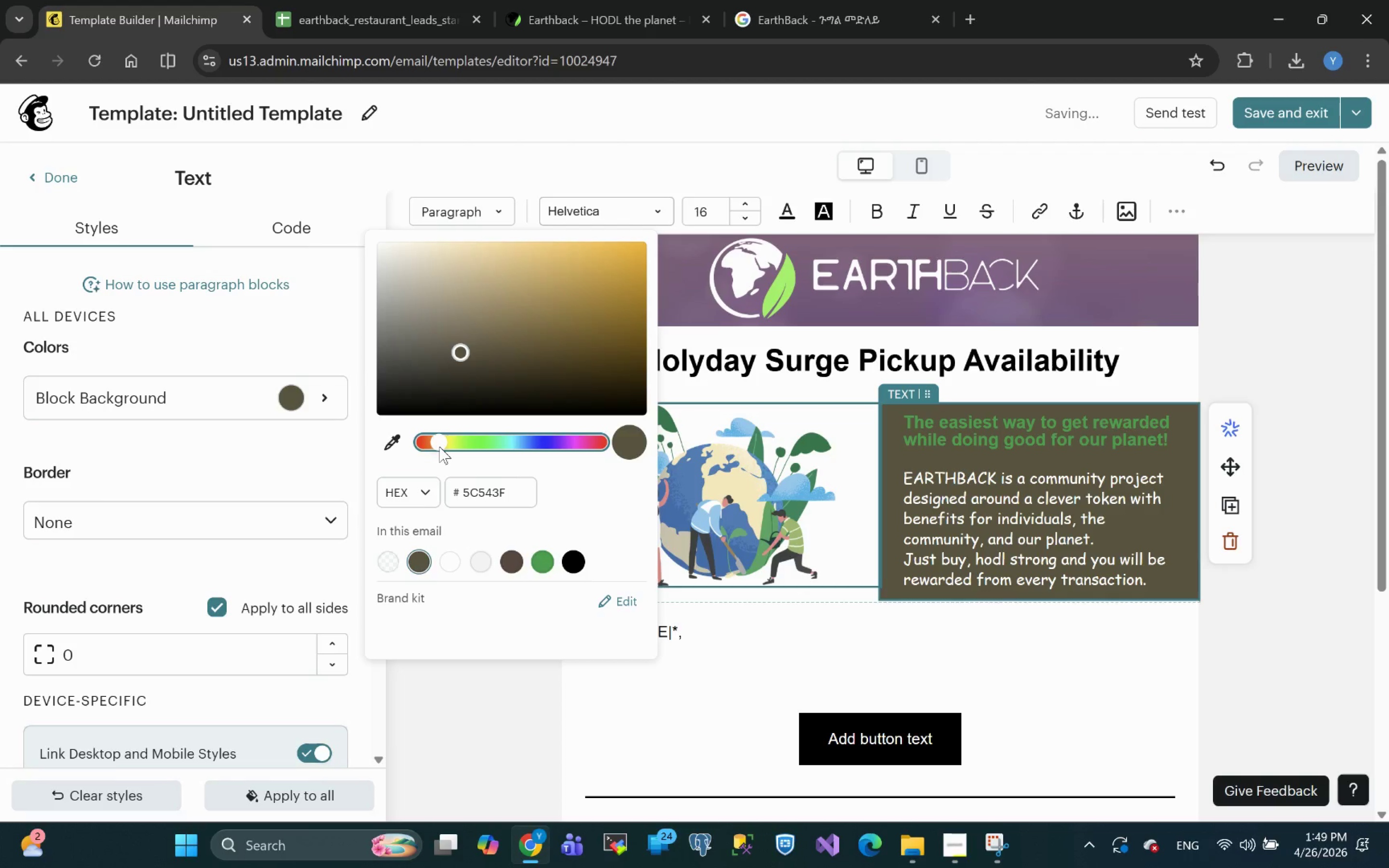 
left_click_drag(start_coordinate=[439, 447], to_coordinate=[424, 446])
 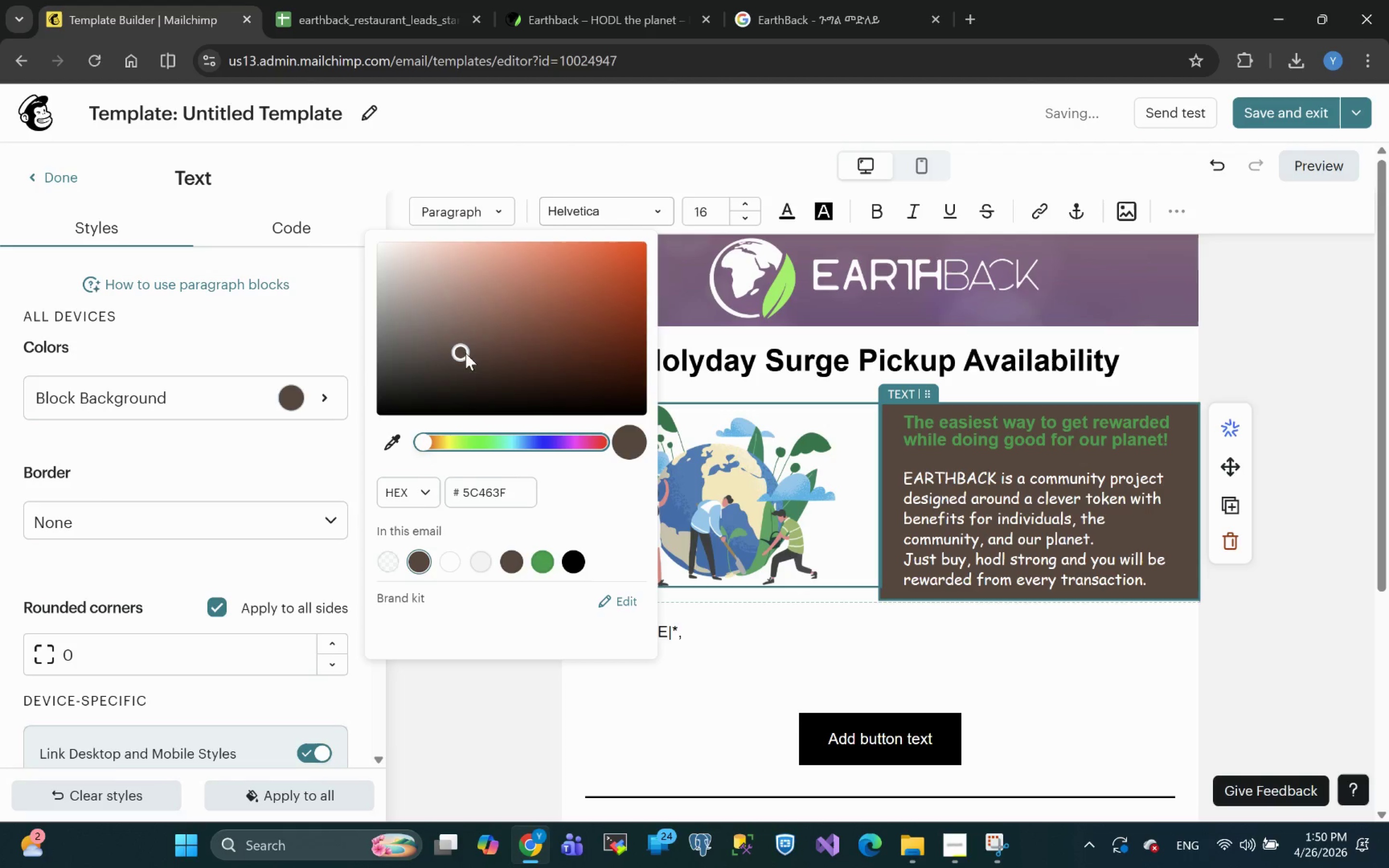 
left_click_drag(start_coordinate=[461, 354], to_coordinate=[435, 353])
 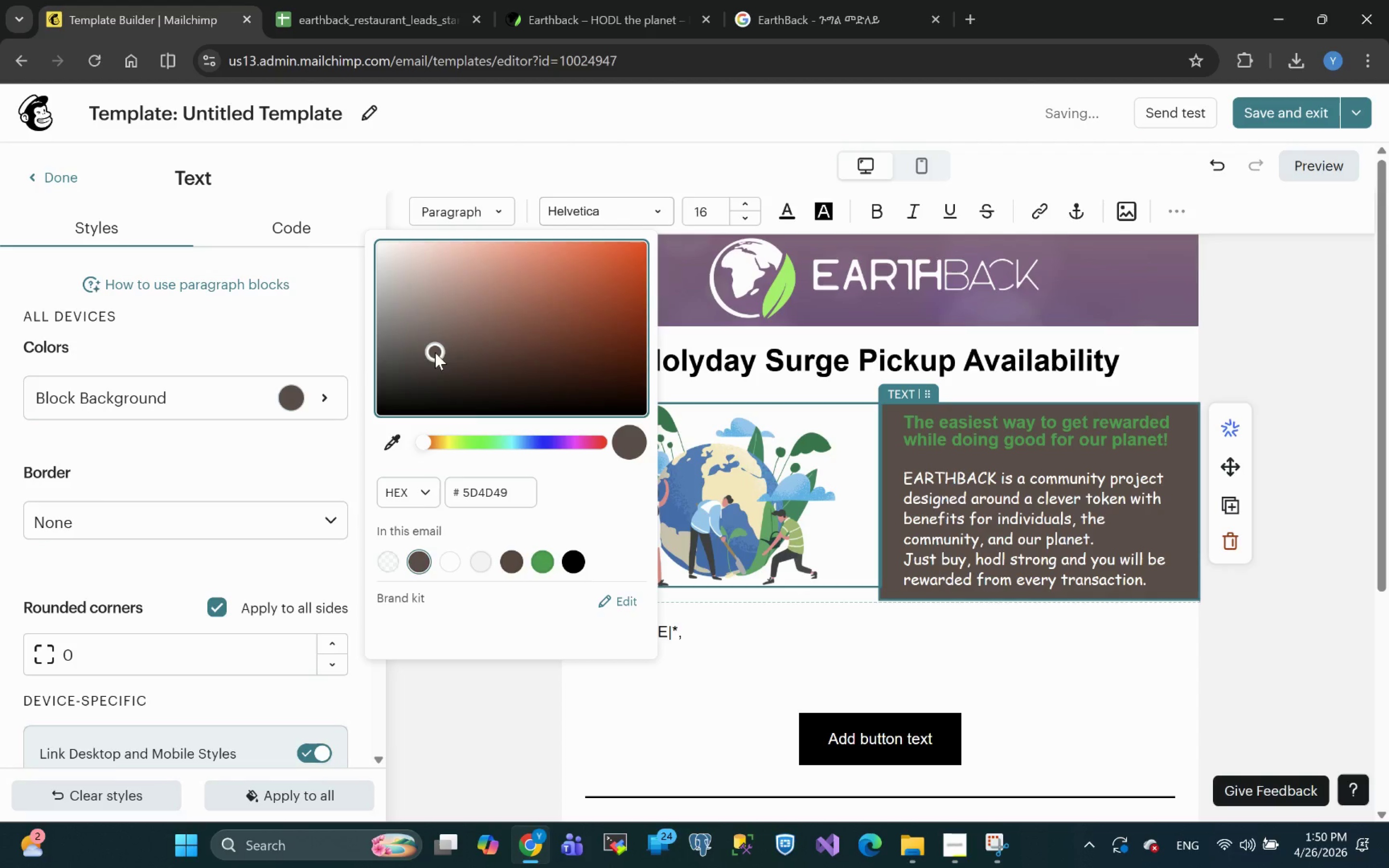 
left_click_drag(start_coordinate=[435, 353], to_coordinate=[428, 345])
 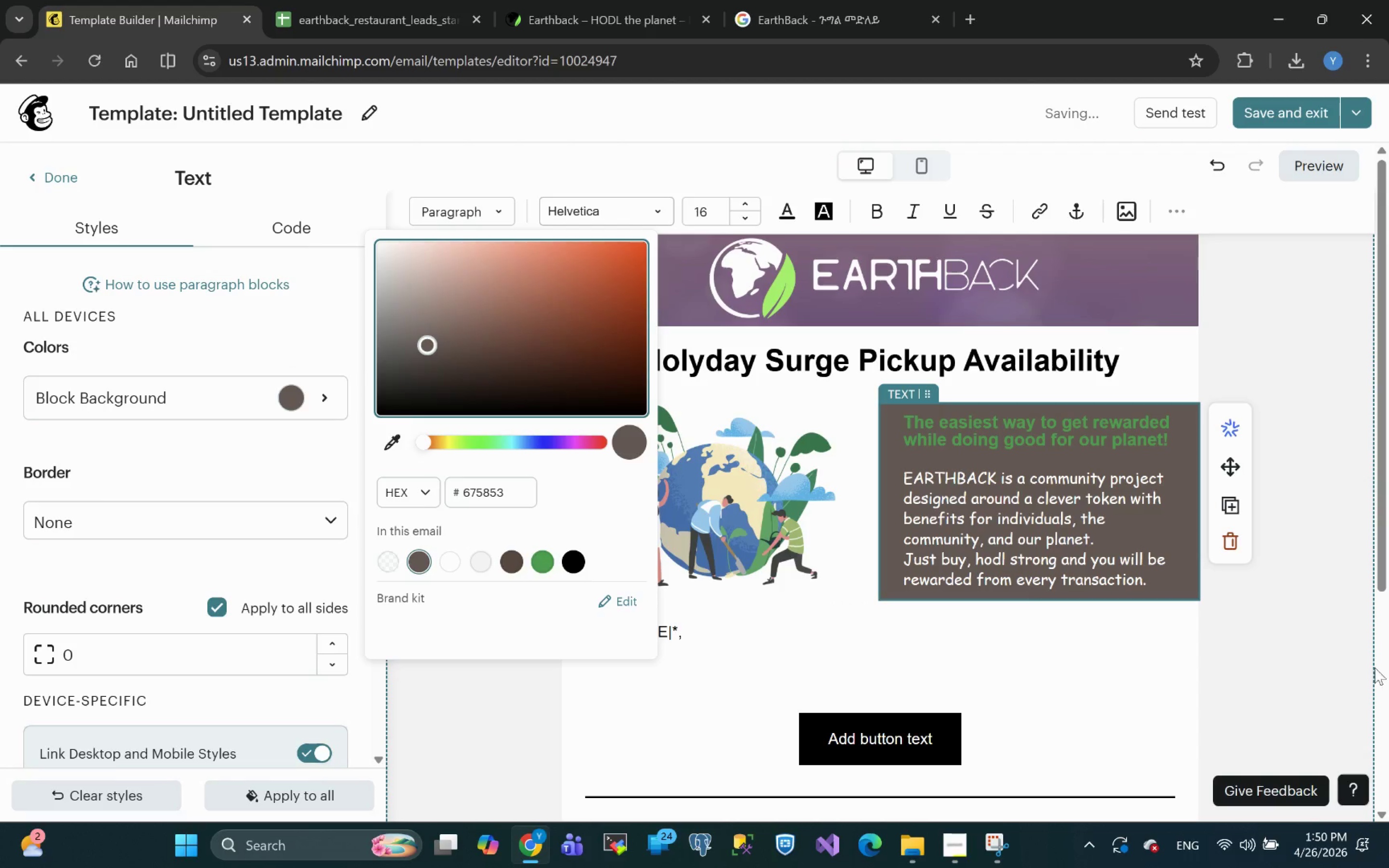 
left_click([1249, 667])
 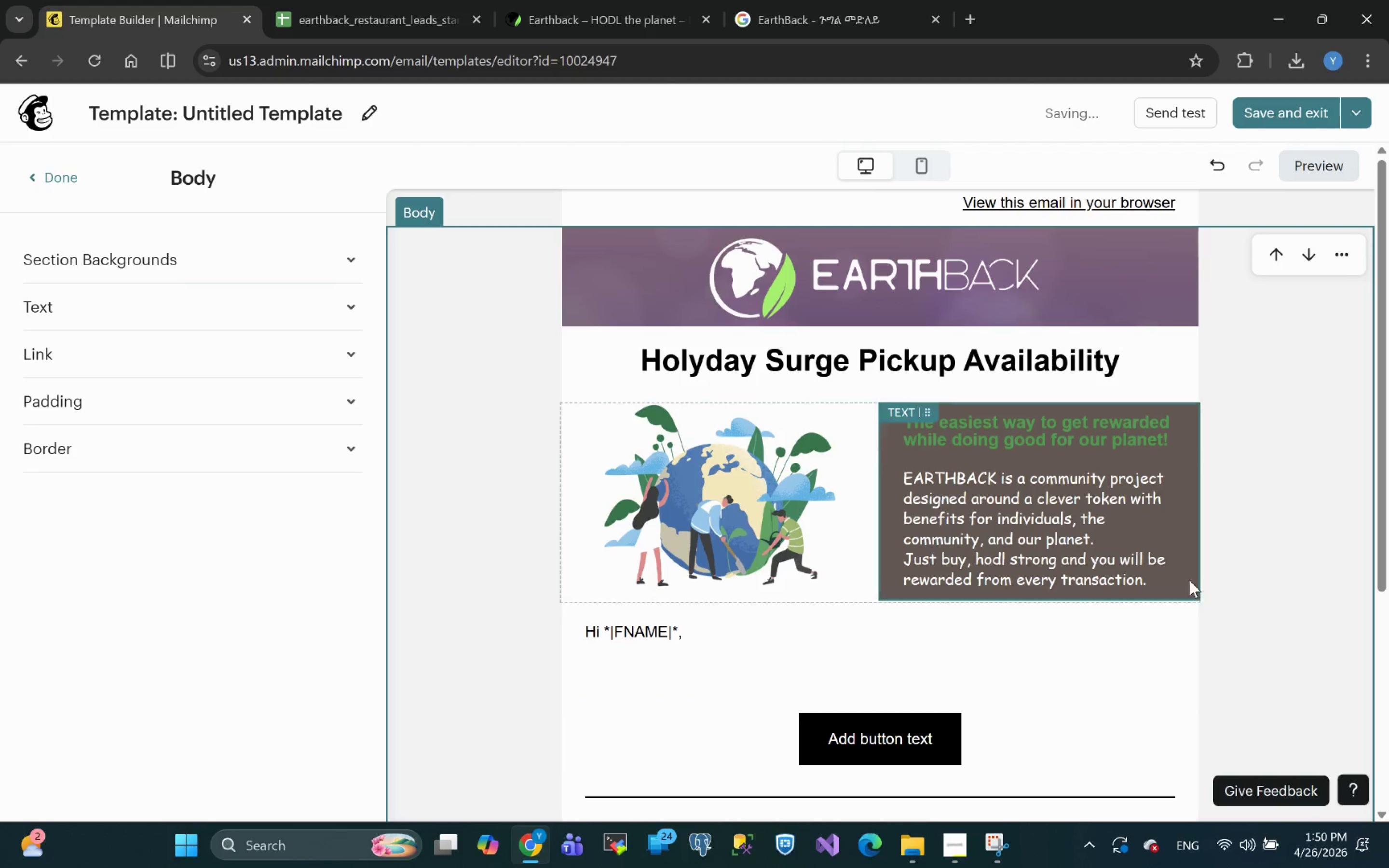 
left_click([845, 532])
 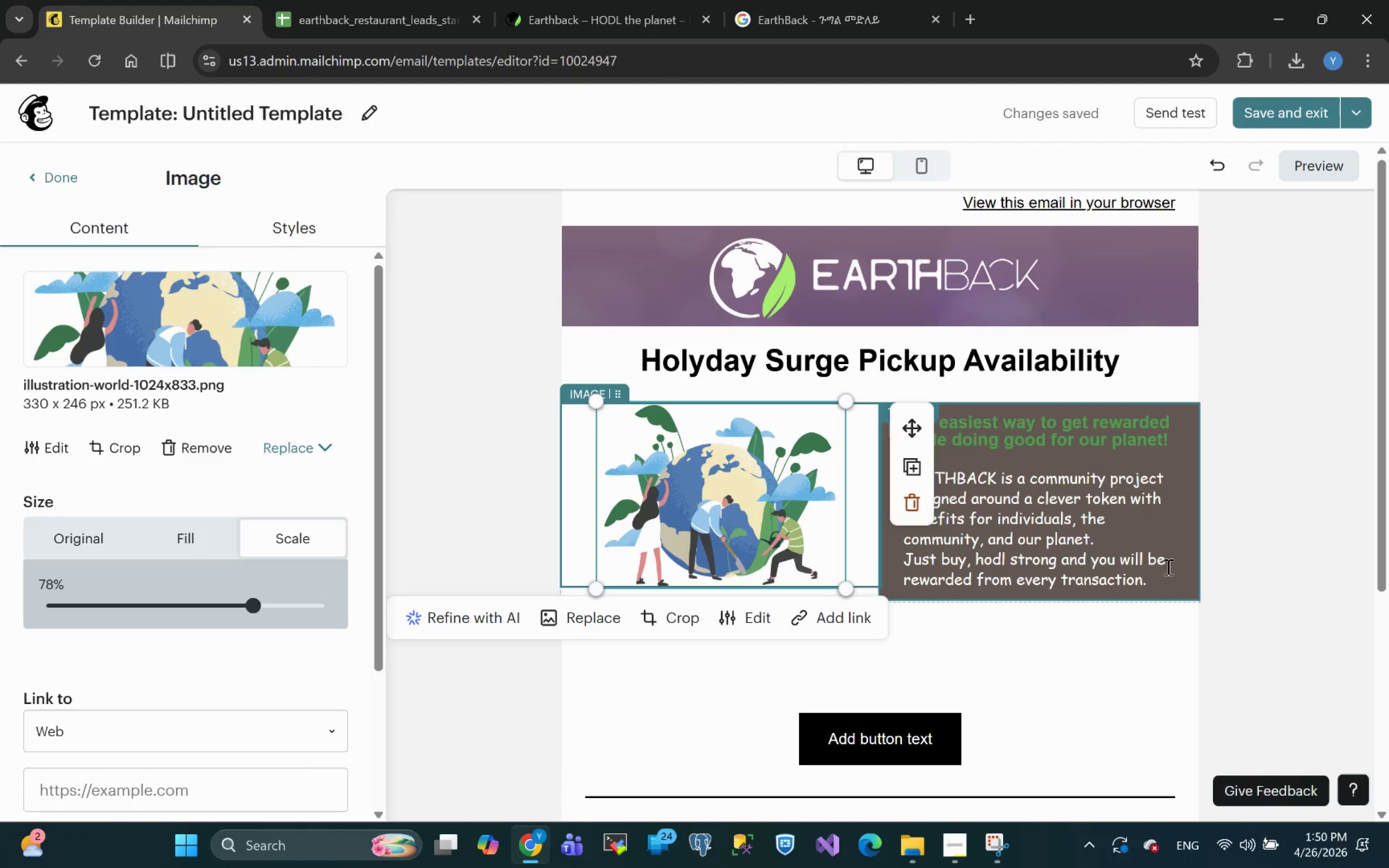 
wait(6.36)
 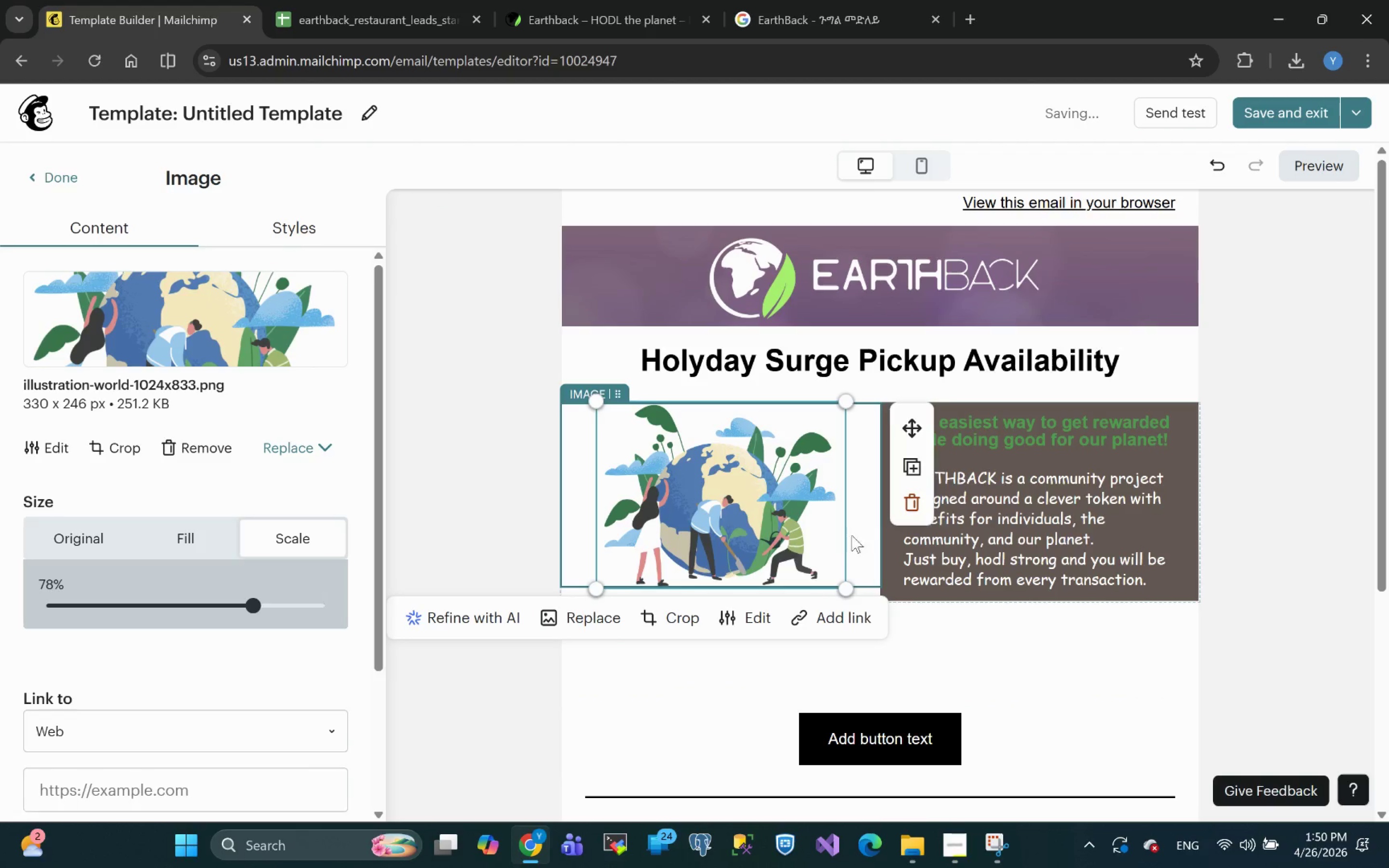 
left_click_drag(start_coordinate=[847, 588], to_coordinate=[867, 597])
 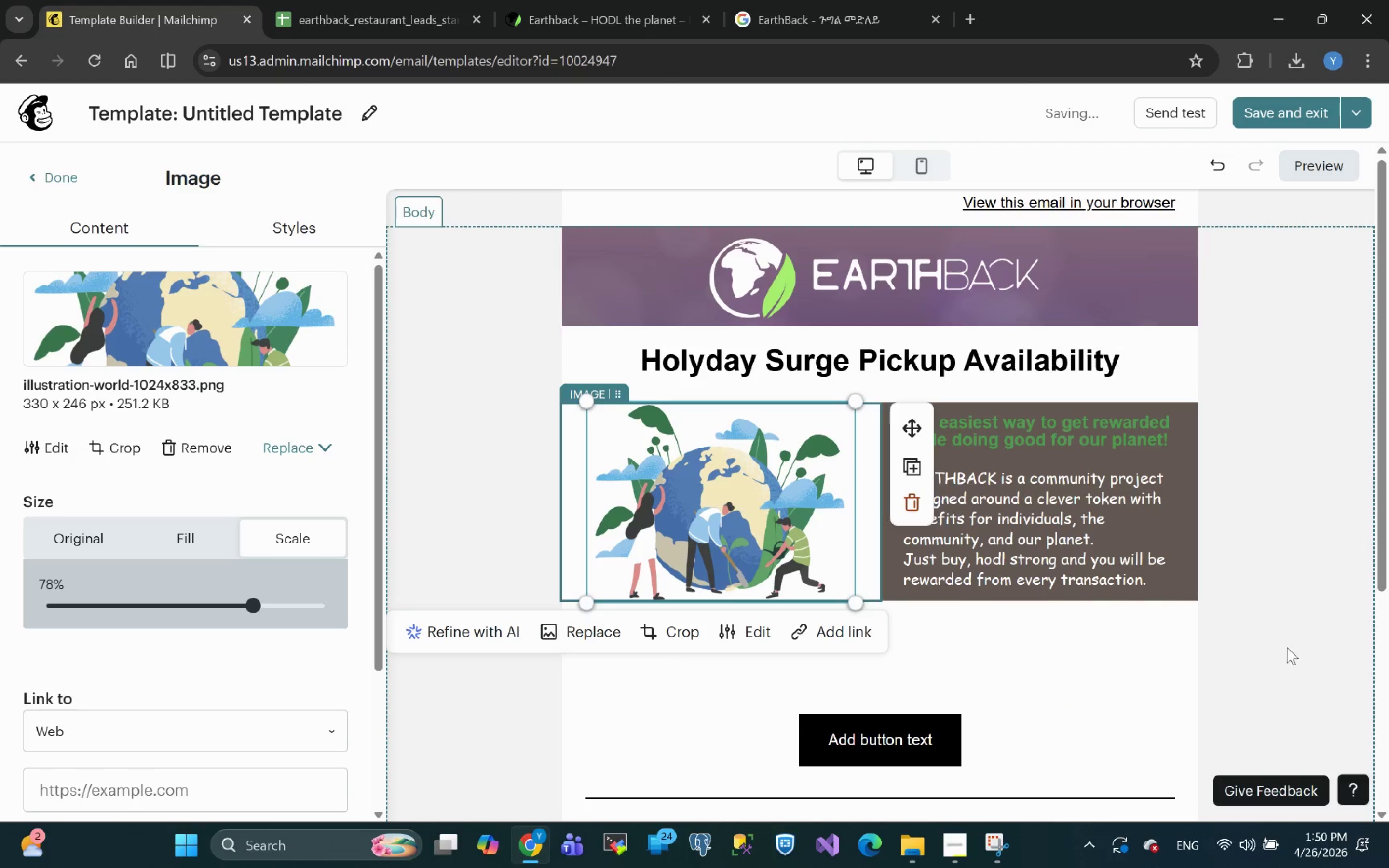 
left_click([1283, 634])
 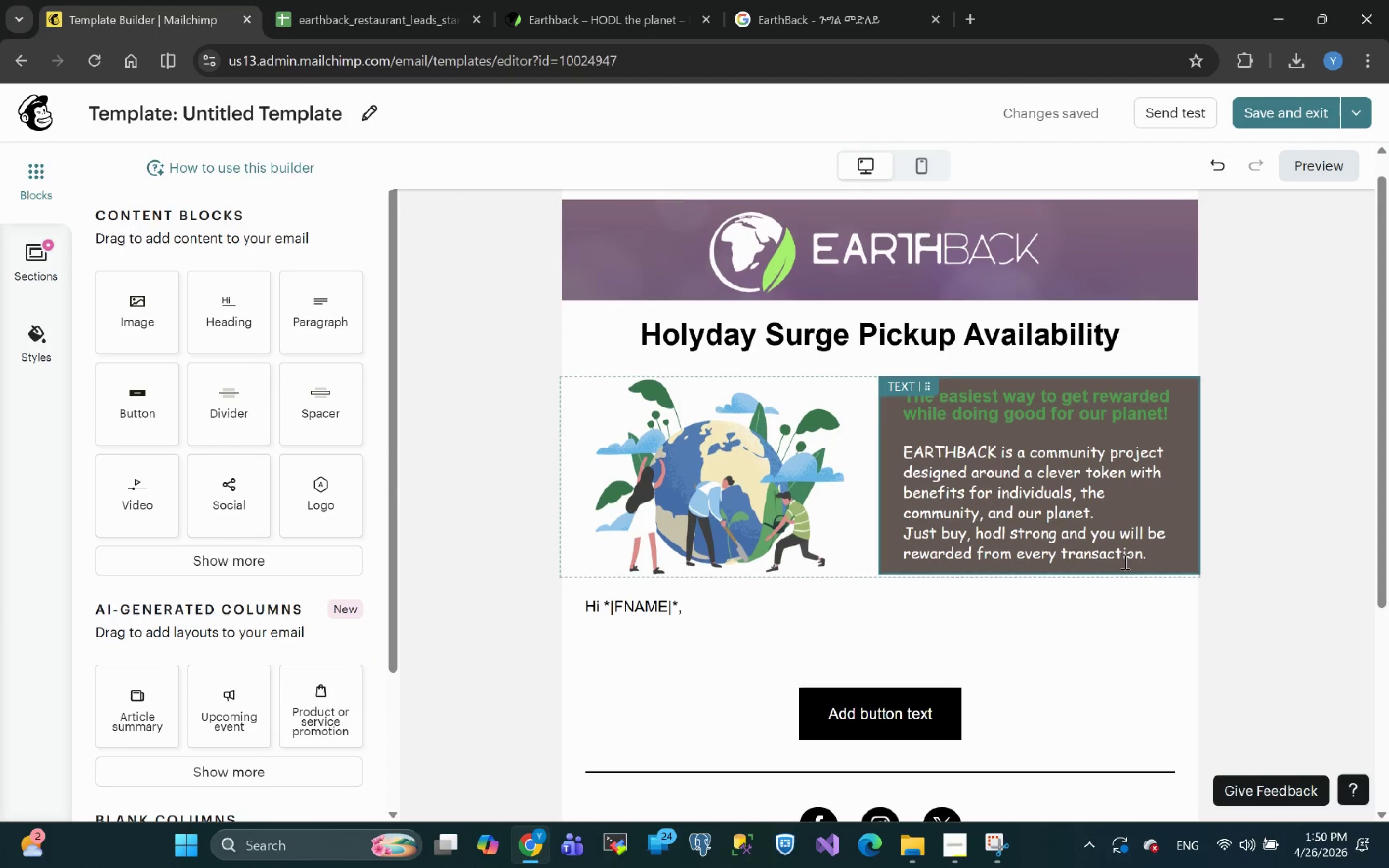 
wait(6.86)
 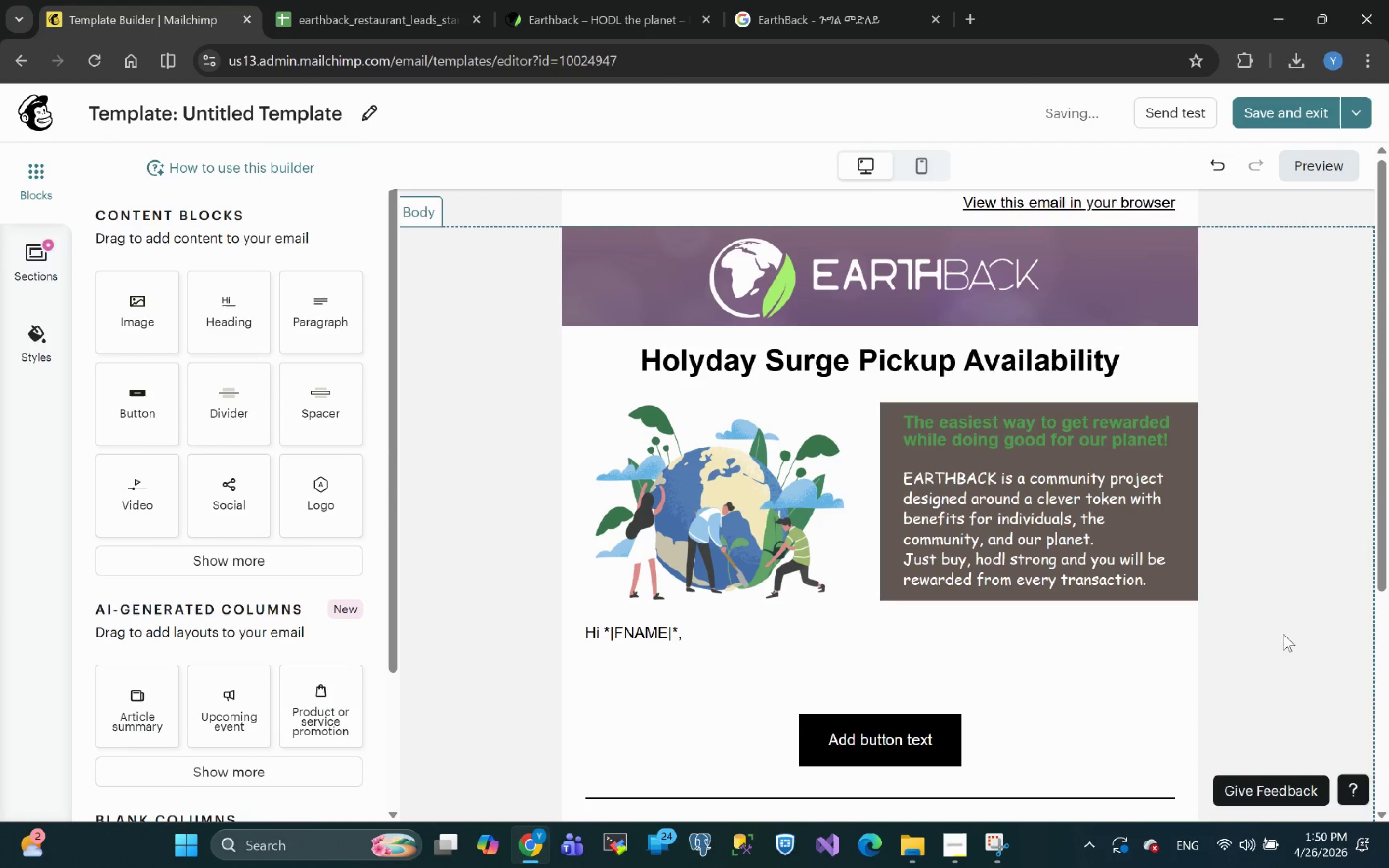 
left_click([998, 454])
 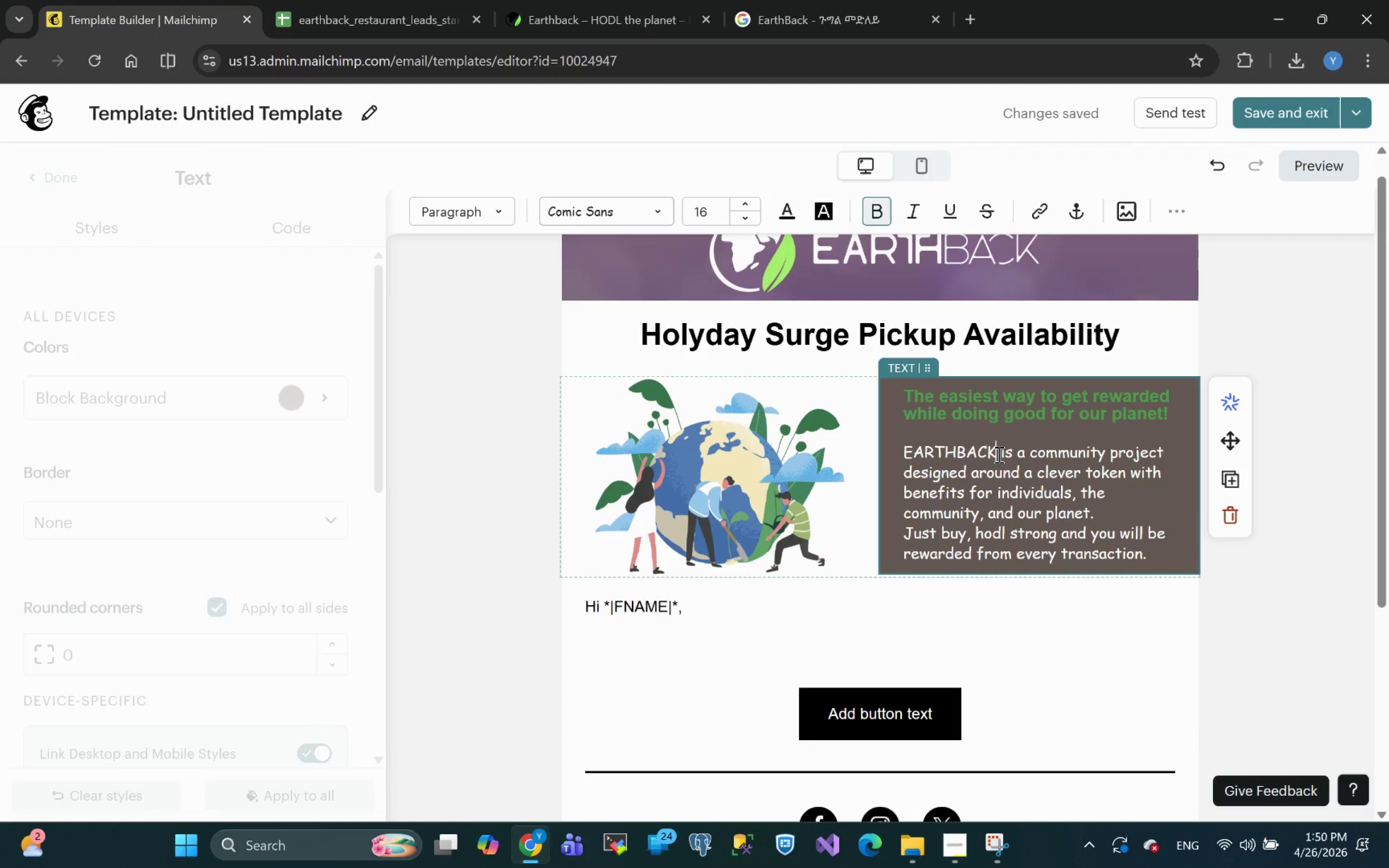 
left_click_drag(start_coordinate=[998, 454], to_coordinate=[901, 451])
 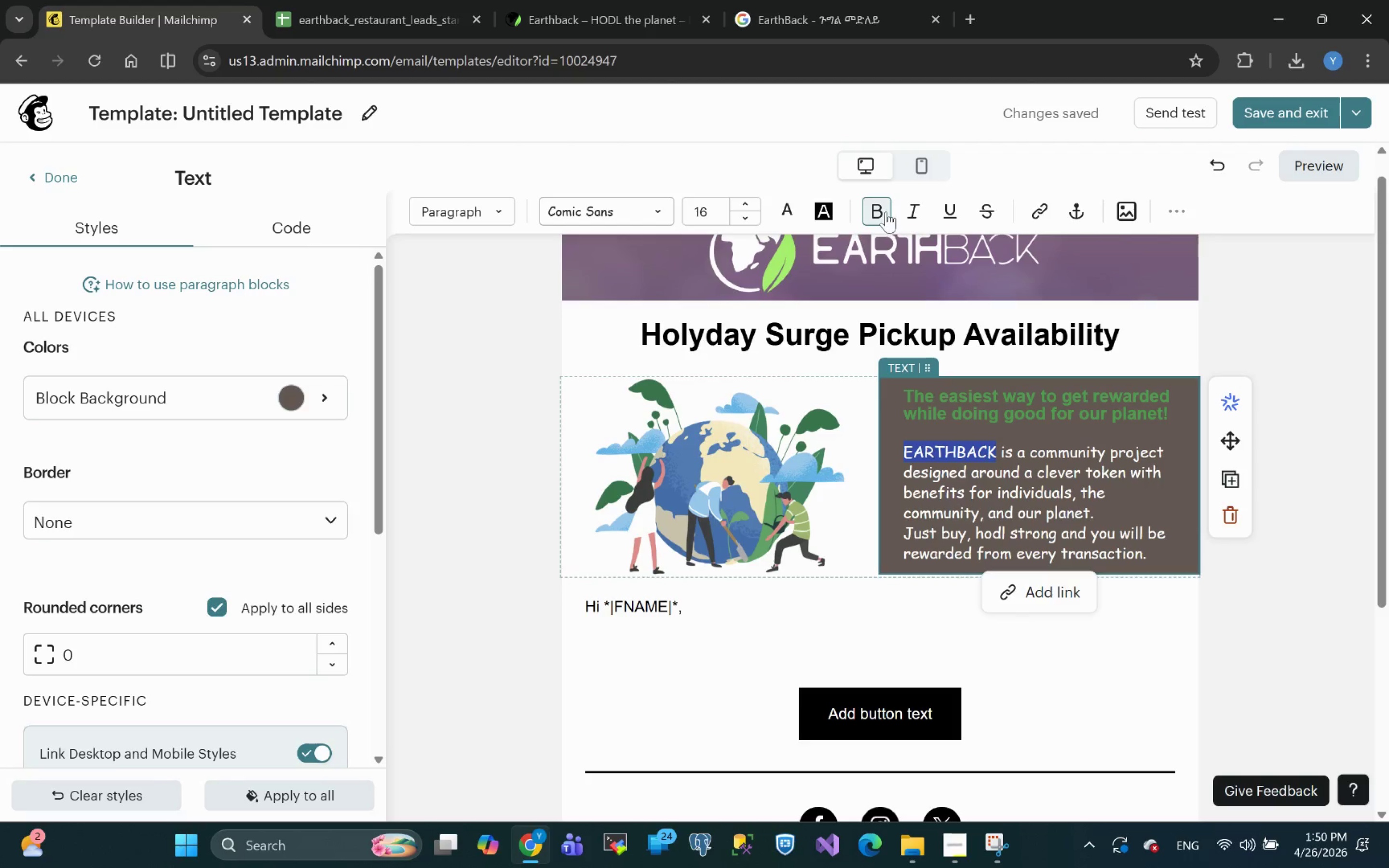 
left_click([885, 211])
 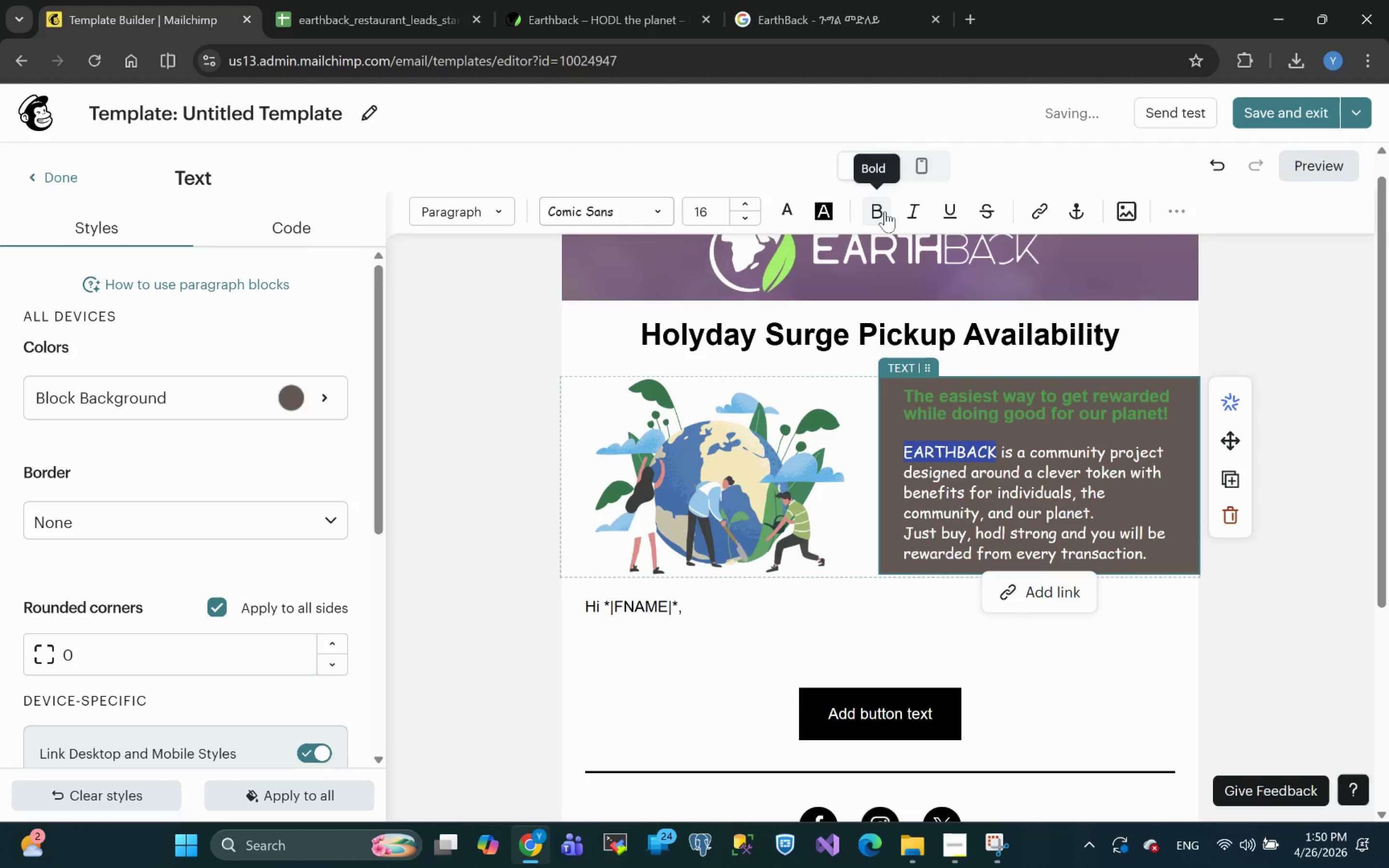 
left_click([885, 211])
 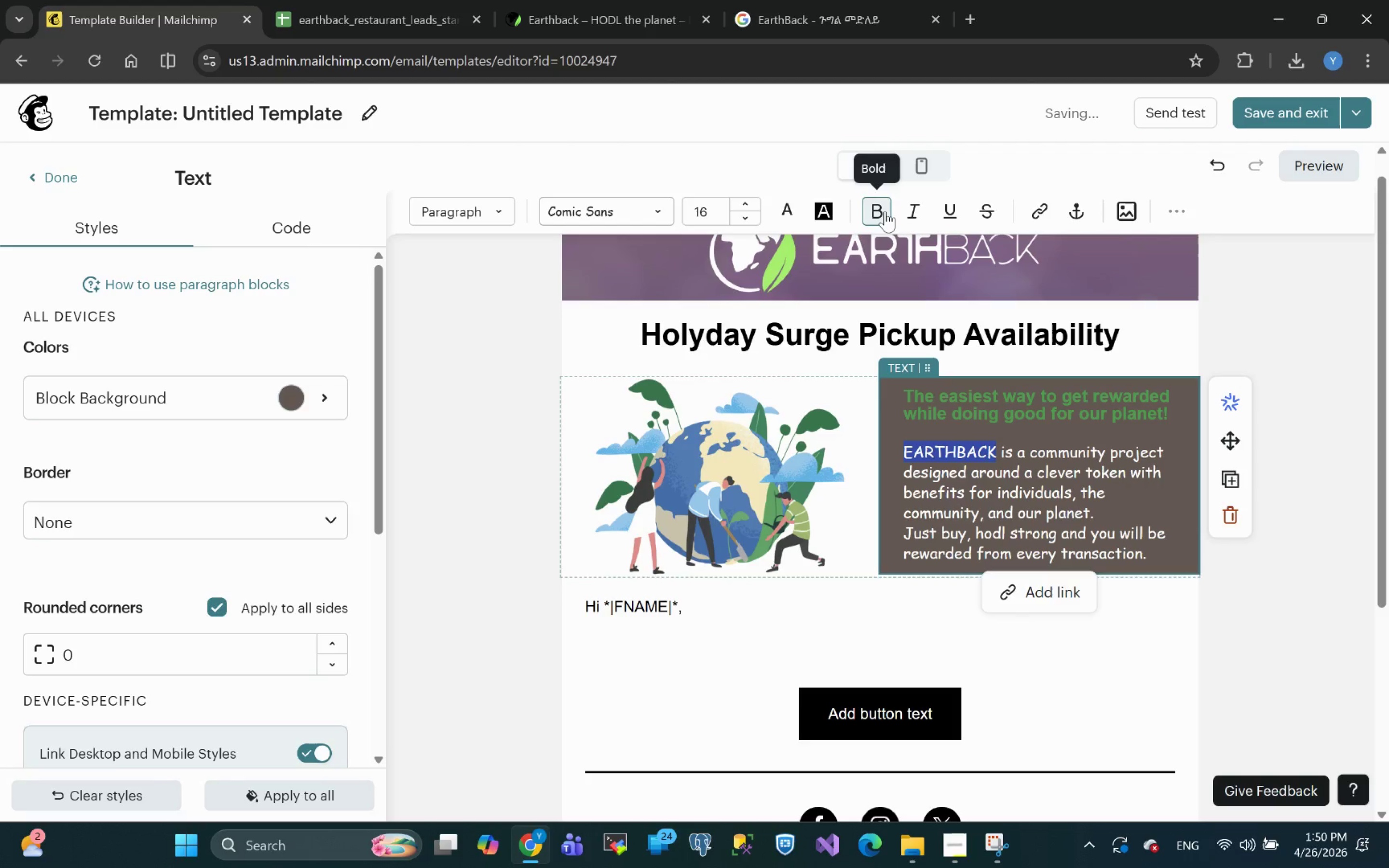 
left_click([885, 211])
 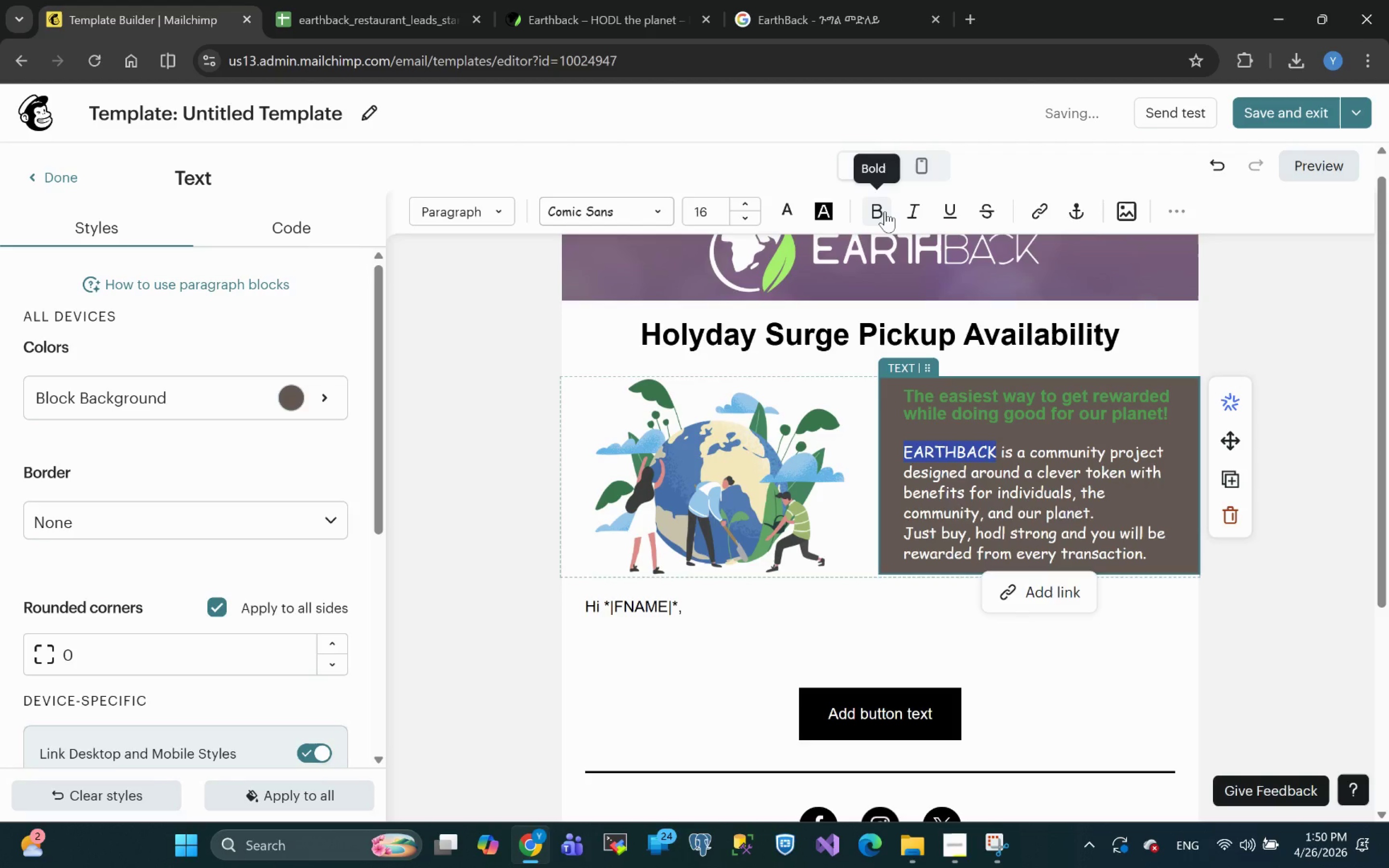 
left_click([885, 211])
 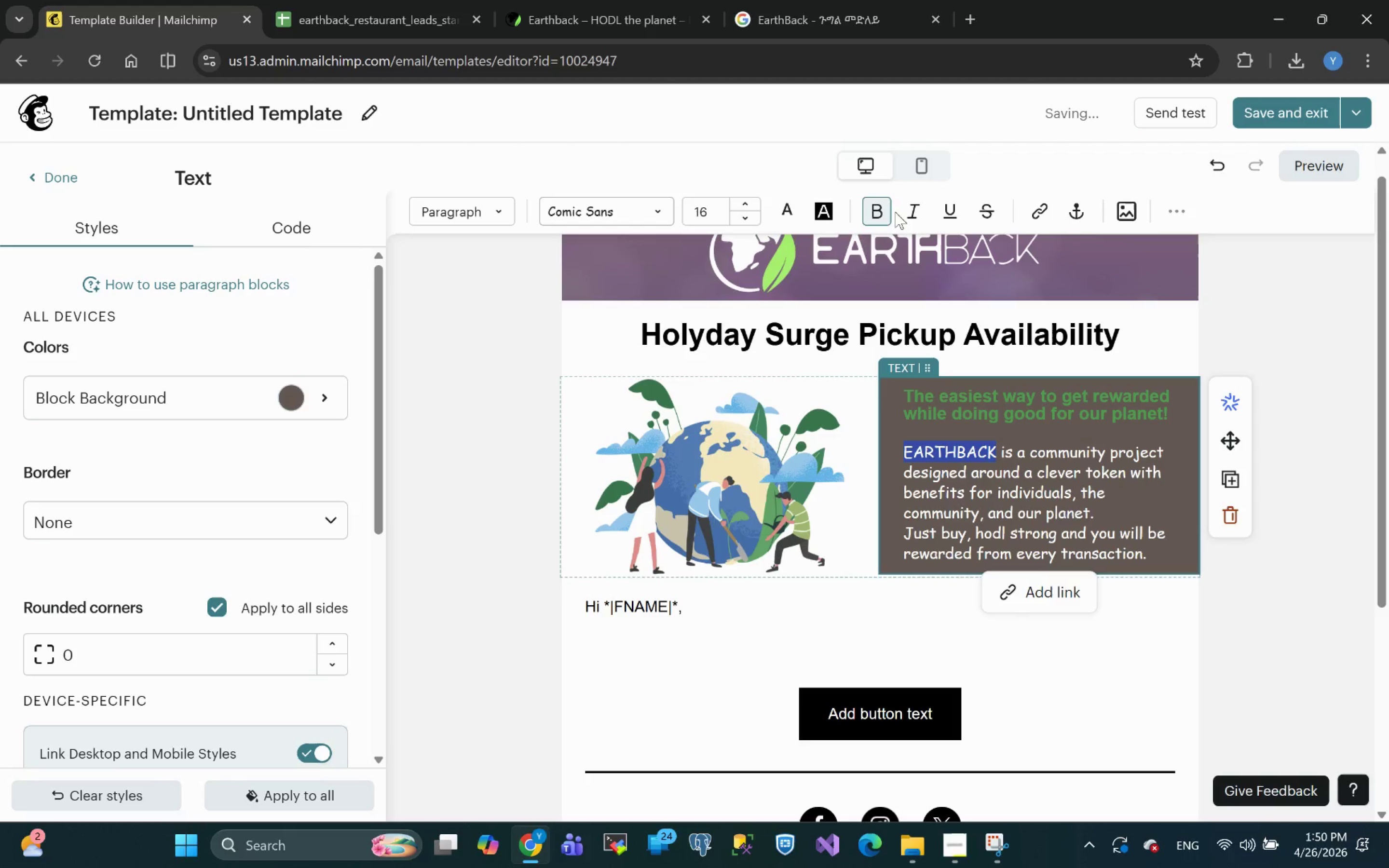 
left_click([911, 214])
 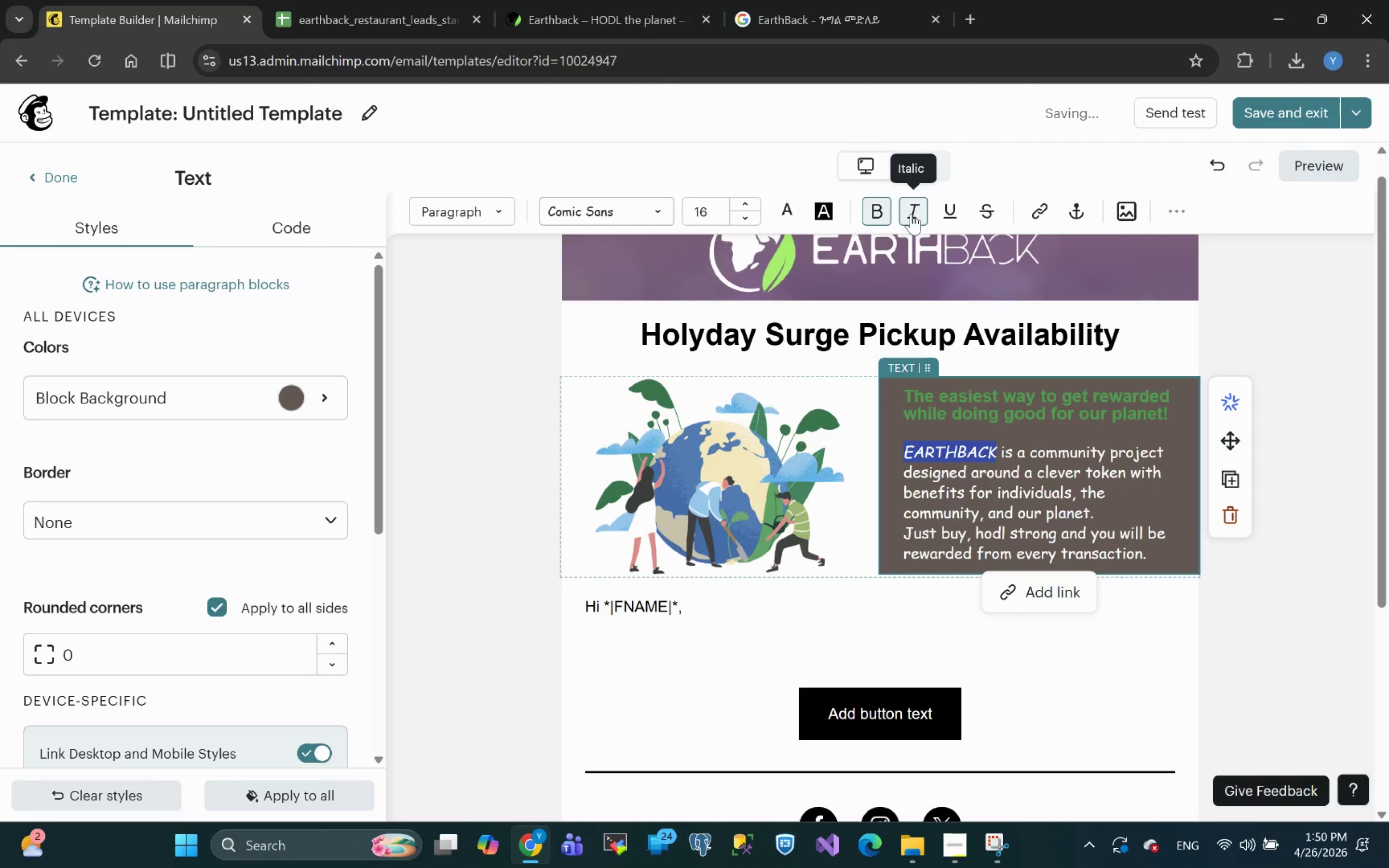 
left_click([911, 214])
 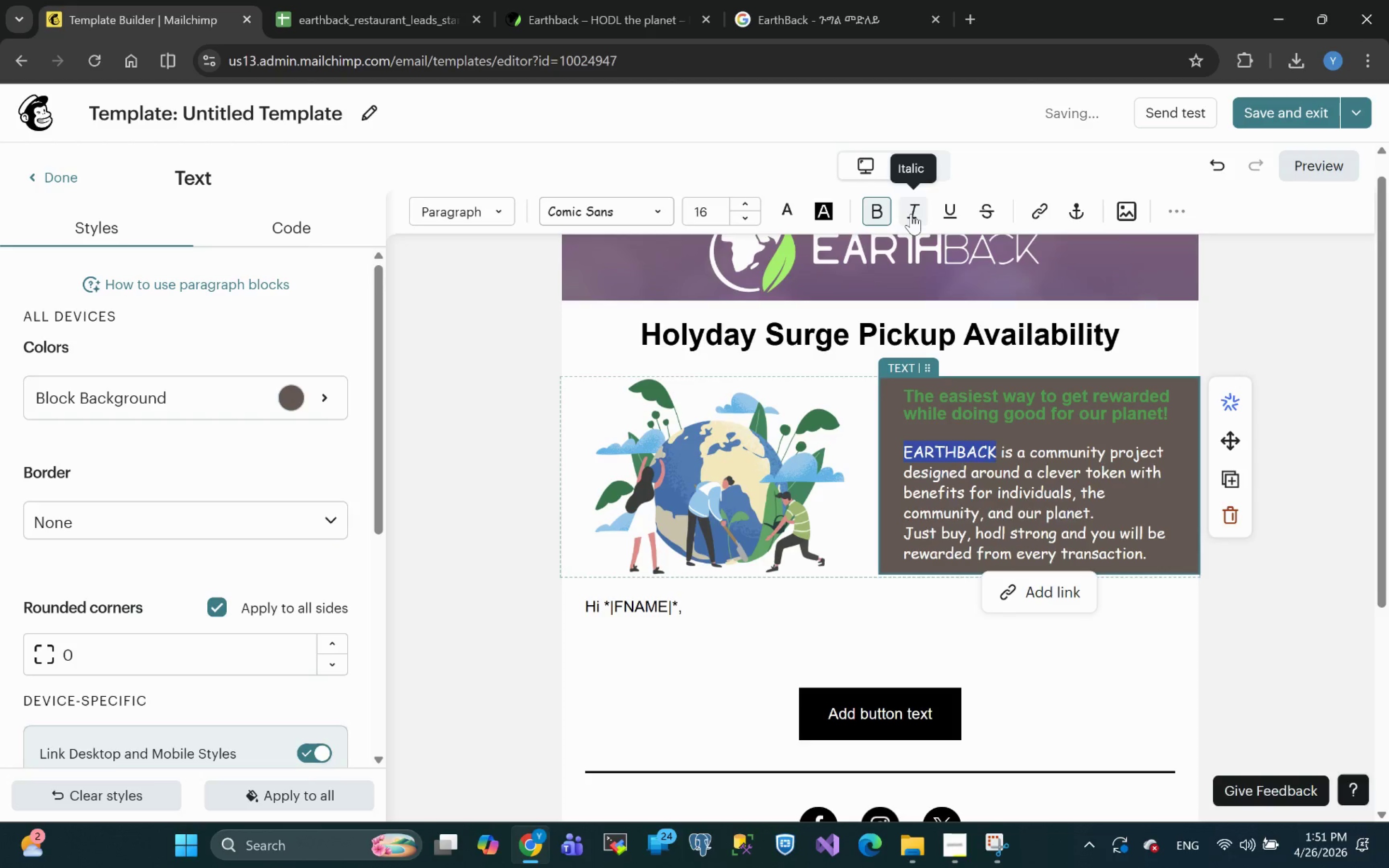 
left_click([911, 214])
 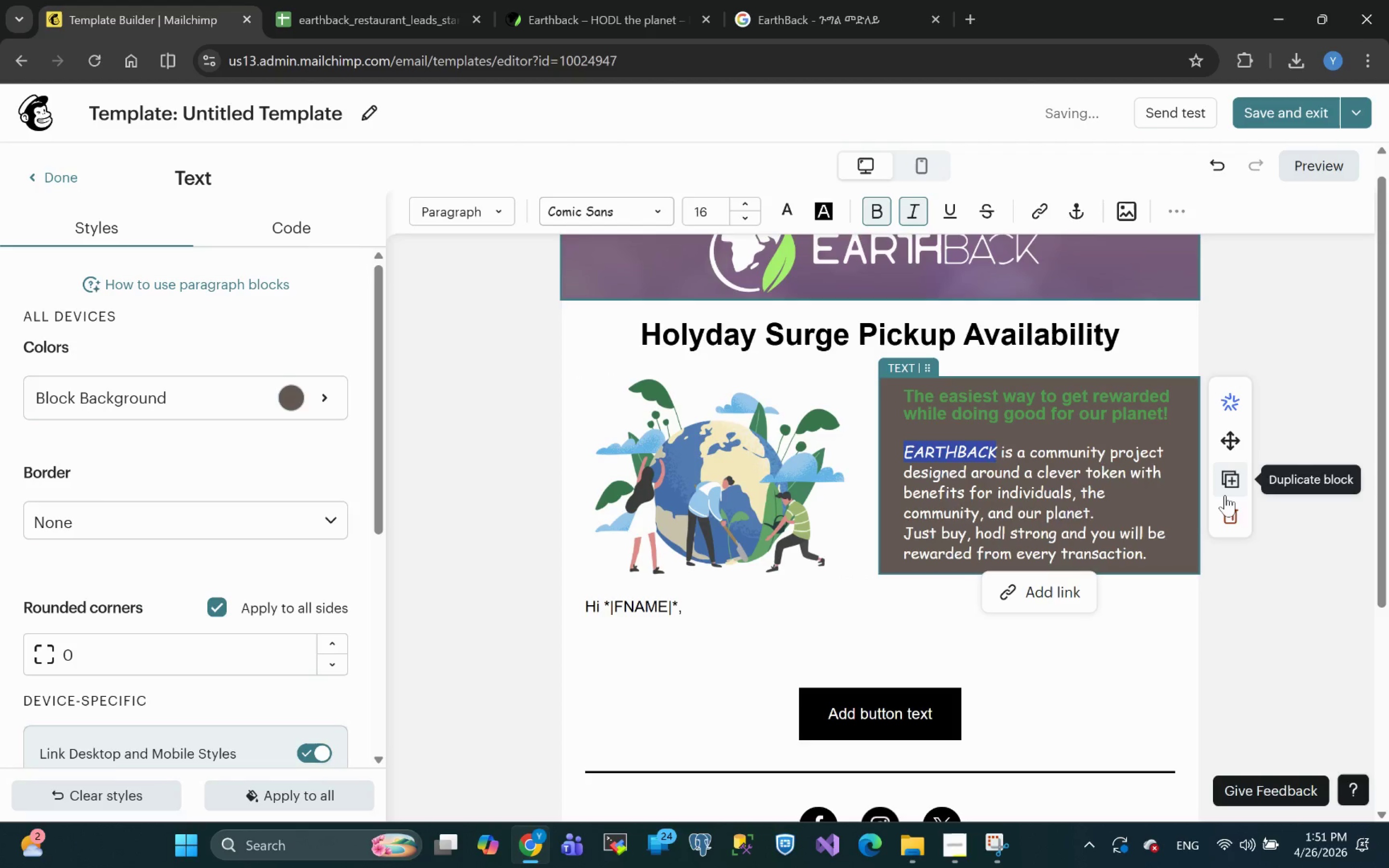 
left_click([1288, 642])
 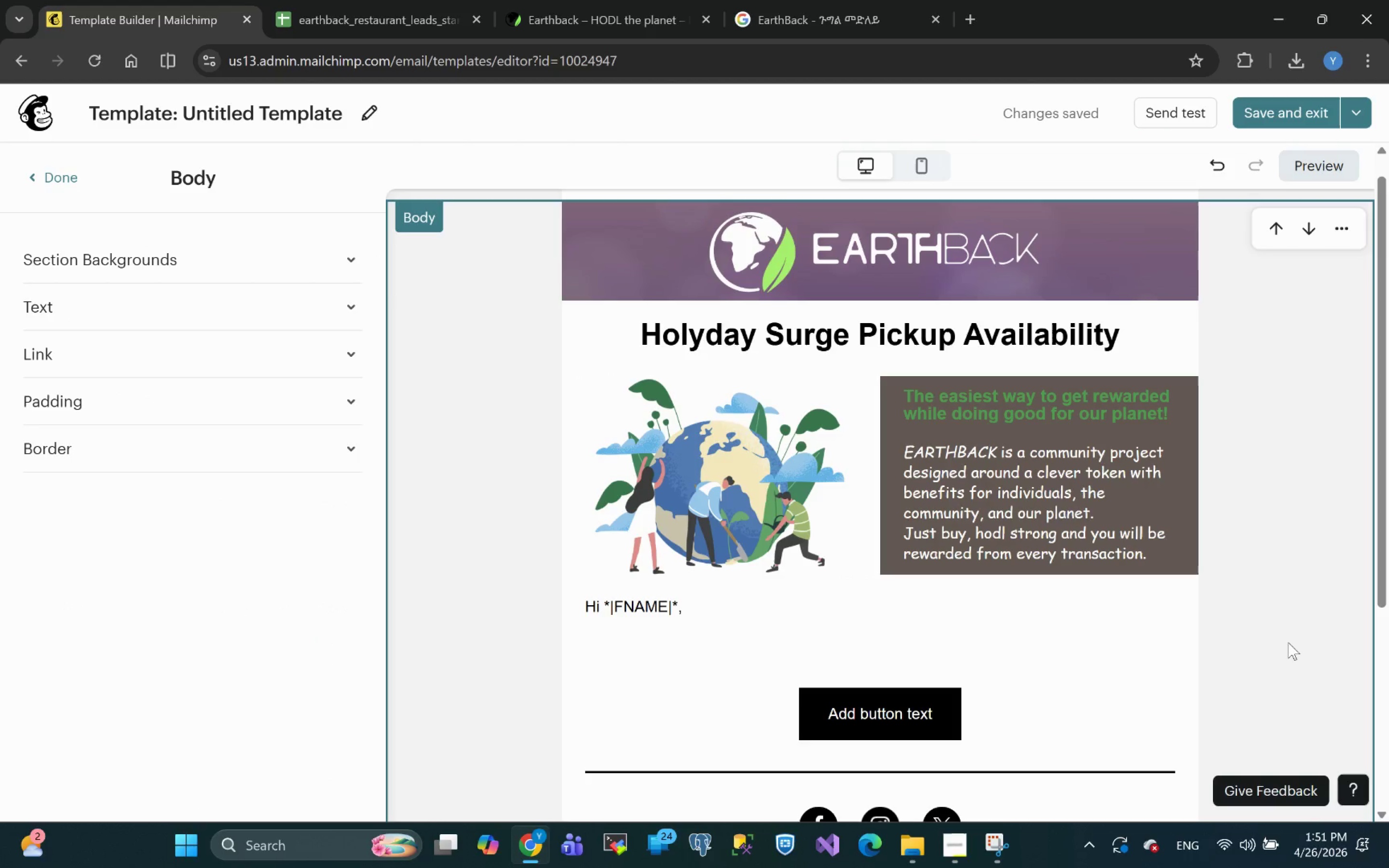 
wait(10.12)
 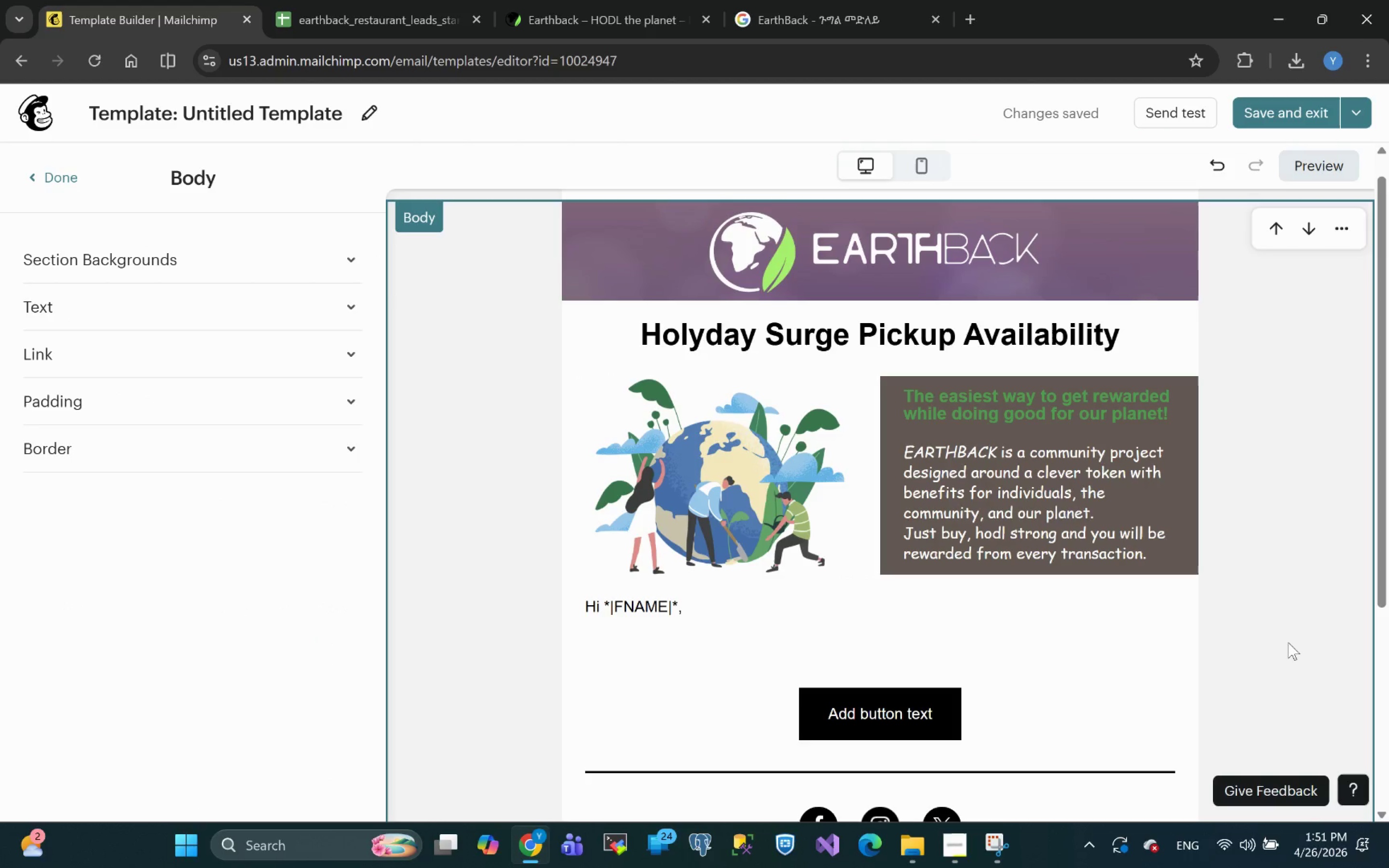 
left_click([752, 653])
 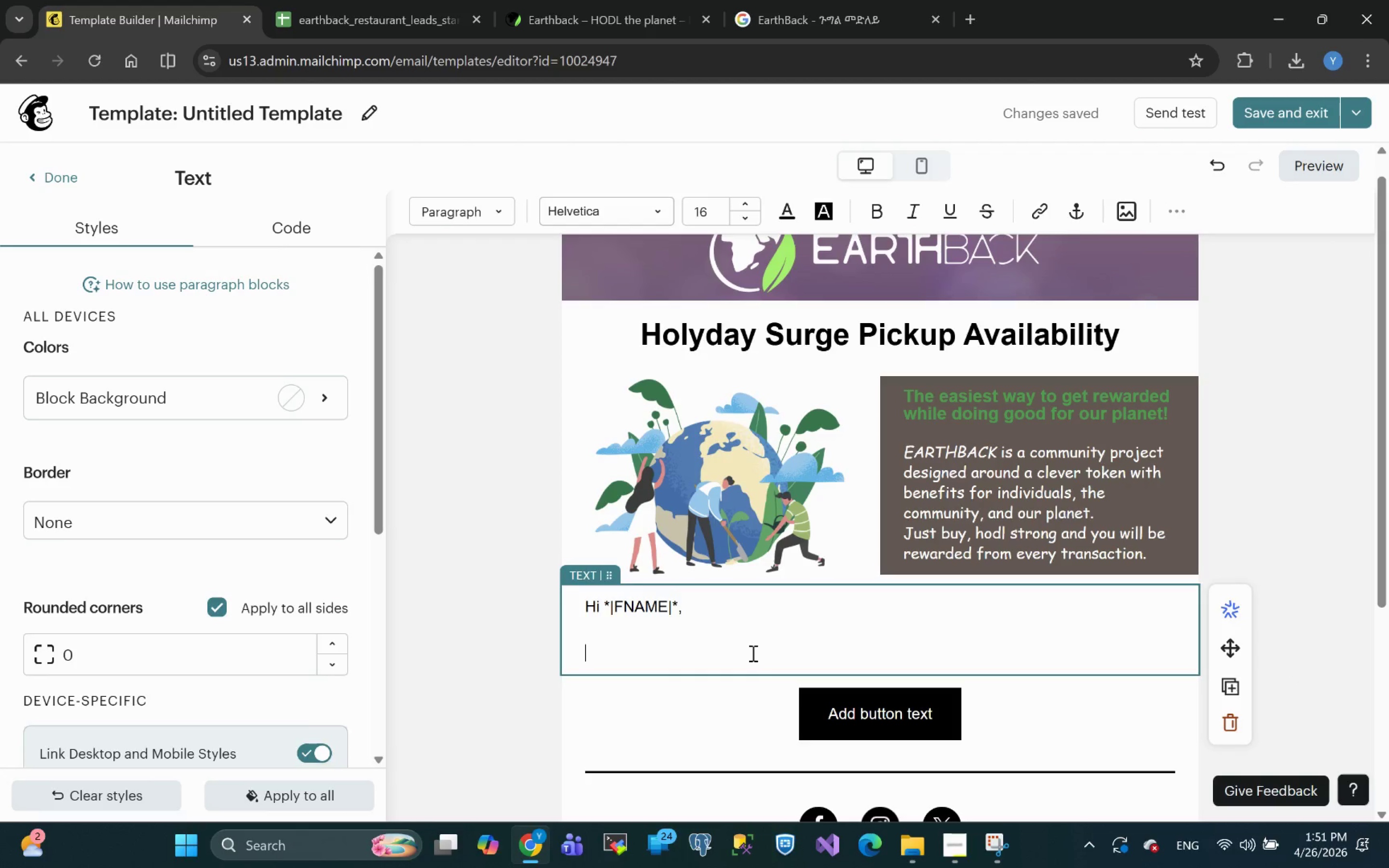 
key(BracketLeft)
 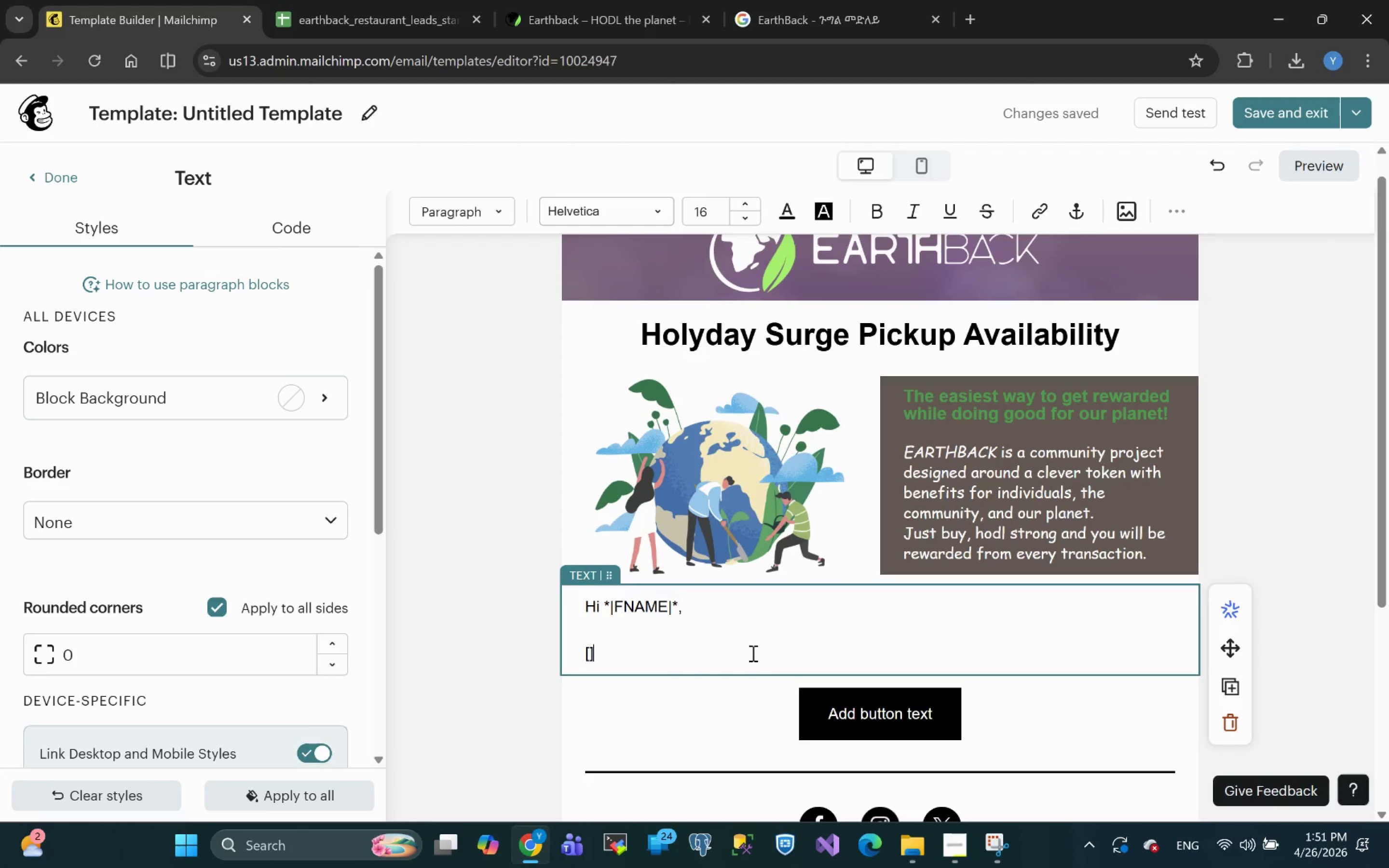 
key(BracketRight)
 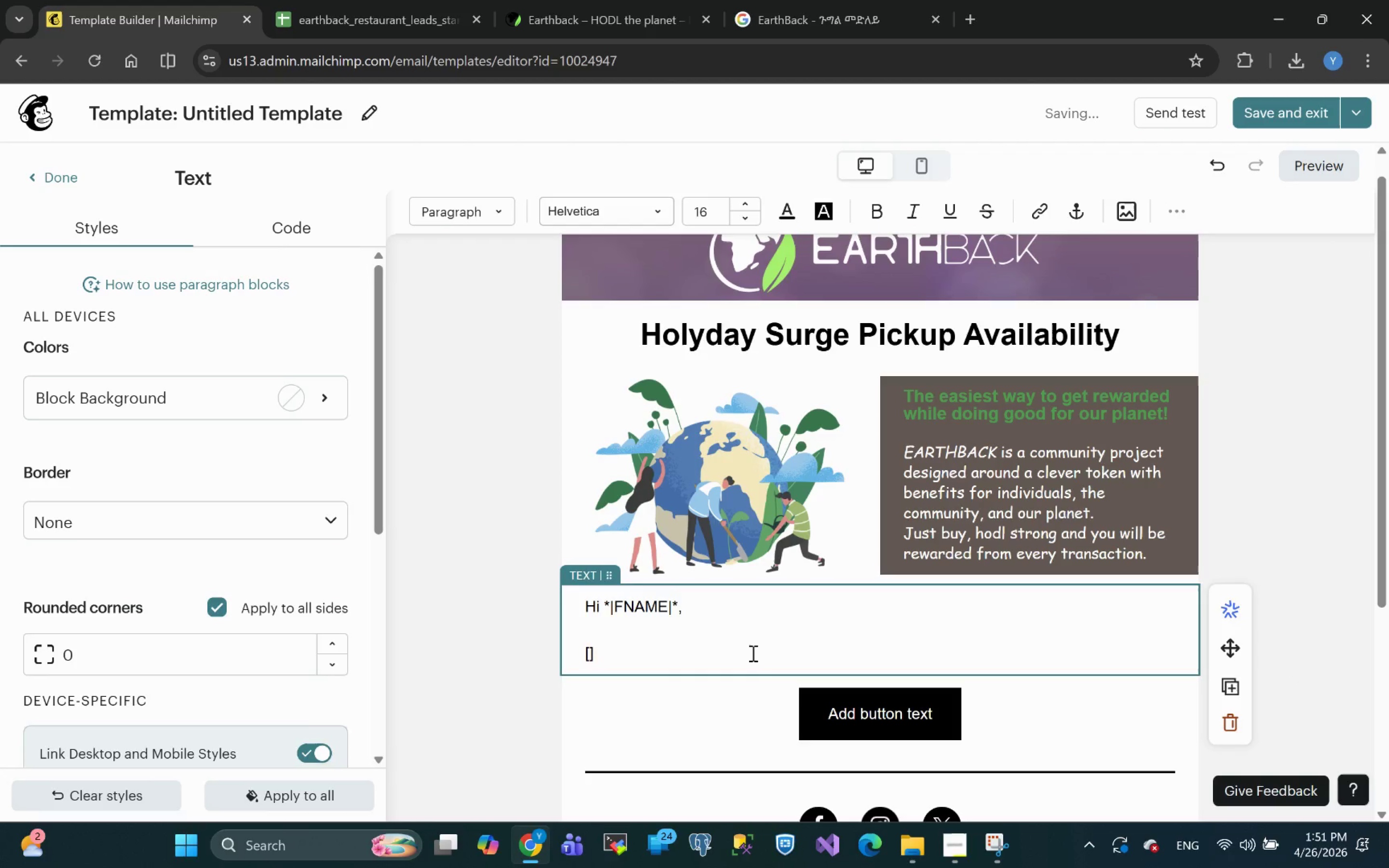 
key(ArrowLeft)
 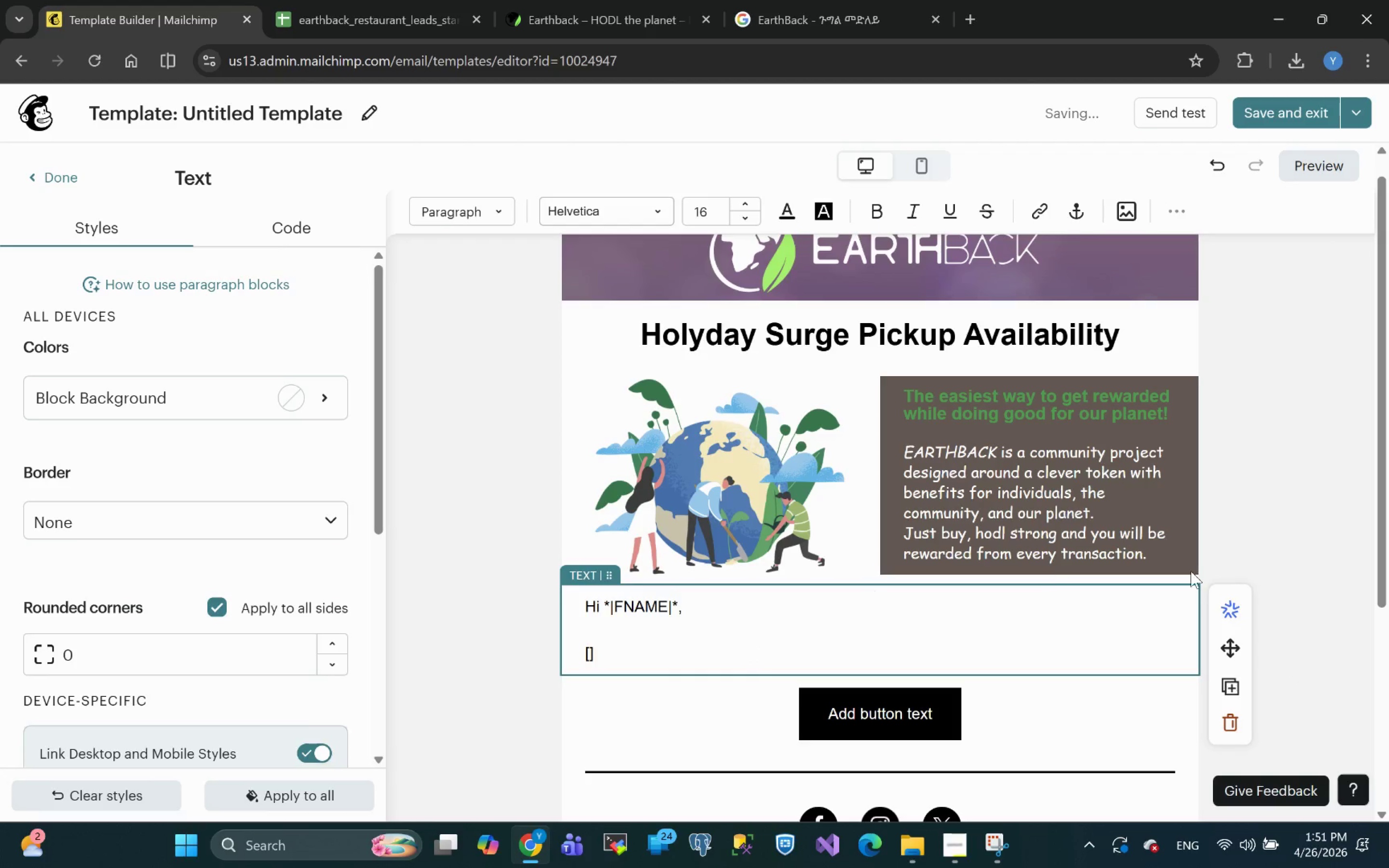 
type(e)
key(Backspace)
type(Email Content)
 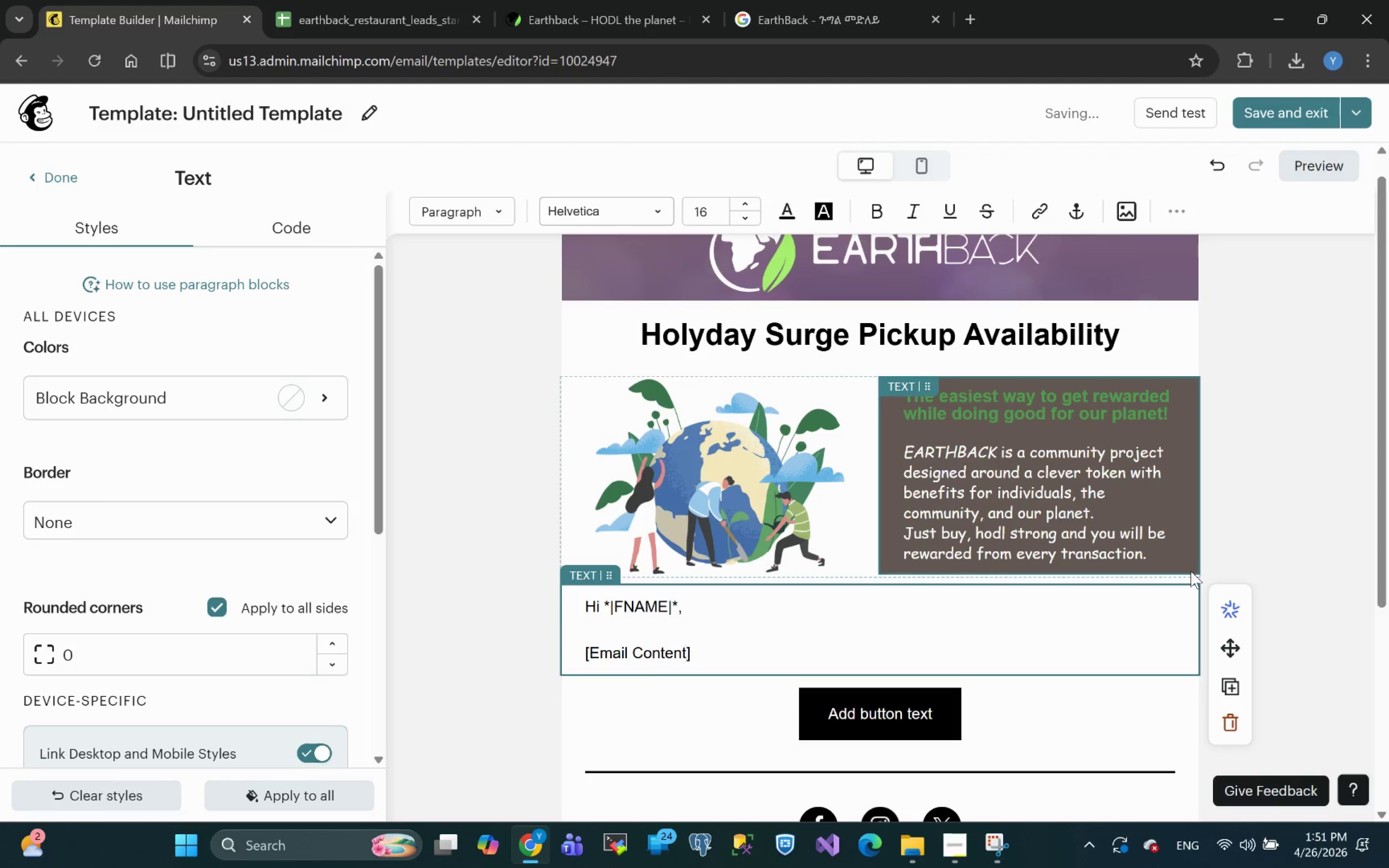 
wait(9.48)
 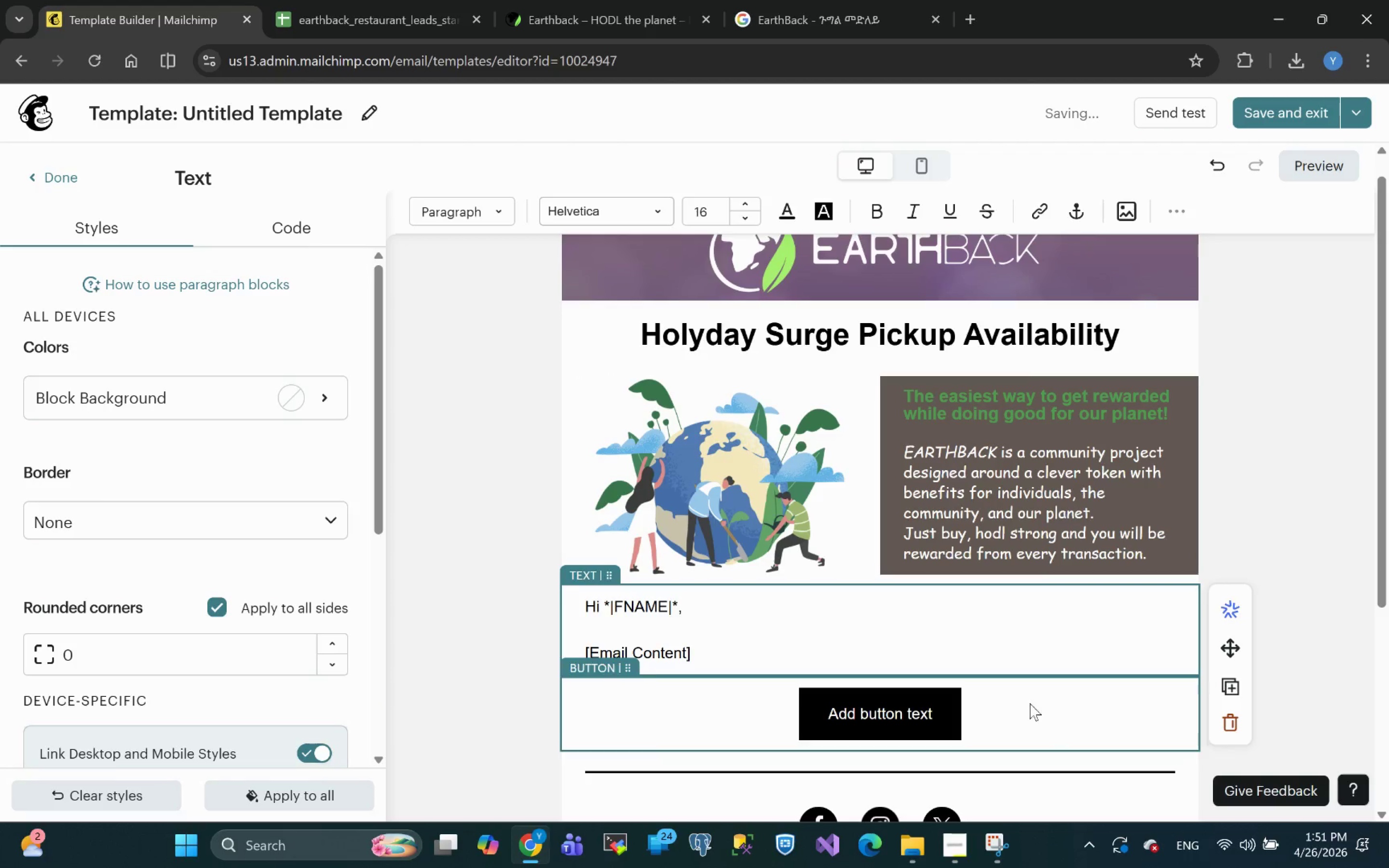 
left_click([955, 590])
 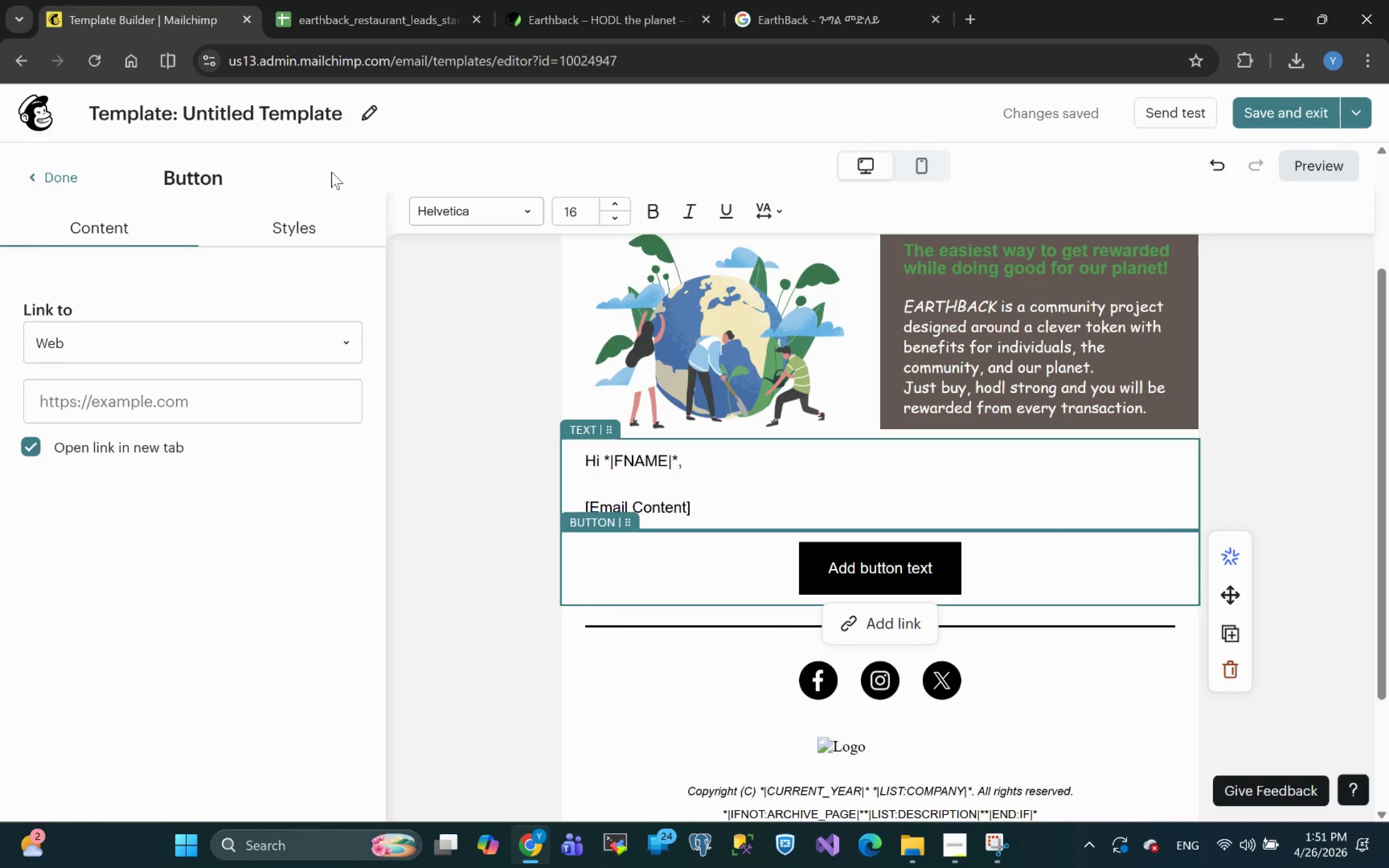 
wait(18.29)
 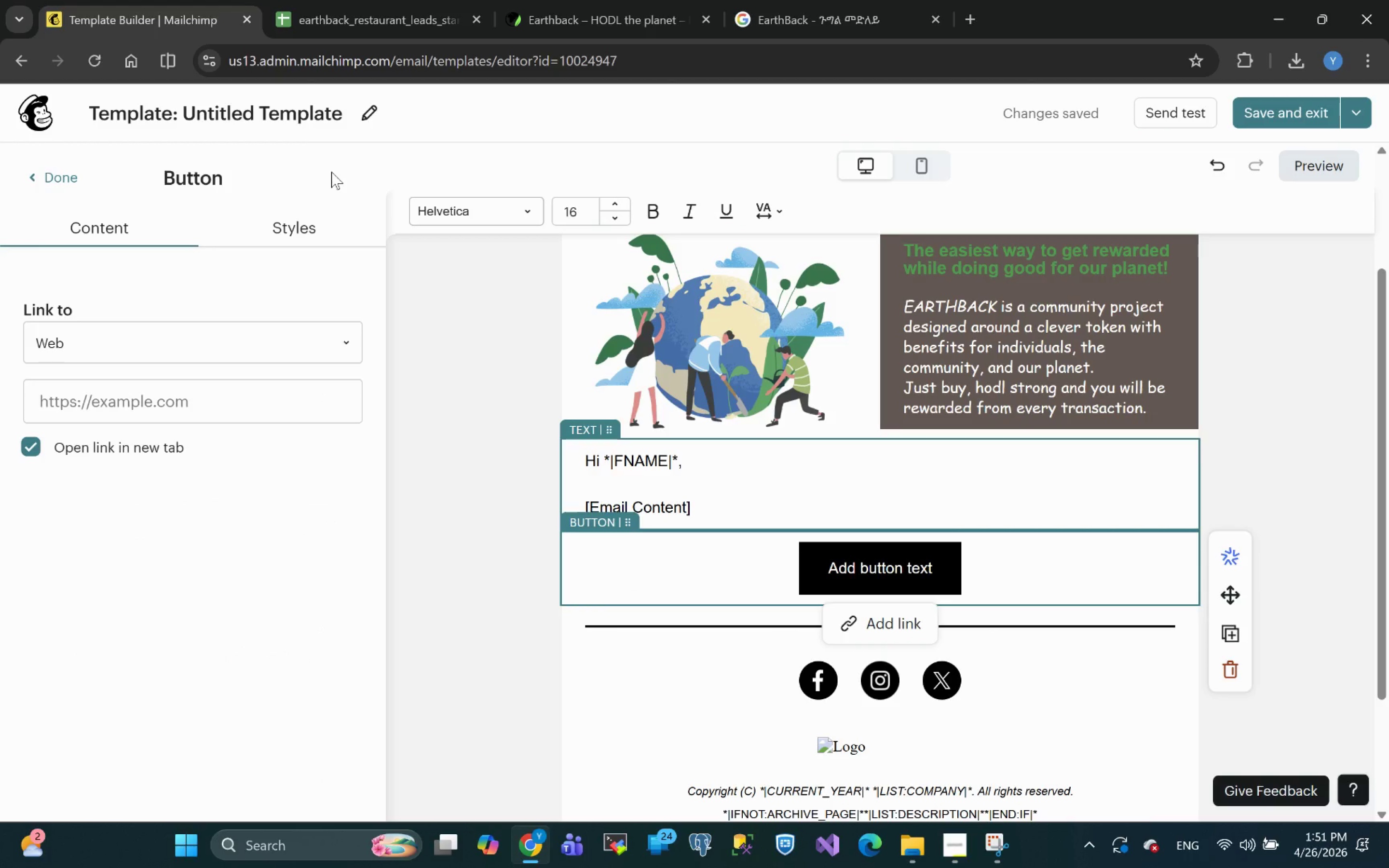 
left_click([330, 220])
 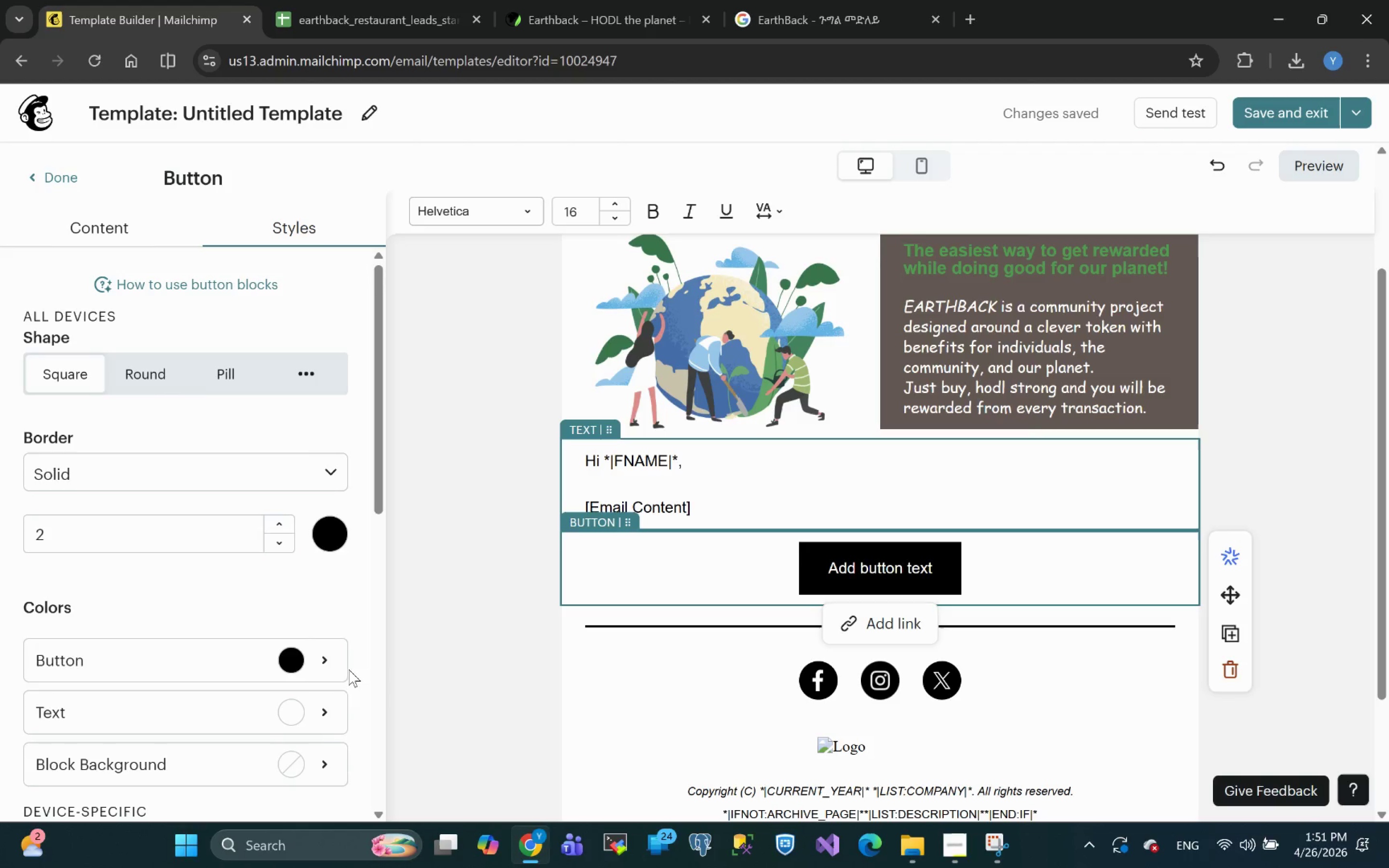 
wait(7.52)
 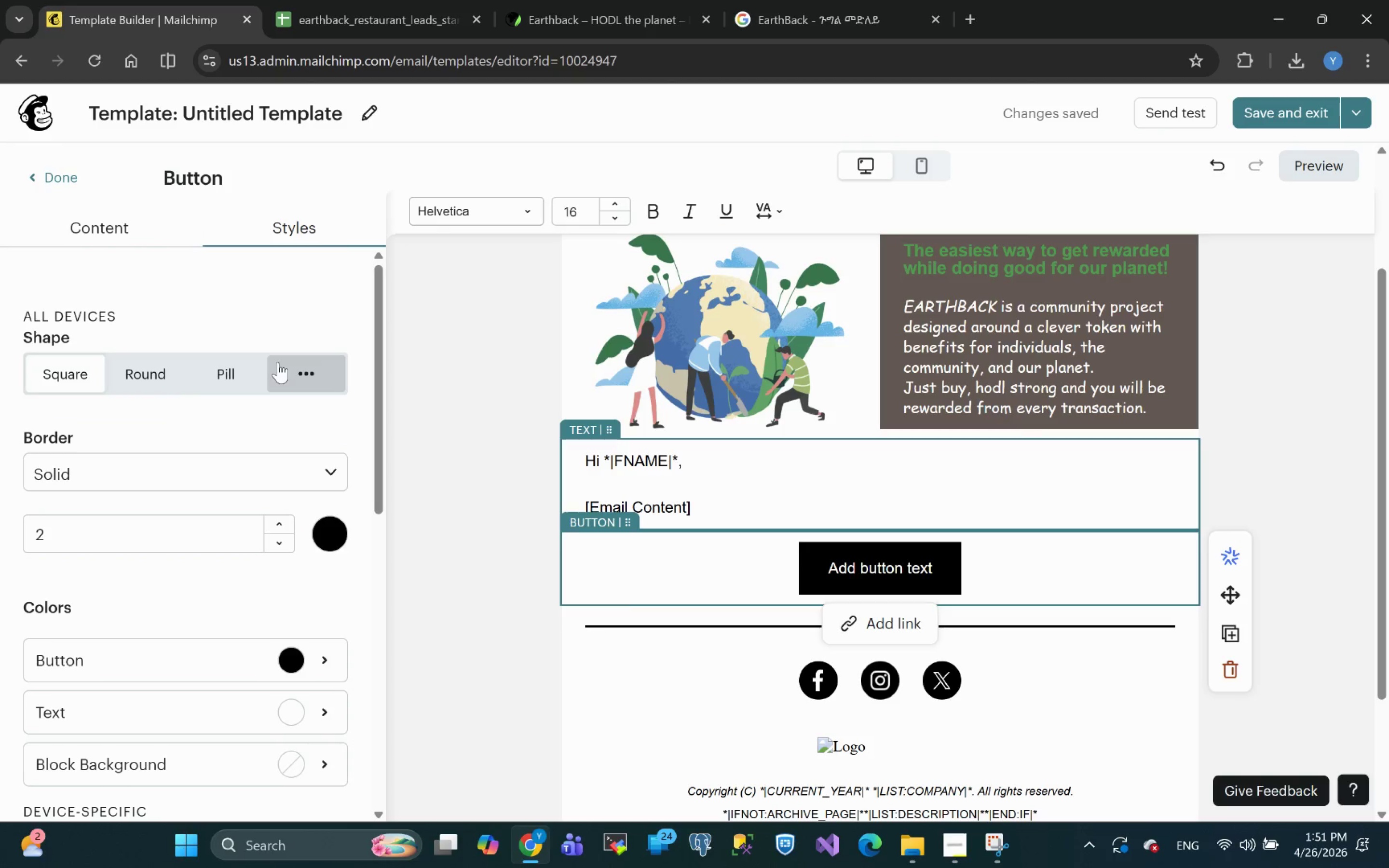 
left_click([330, 537])
 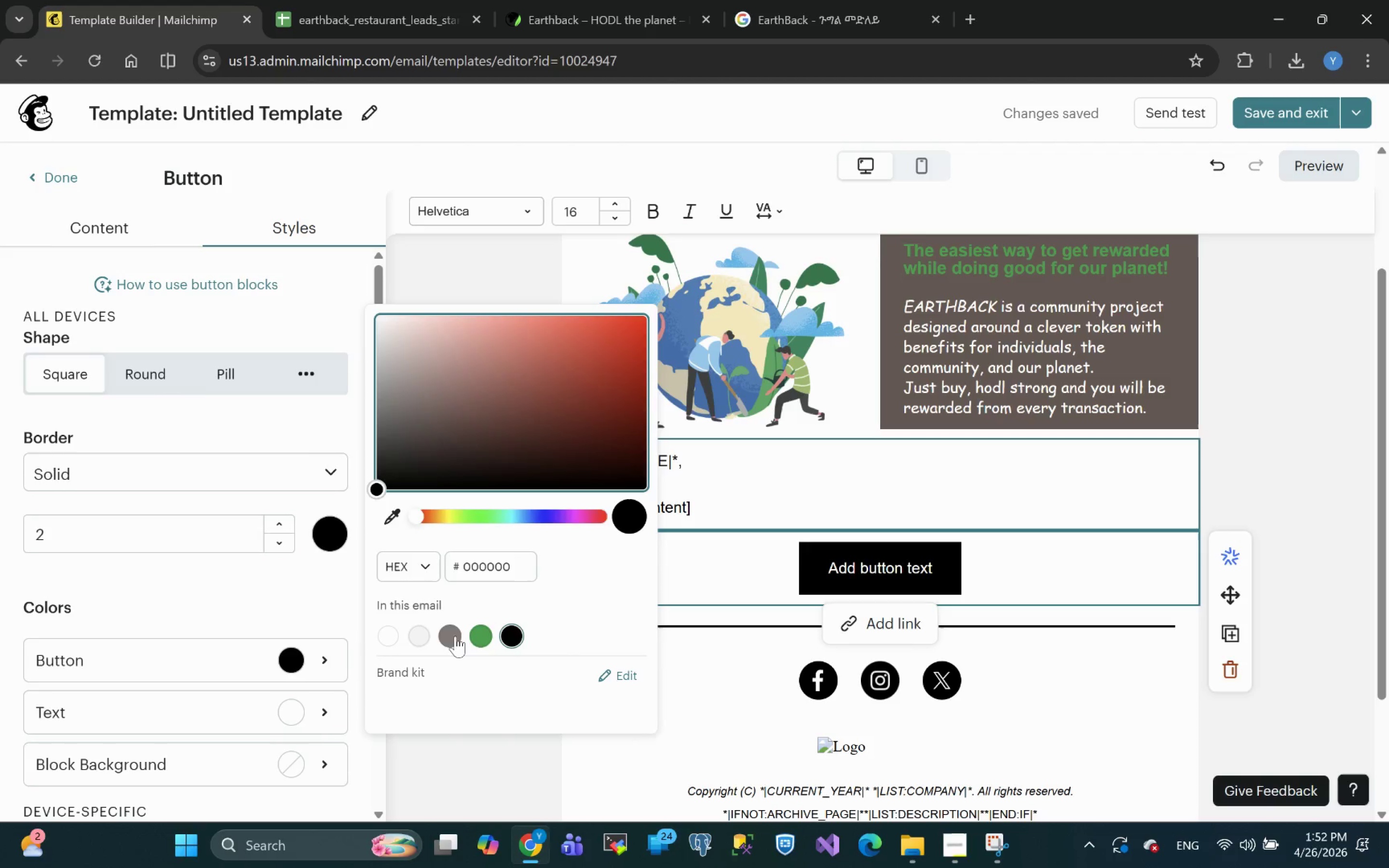 
left_click([453, 639])
 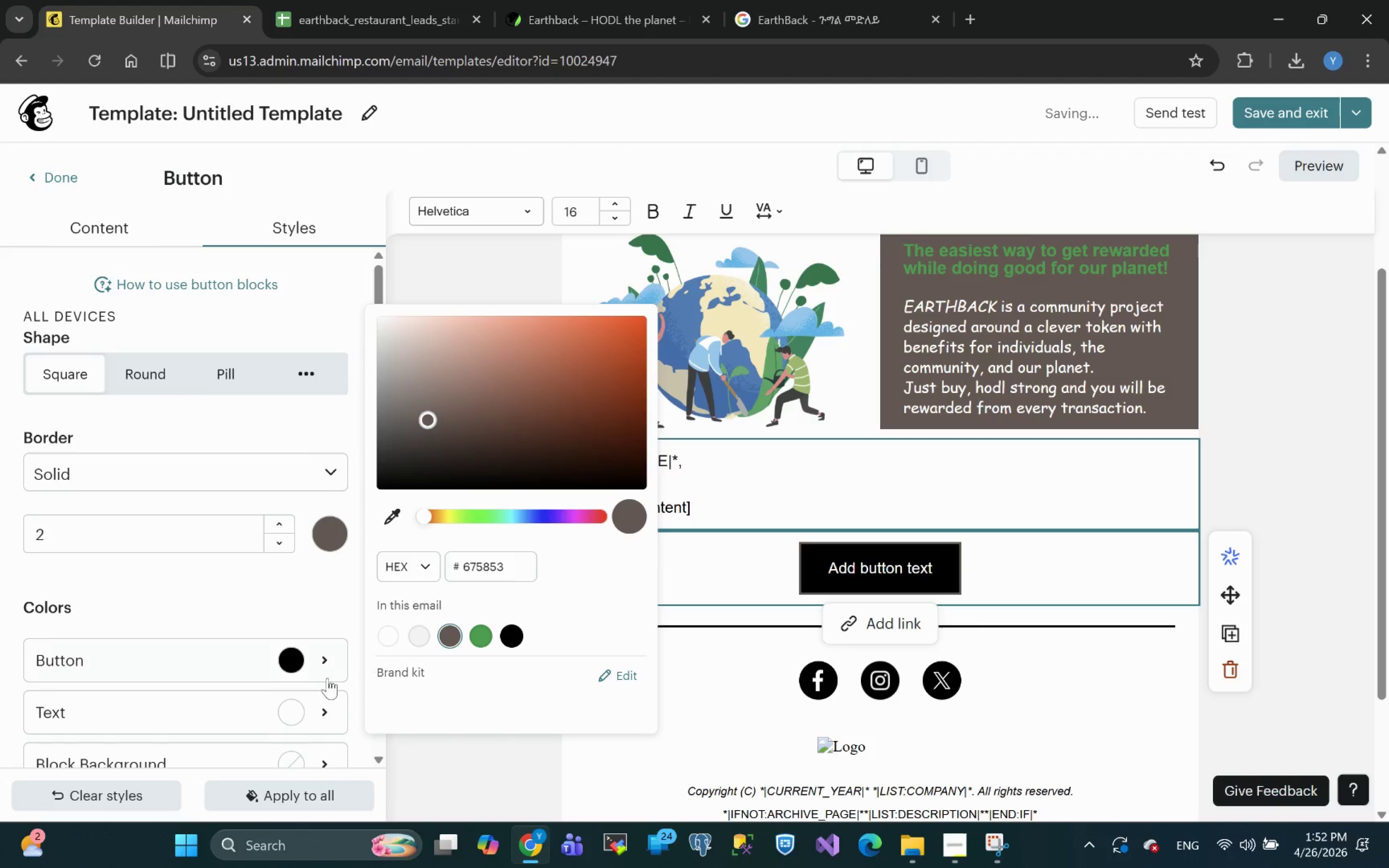 
left_click([297, 662])
 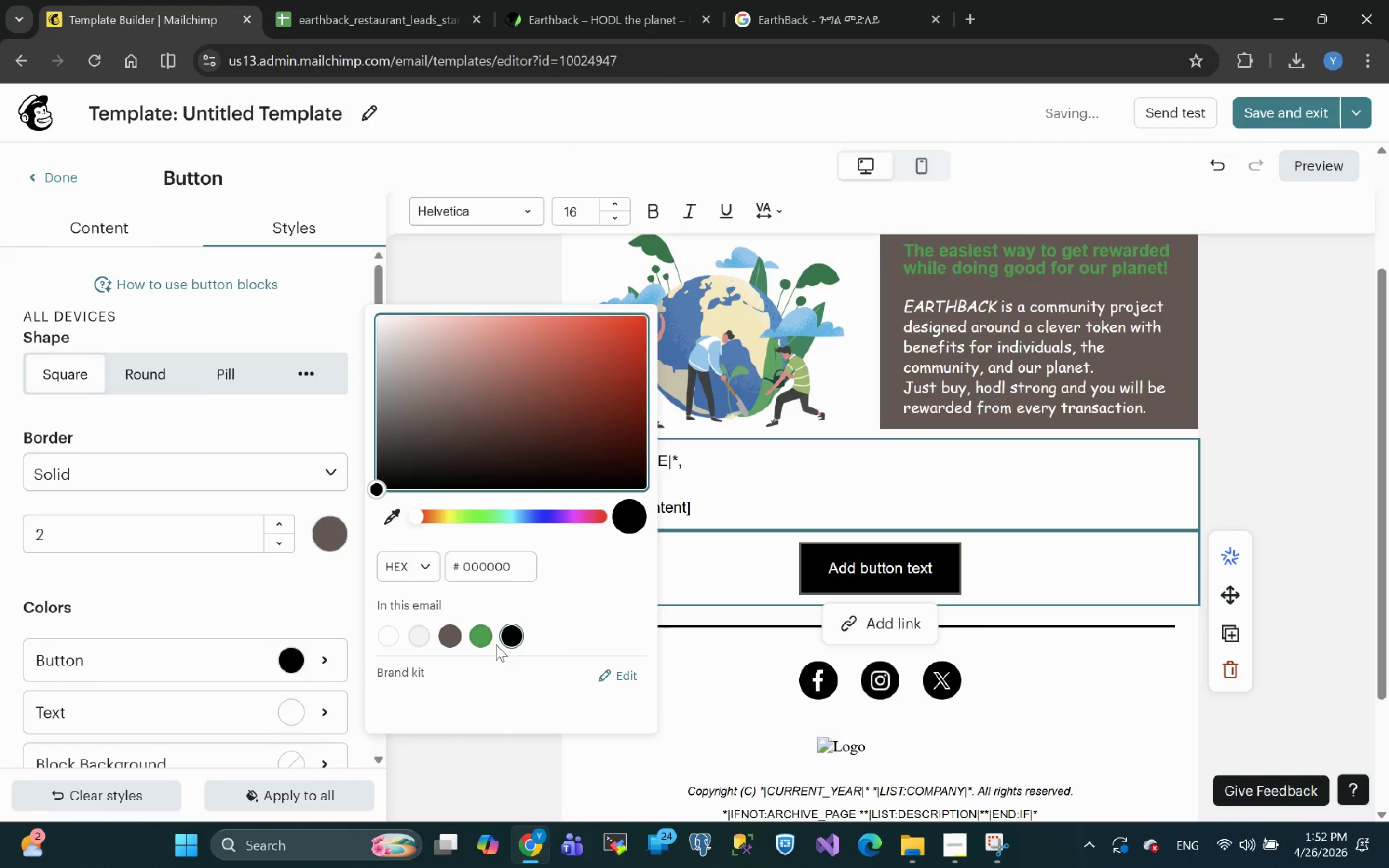 
left_click([480, 639])
 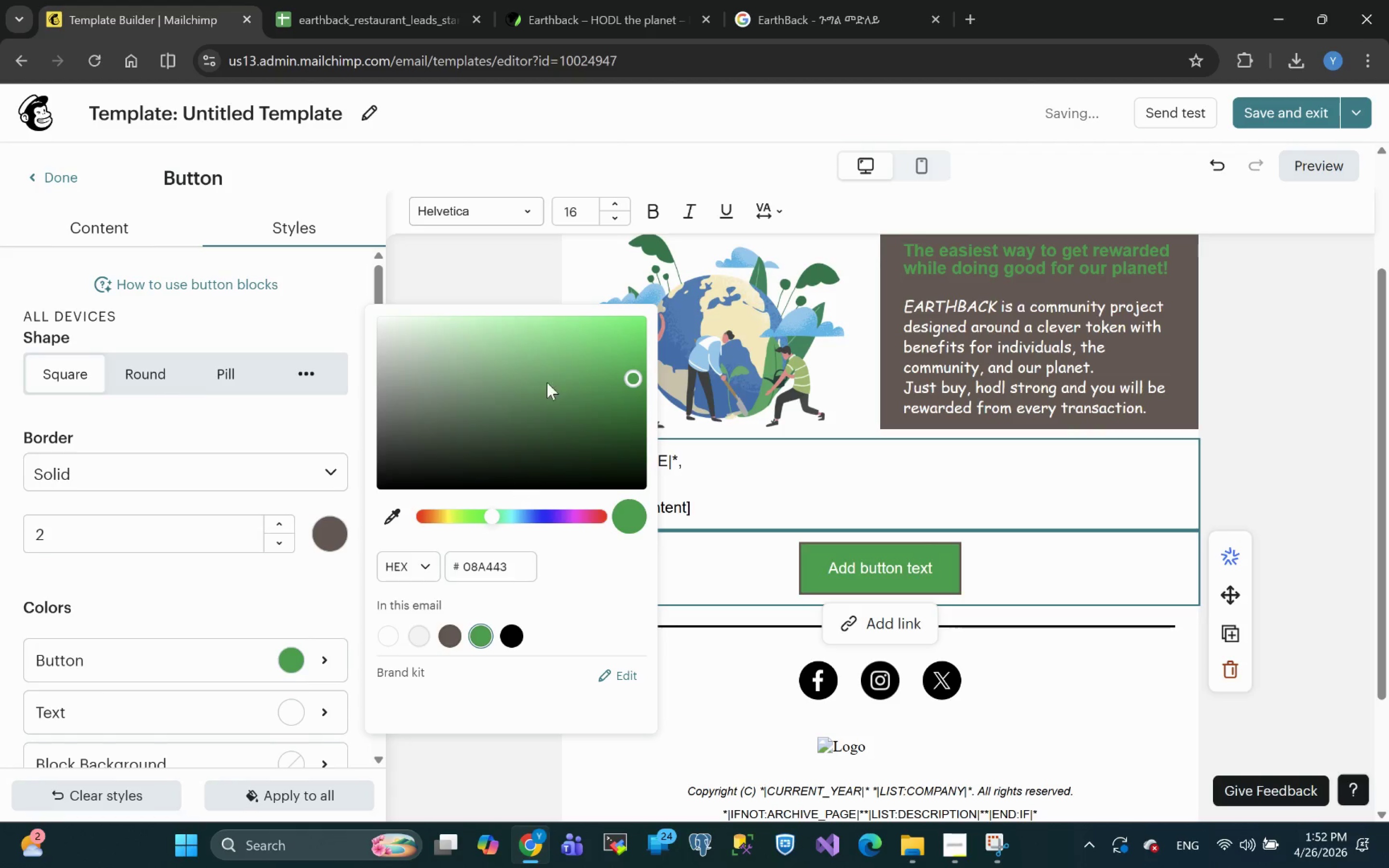 
left_click([527, 404])
 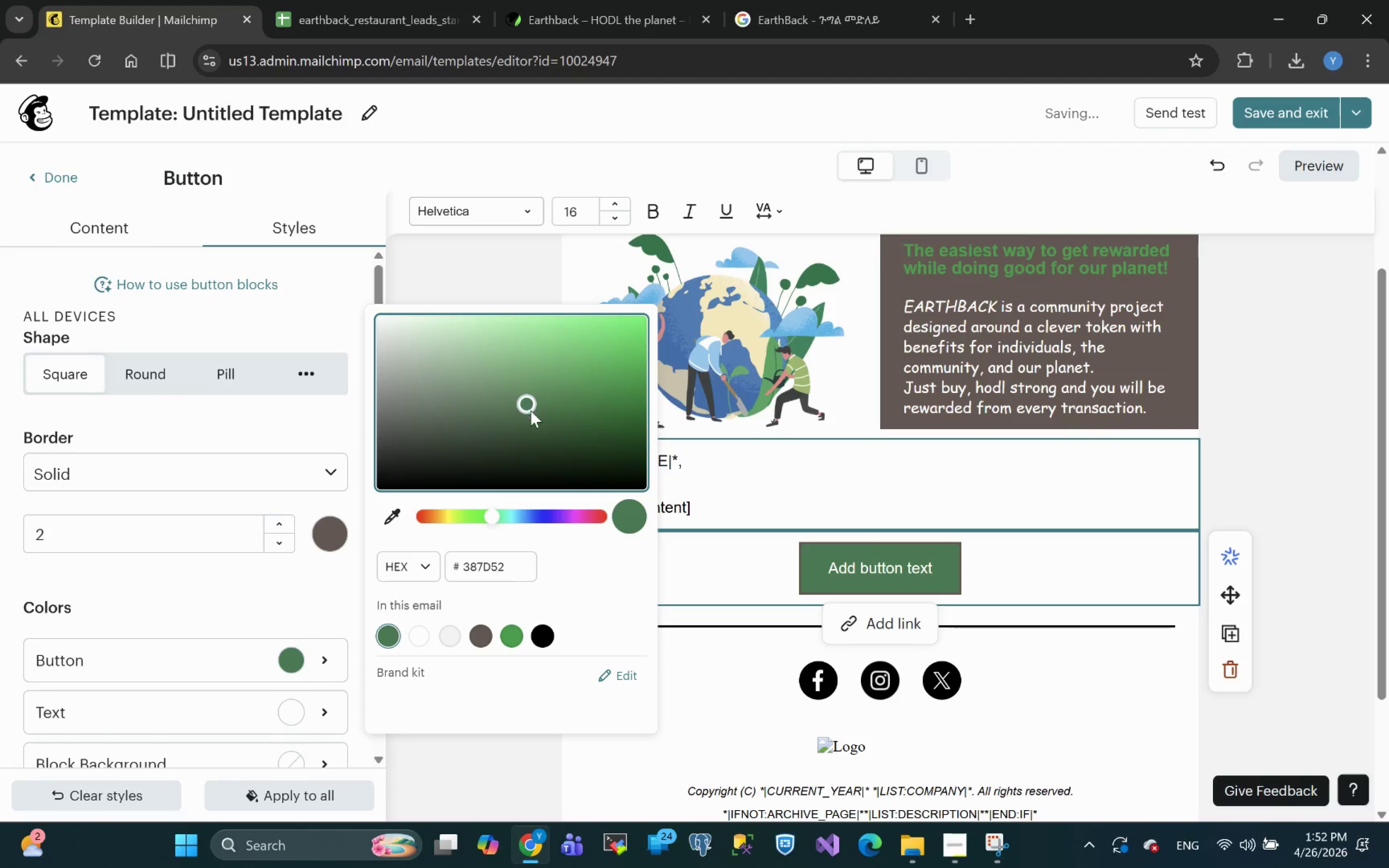 
left_click([532, 416])
 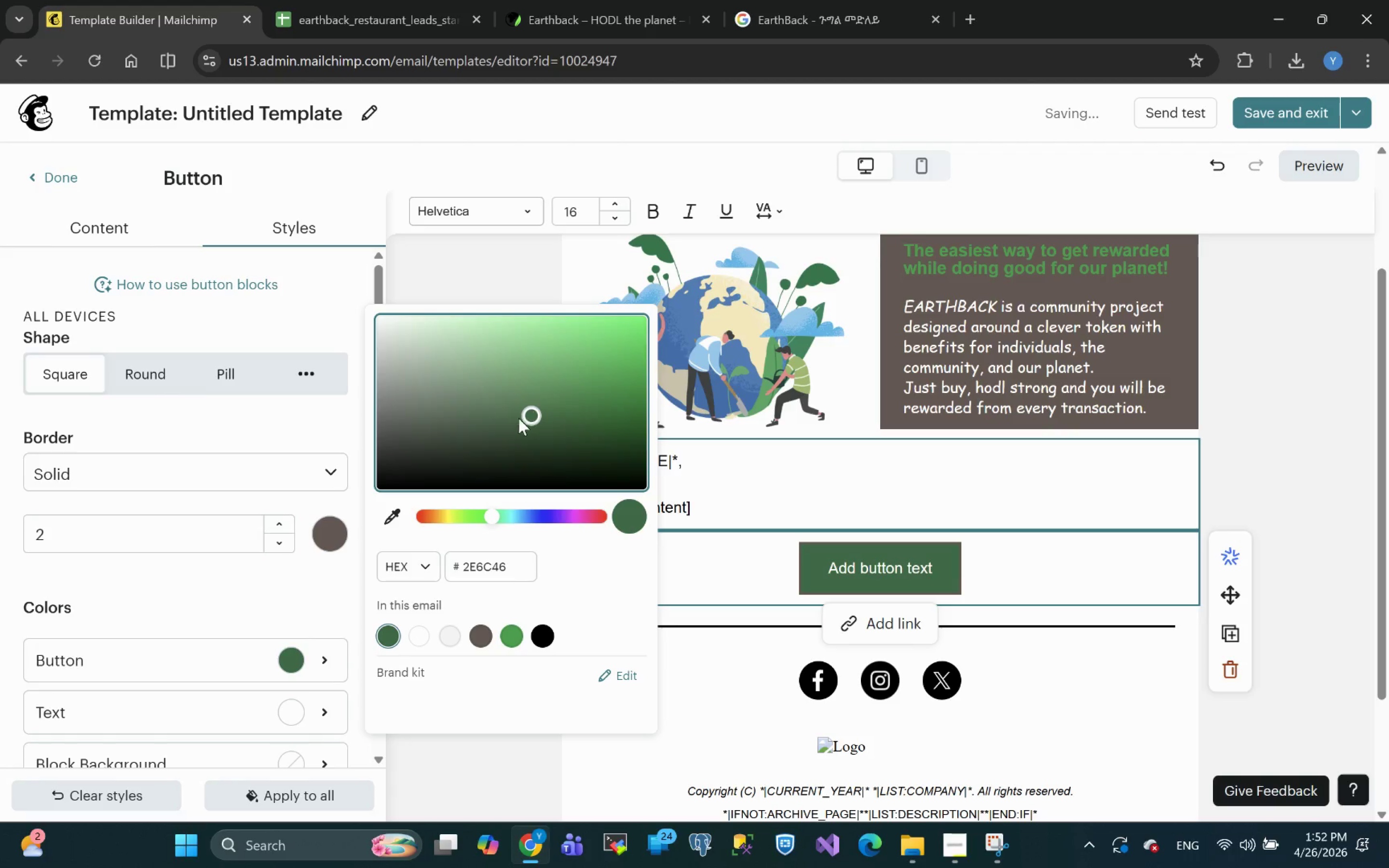 
left_click([514, 418])
 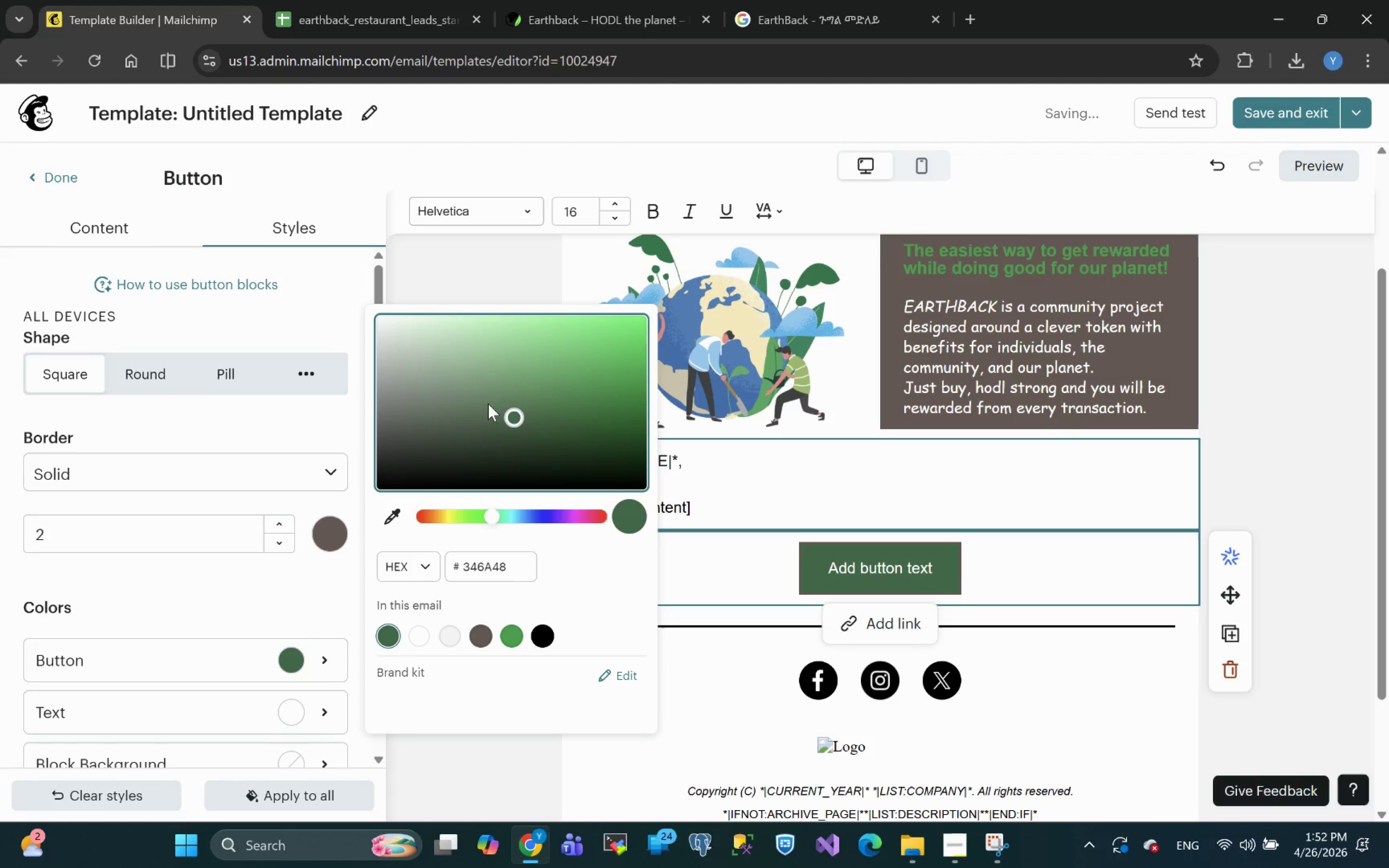 
left_click([480, 393])
 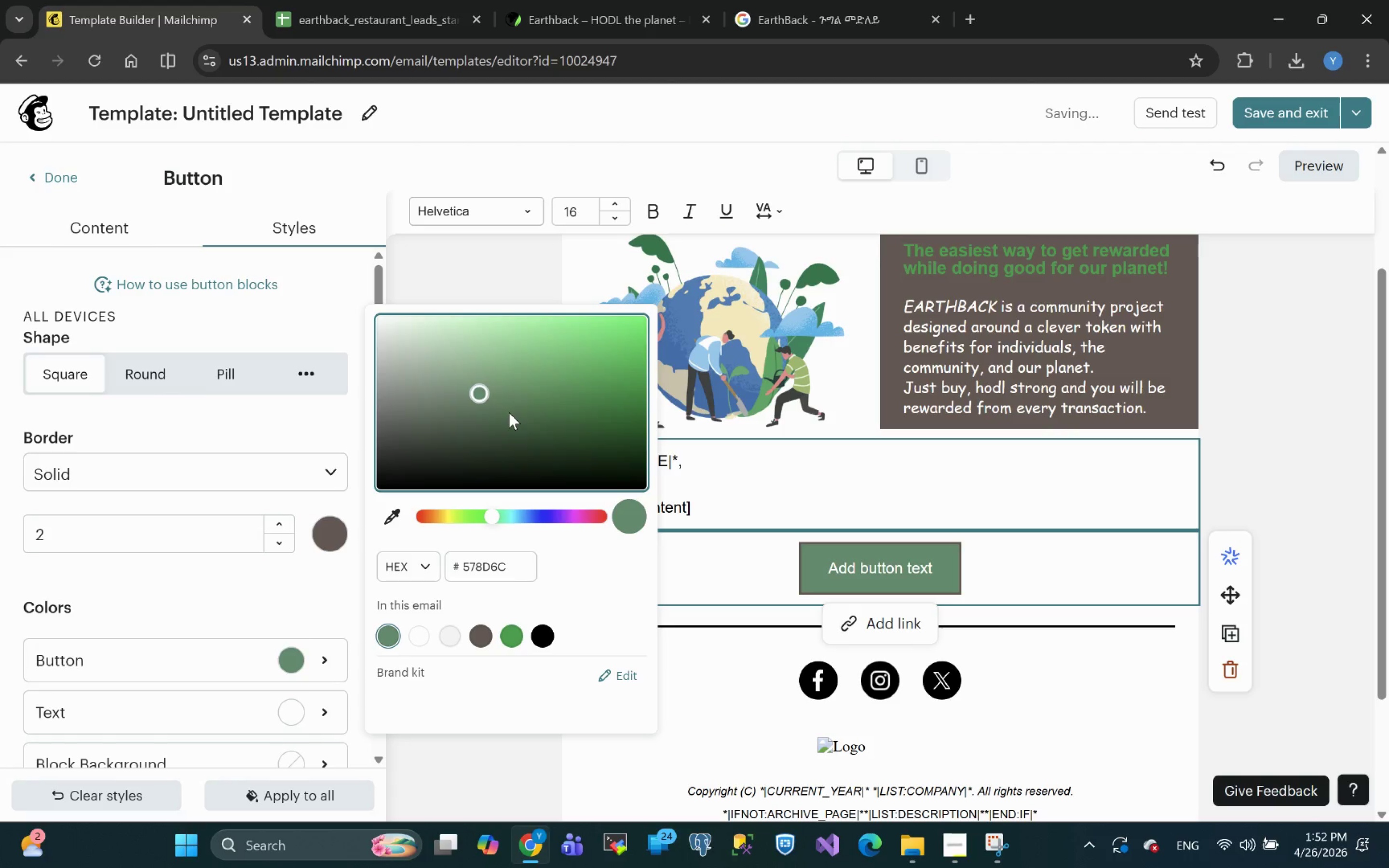 
left_click([509, 412])
 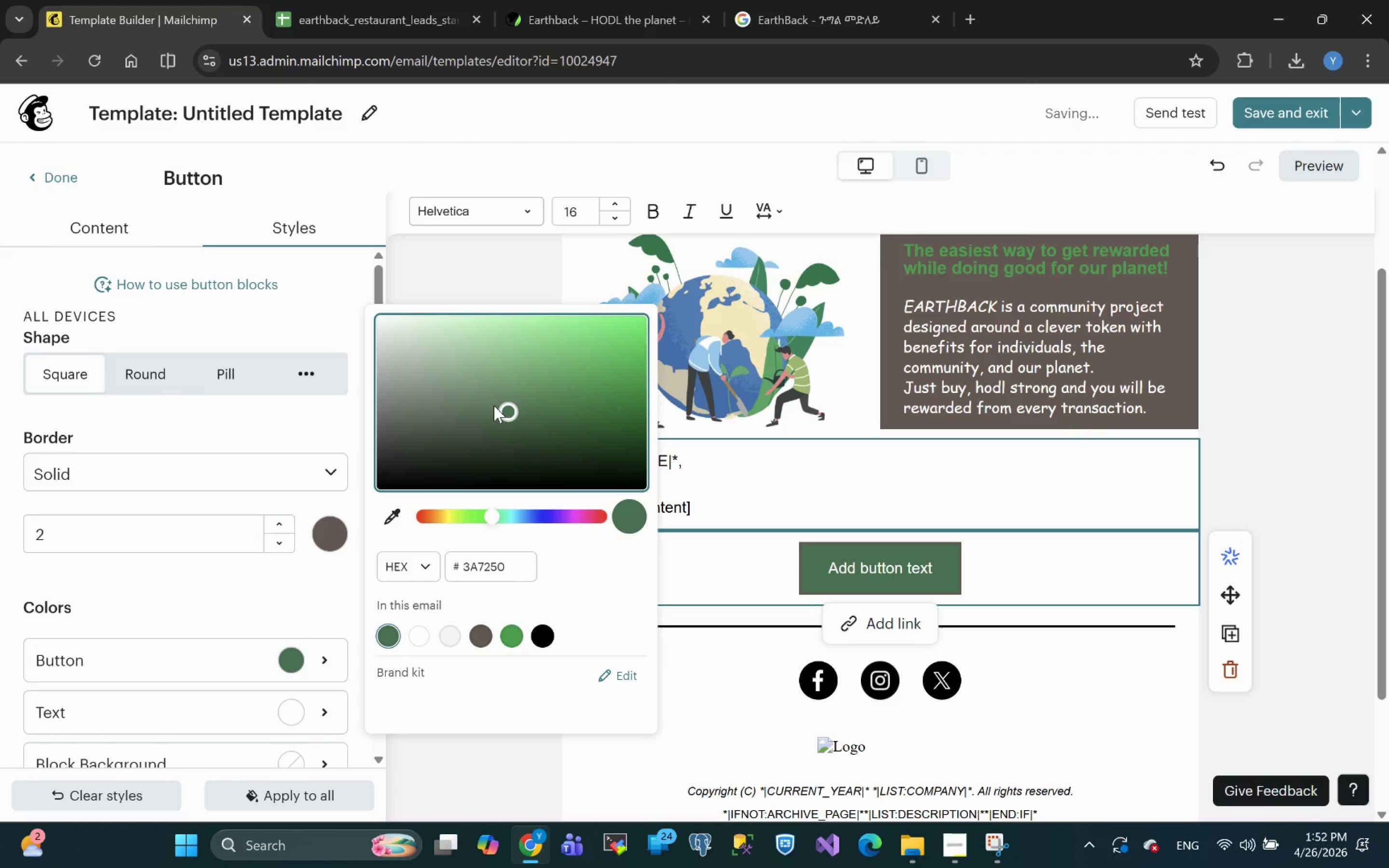 
left_click([494, 406])
 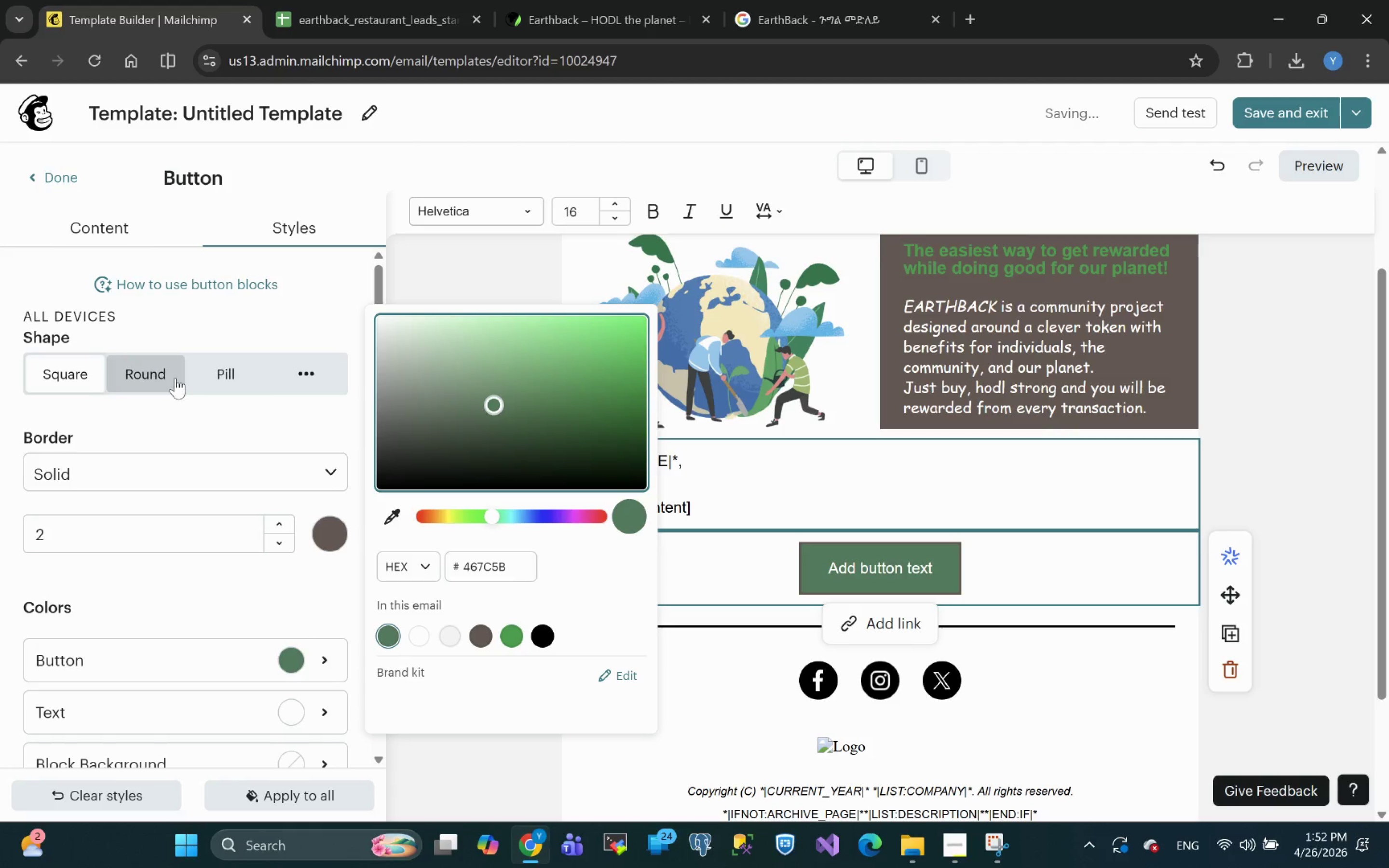 
left_click([165, 376])
 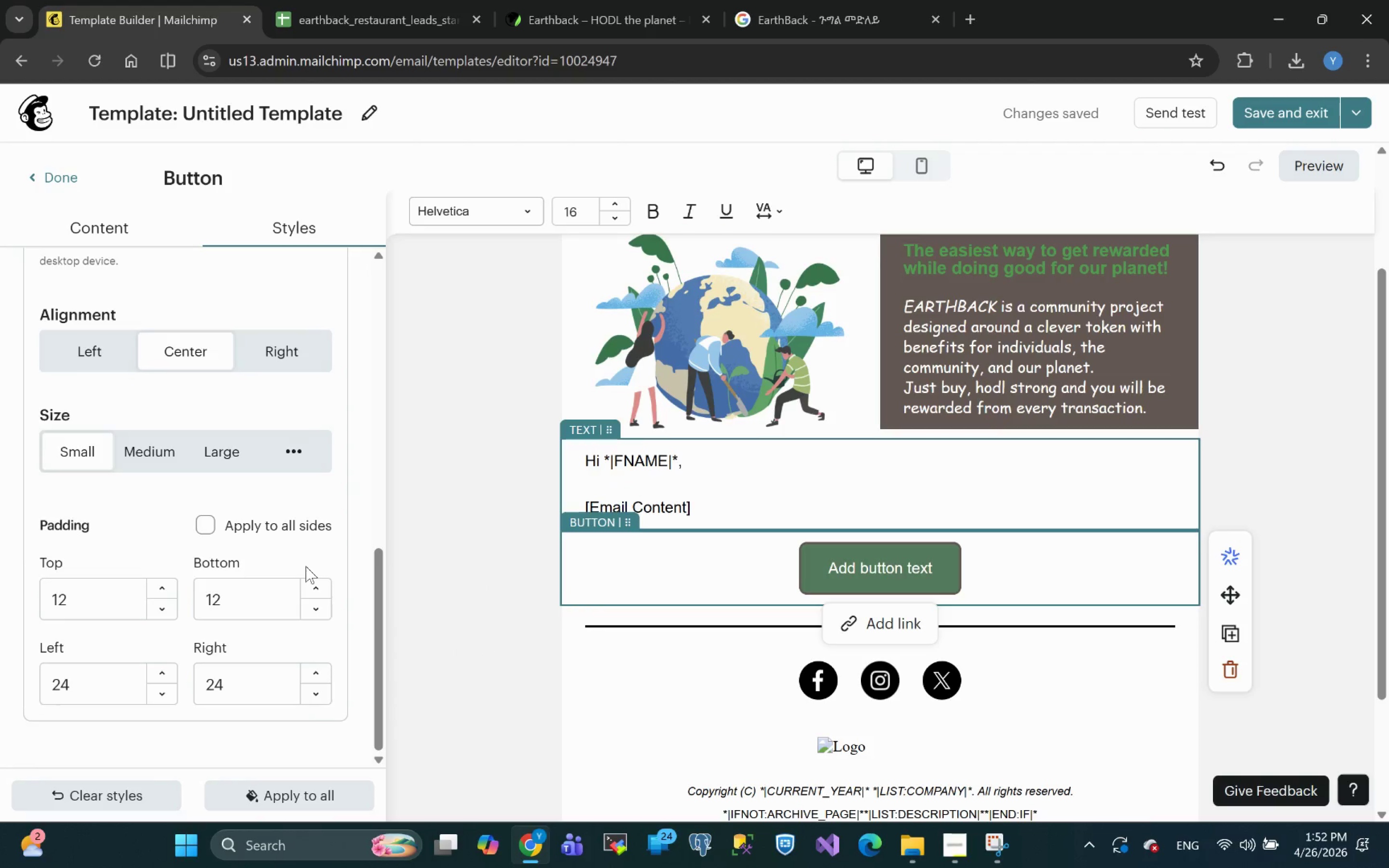 
wait(7.43)
 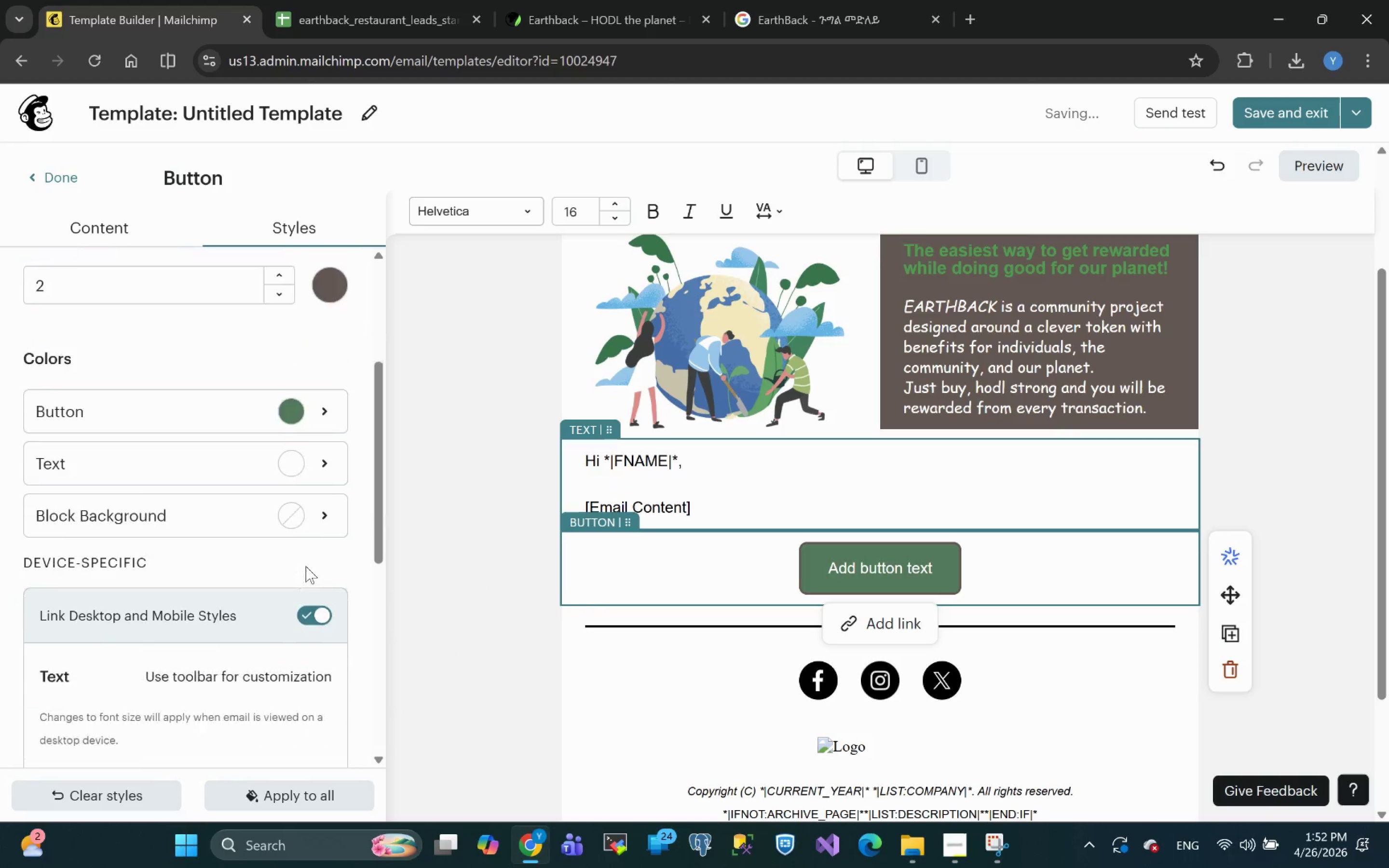 
left_click([305, 449])
 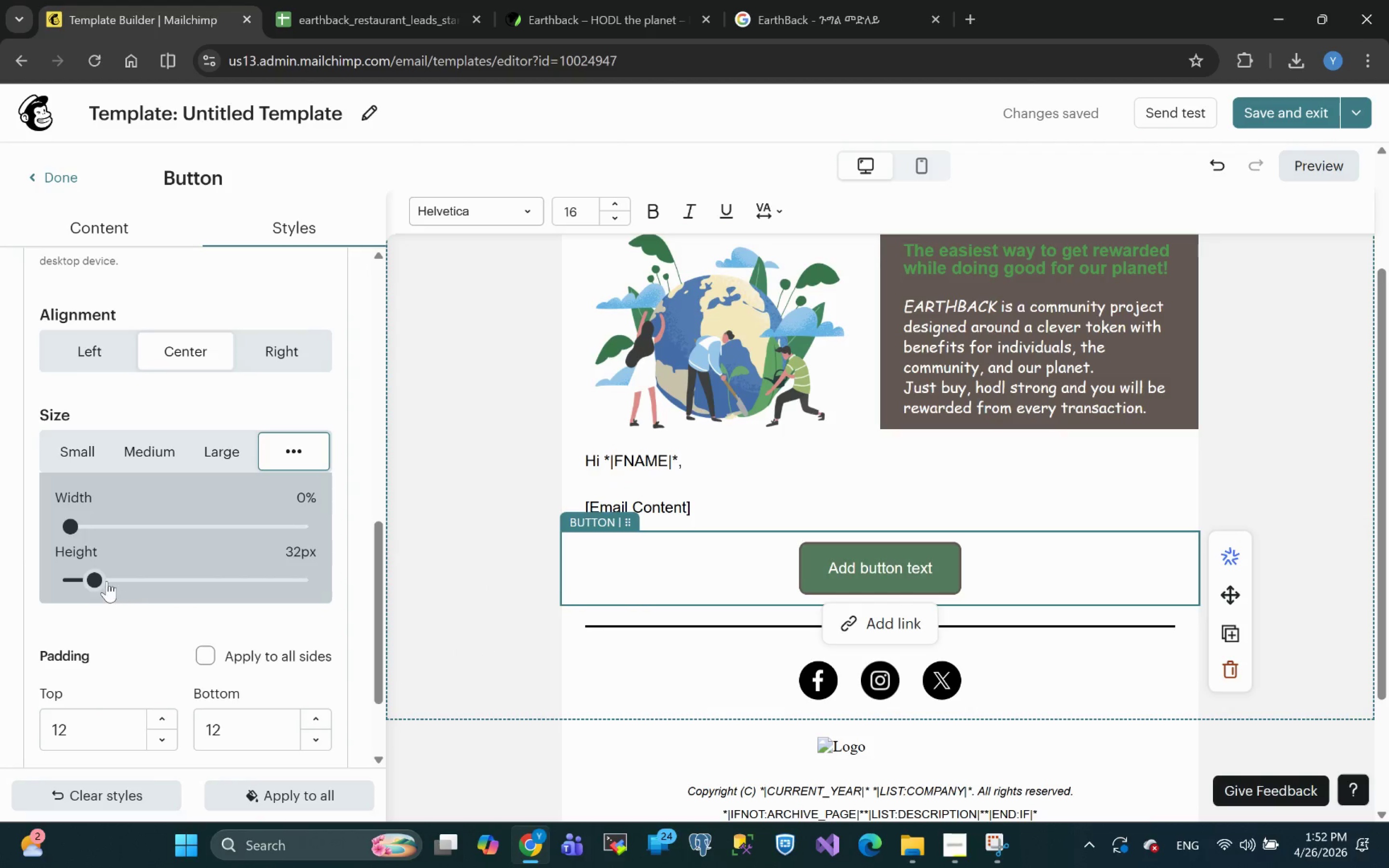 
left_click_drag(start_coordinate=[97, 578], to_coordinate=[41, 585])
 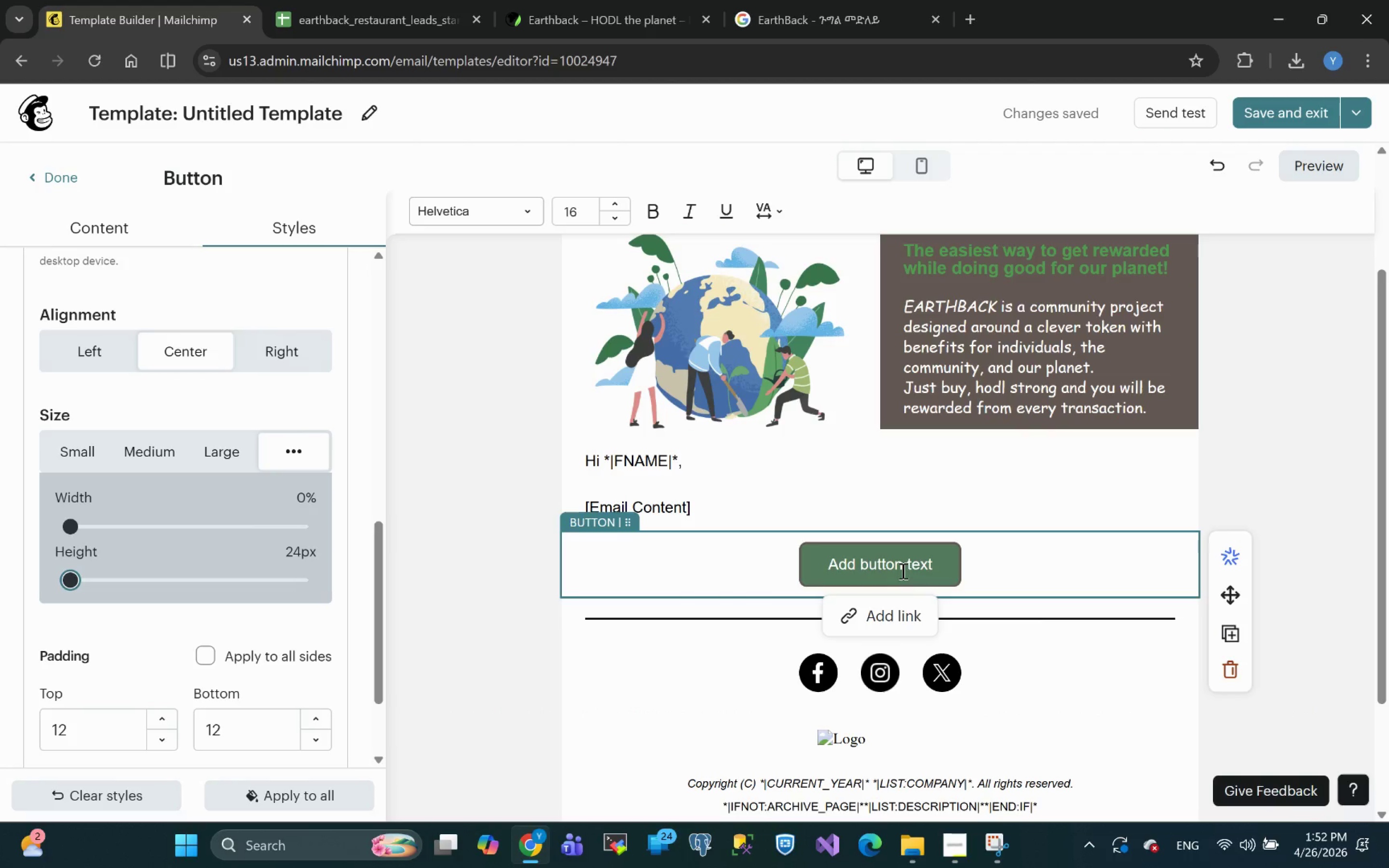 
wait(22.87)
 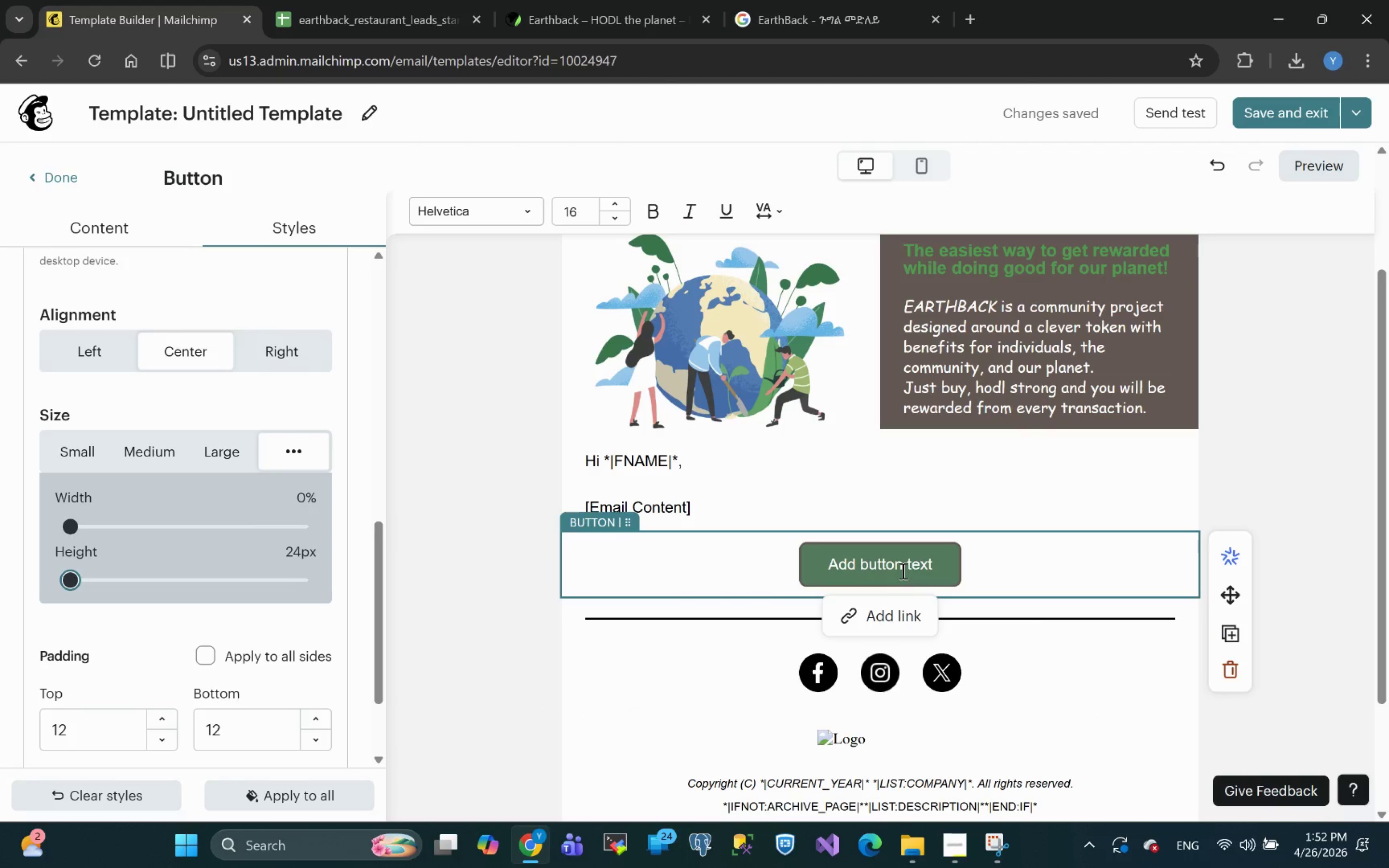 
double_click([841, 559])
 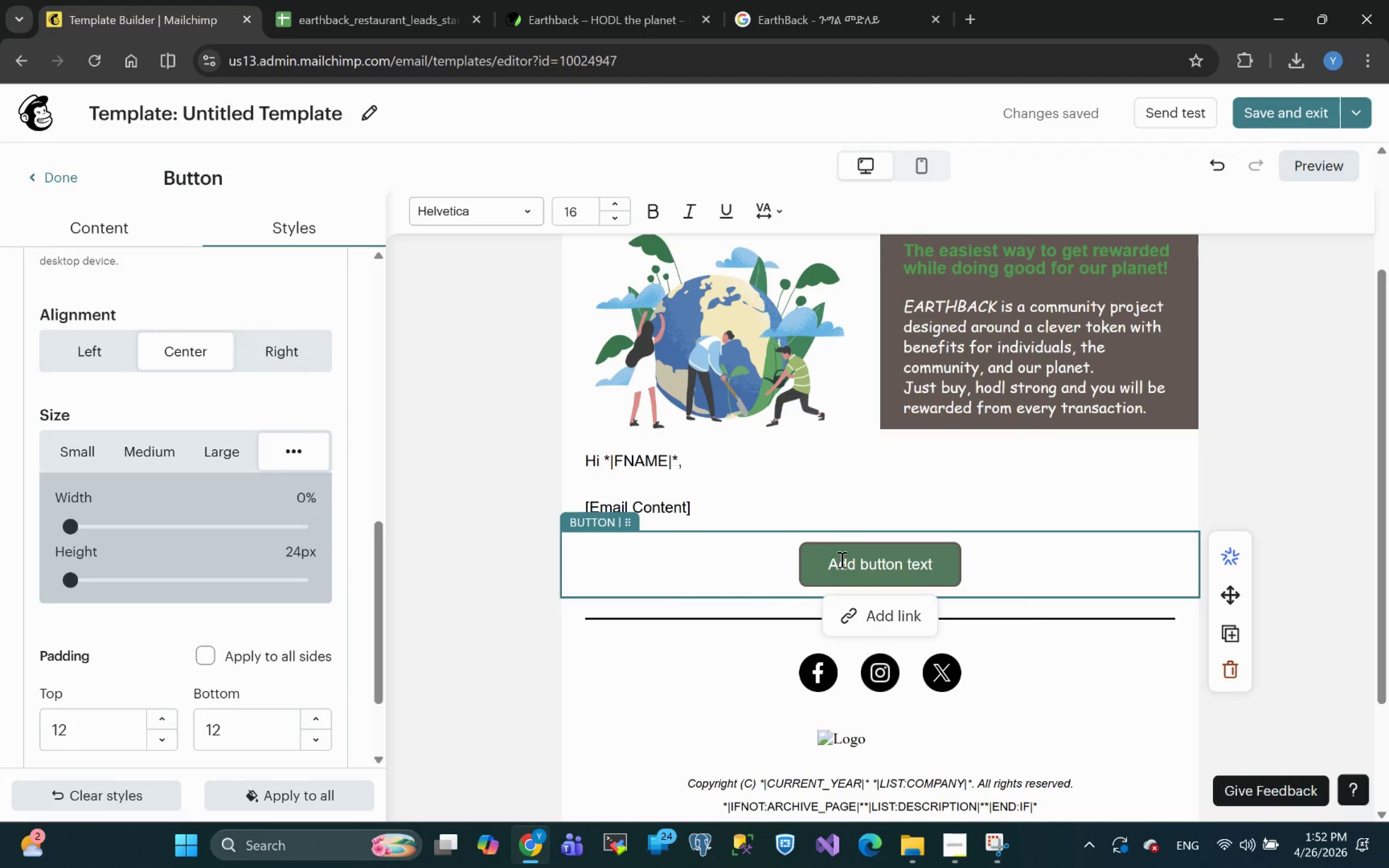 
key(Control+A)
 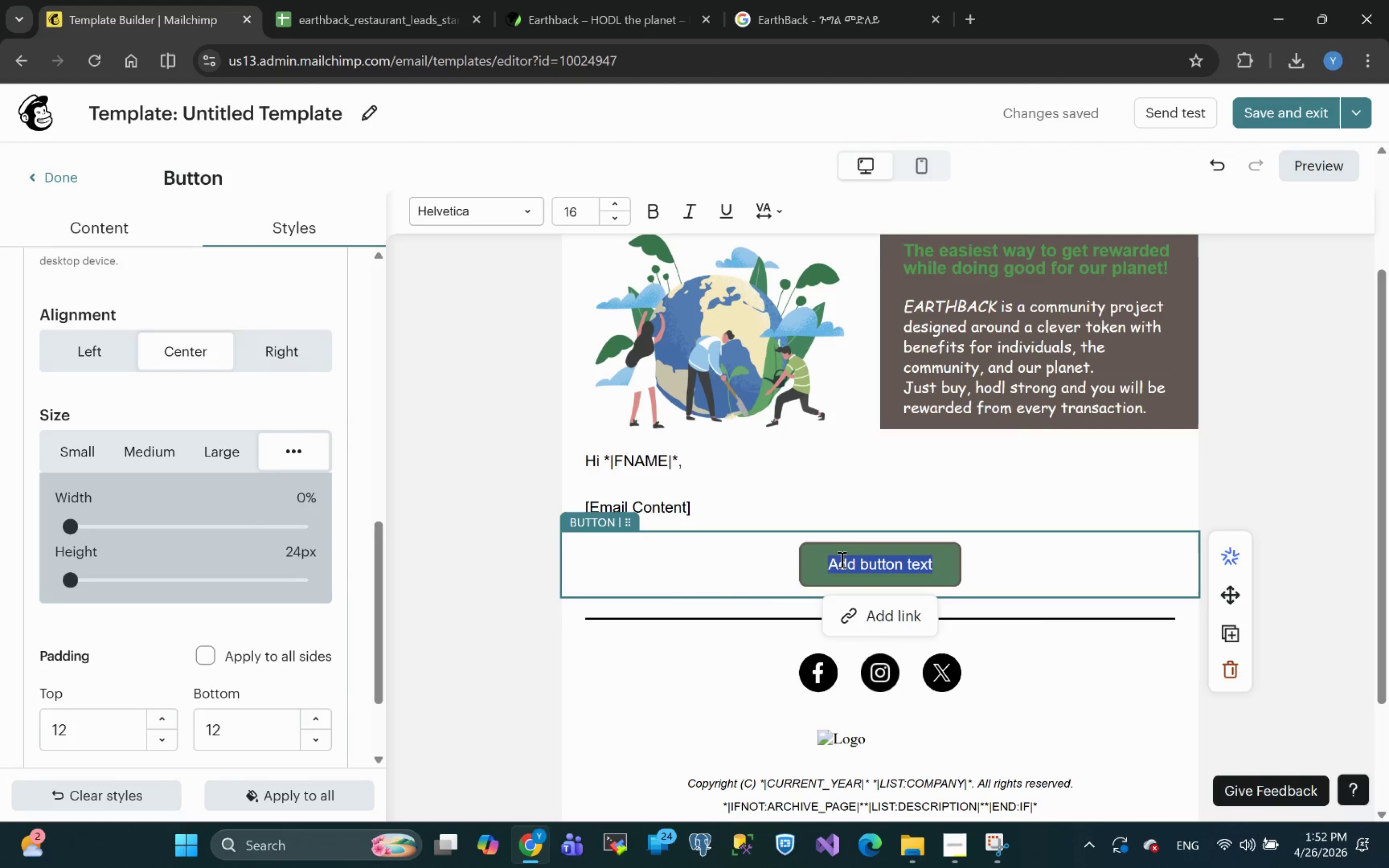 
type(Sxc)
key(Backspace)
key(Backspace)
type(chedule My Surge Pickup)
 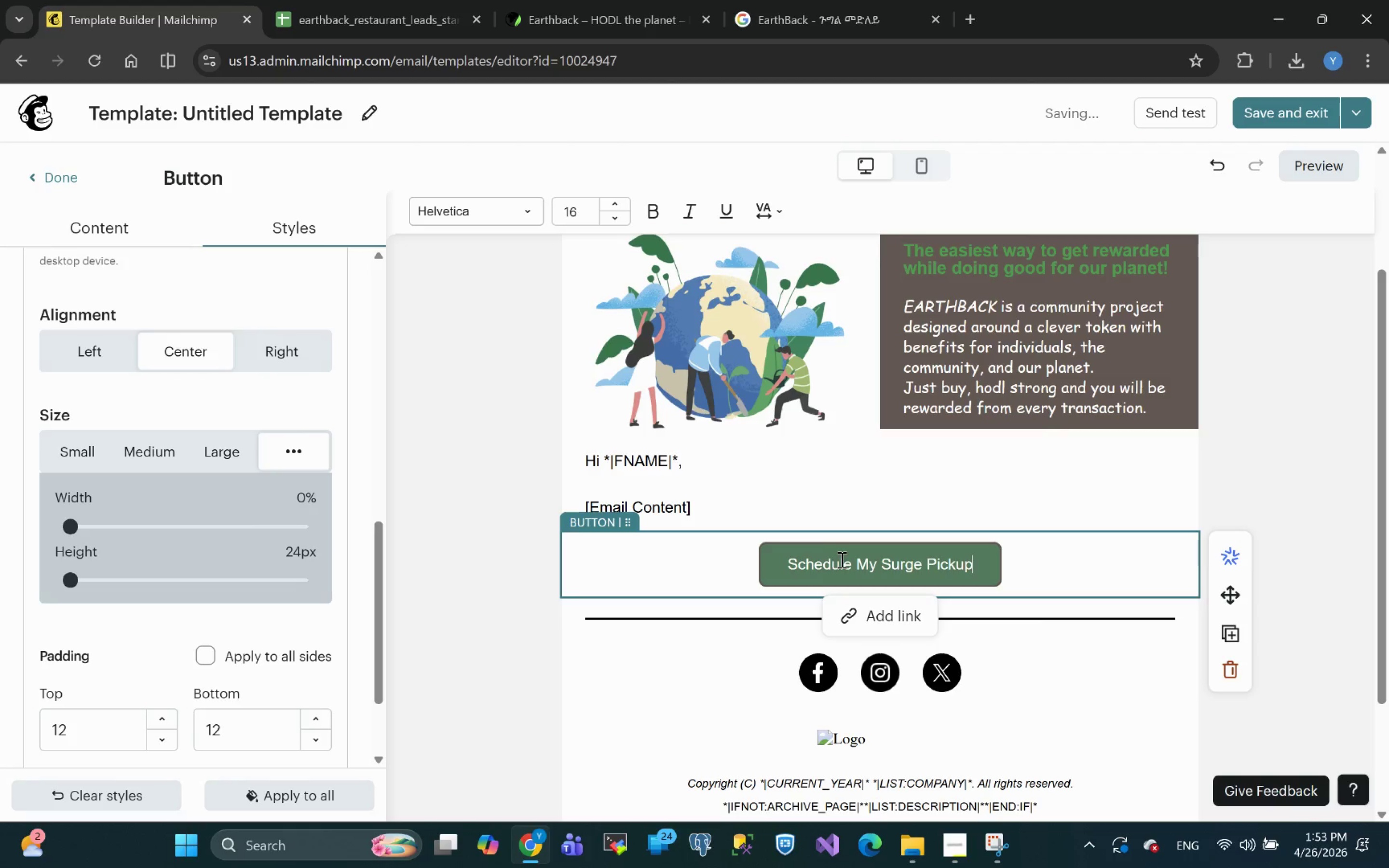 
wait(9.01)
 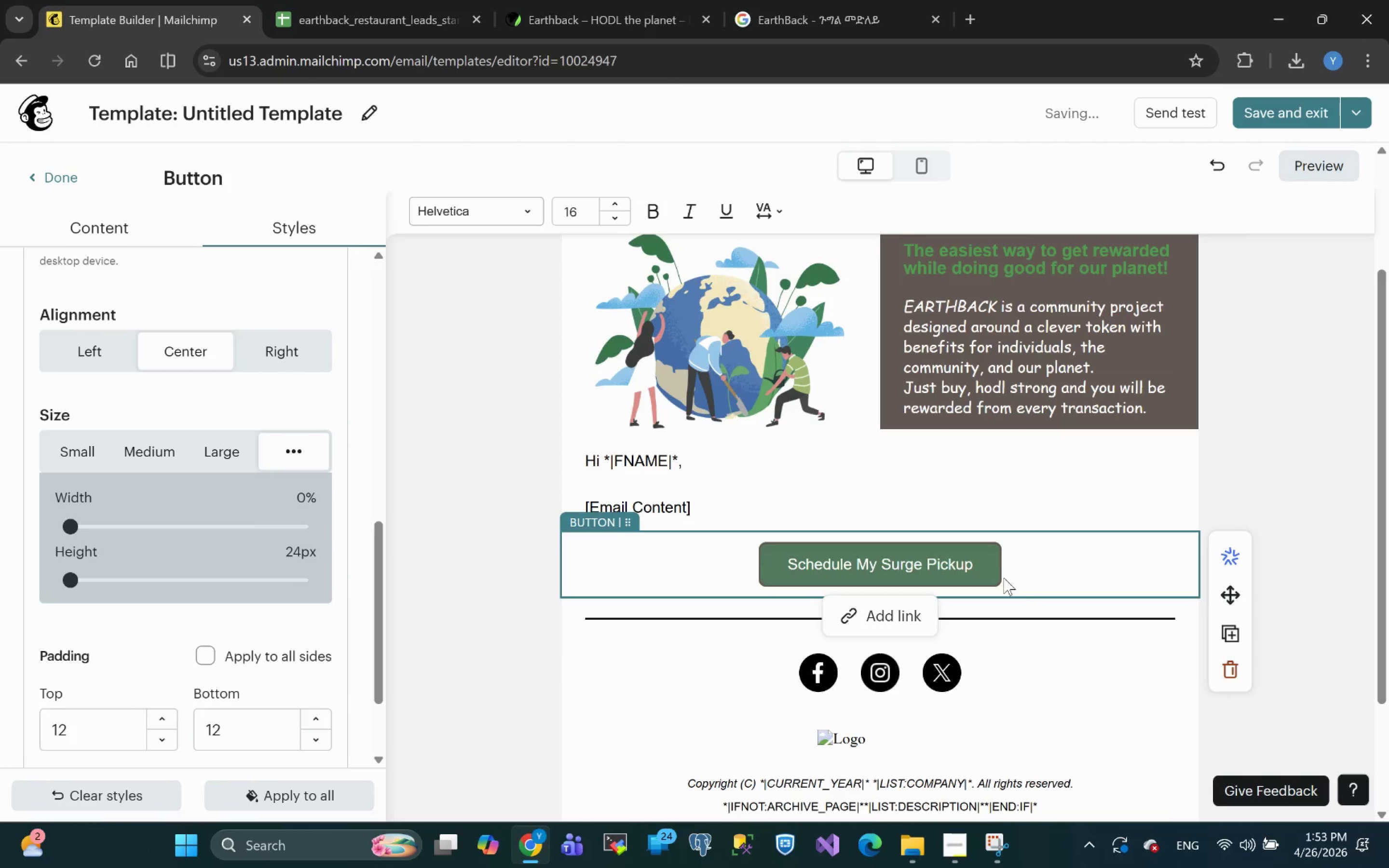 
key(Control+A)
 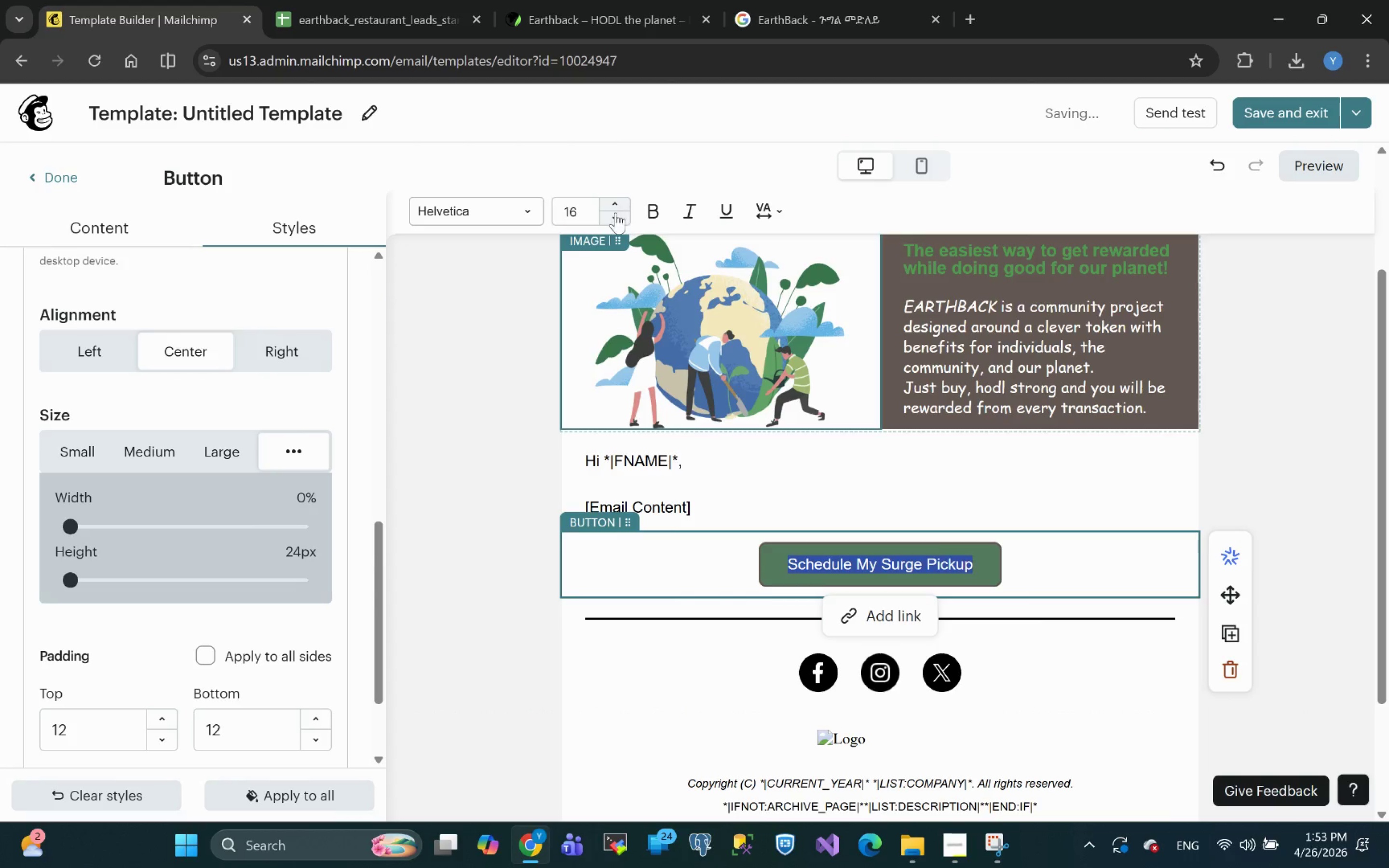 
left_click([617, 219])
 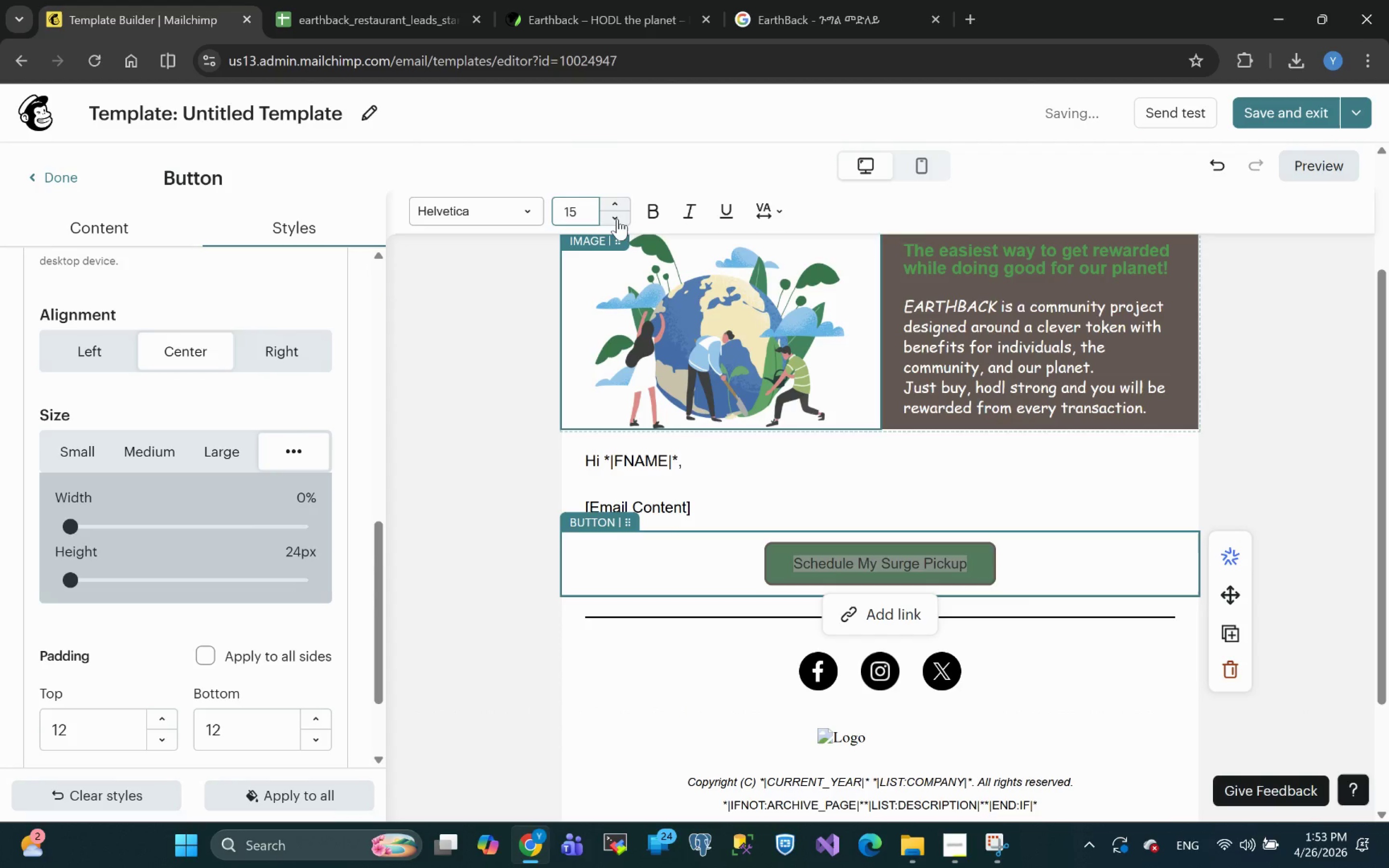 
left_click([617, 219])
 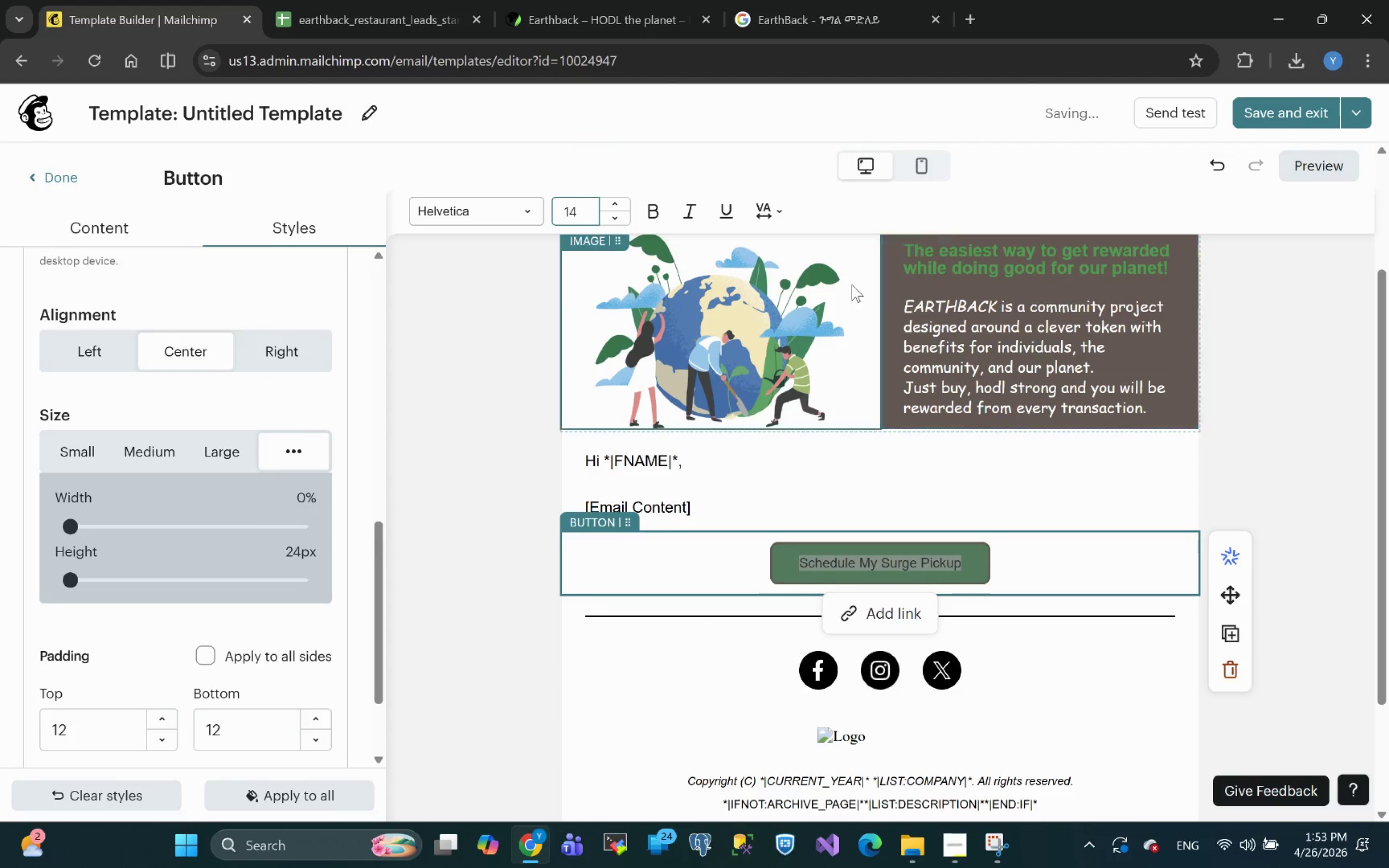 
left_click([653, 213])
 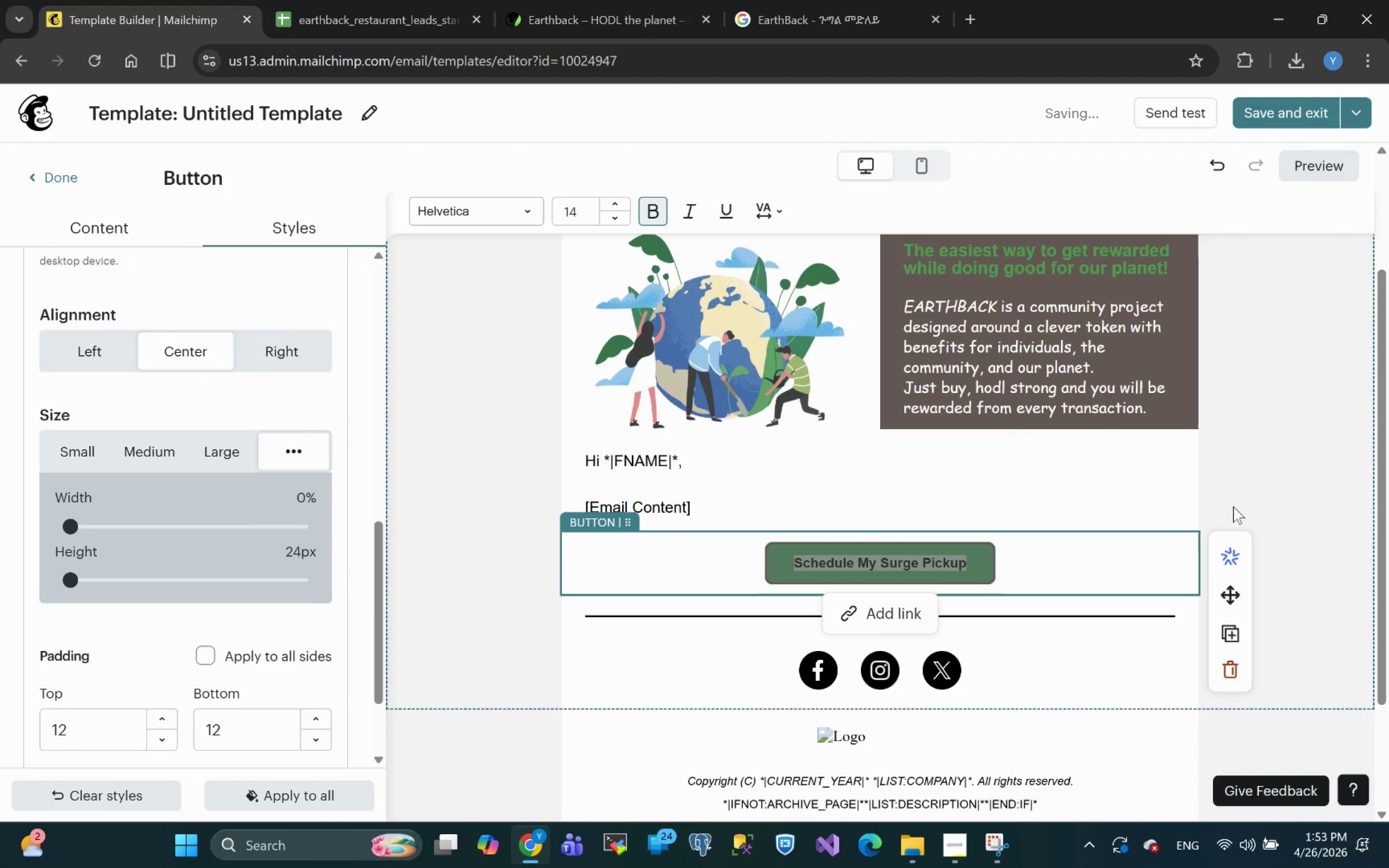 
left_click([1329, 518])
 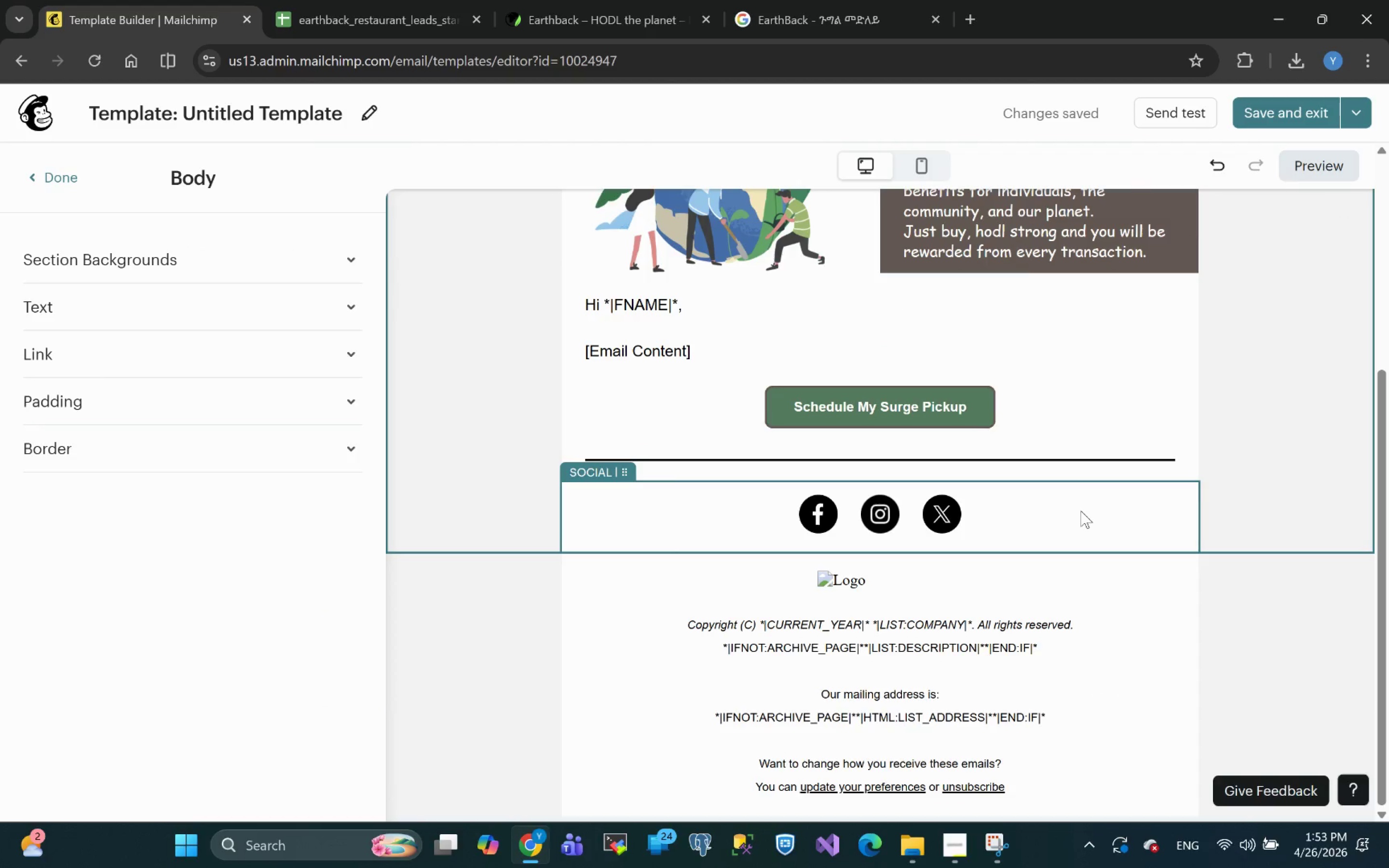 
wait(18.38)
 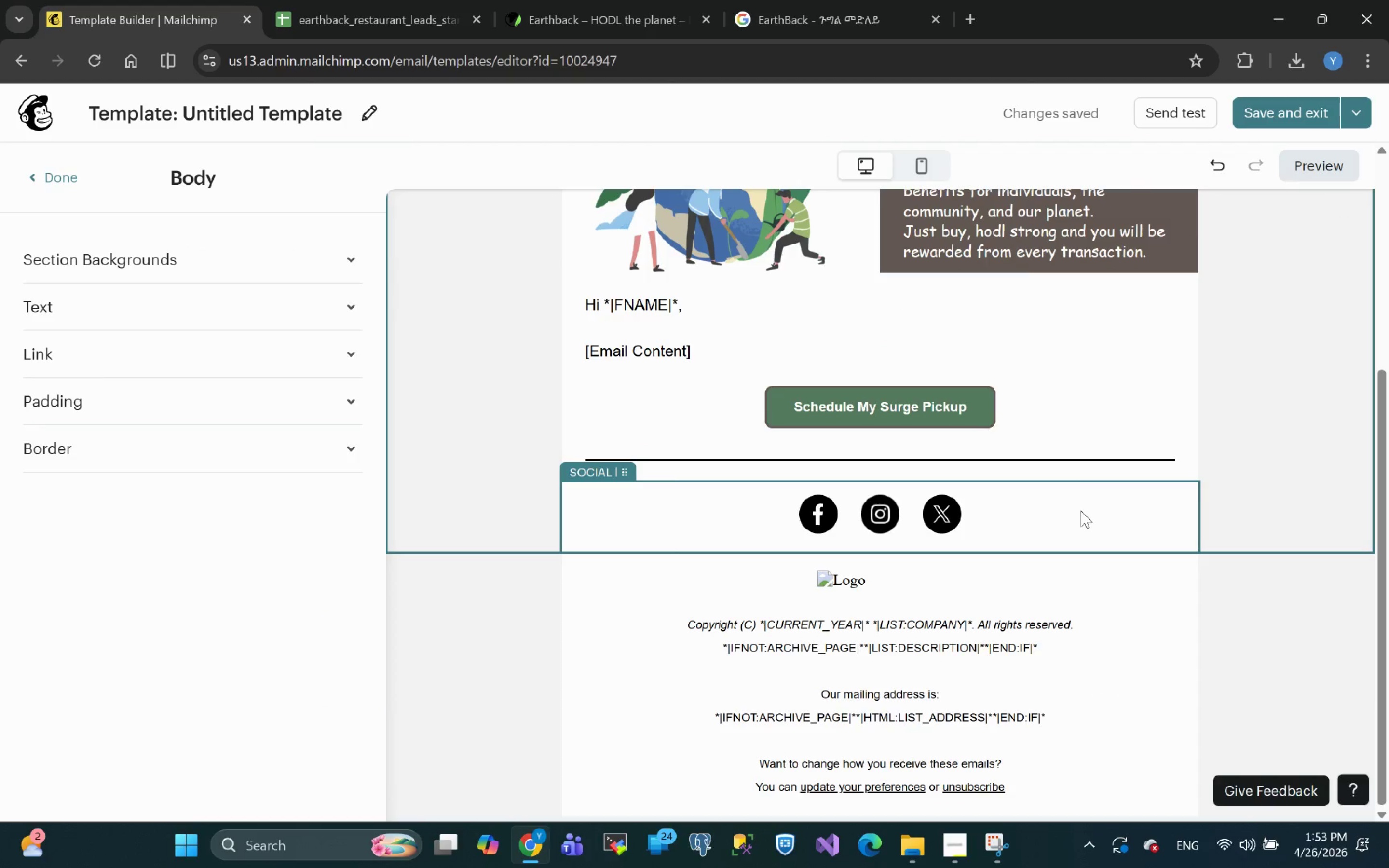 
left_click([618, 13])
 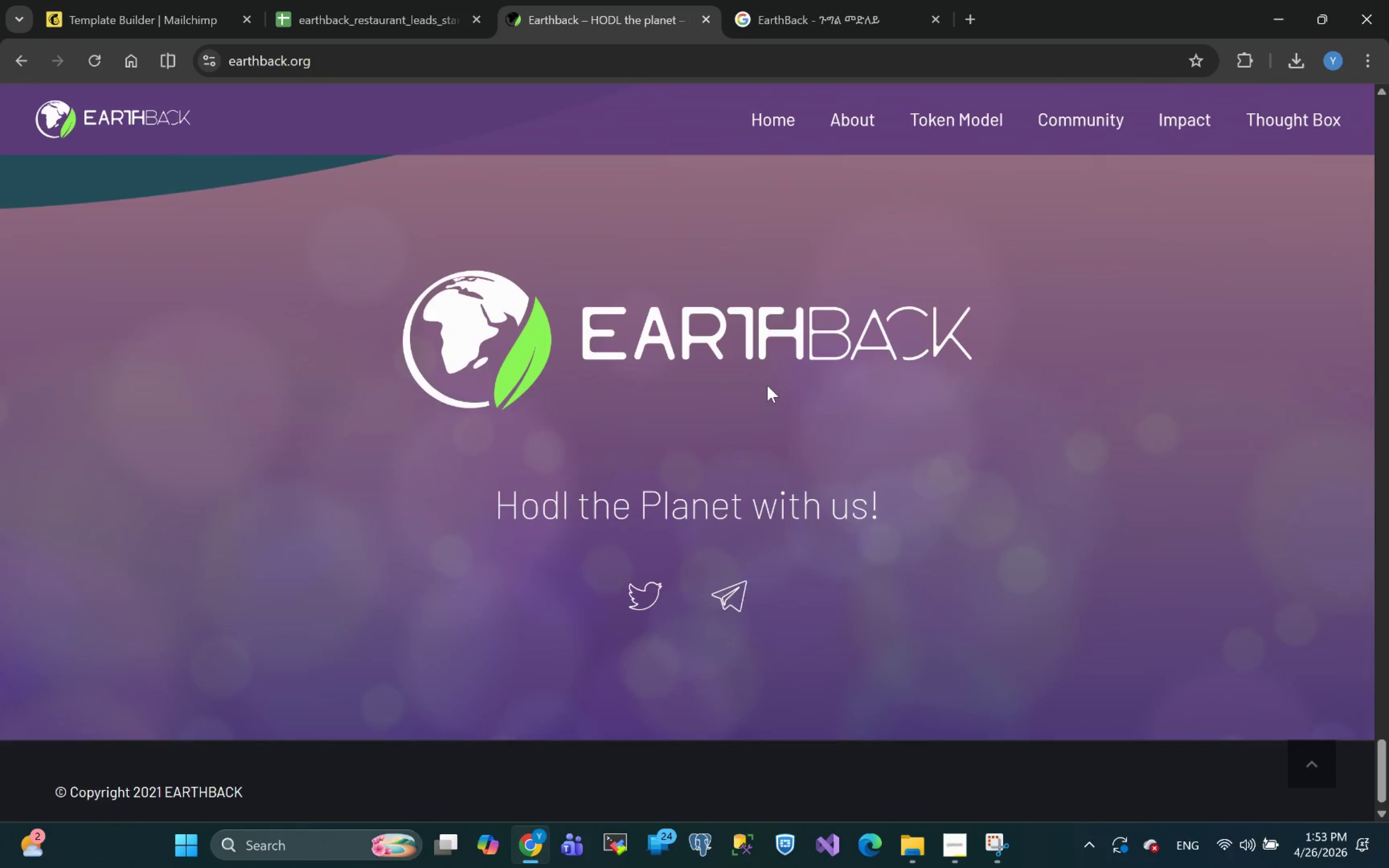 
wait(21.92)
 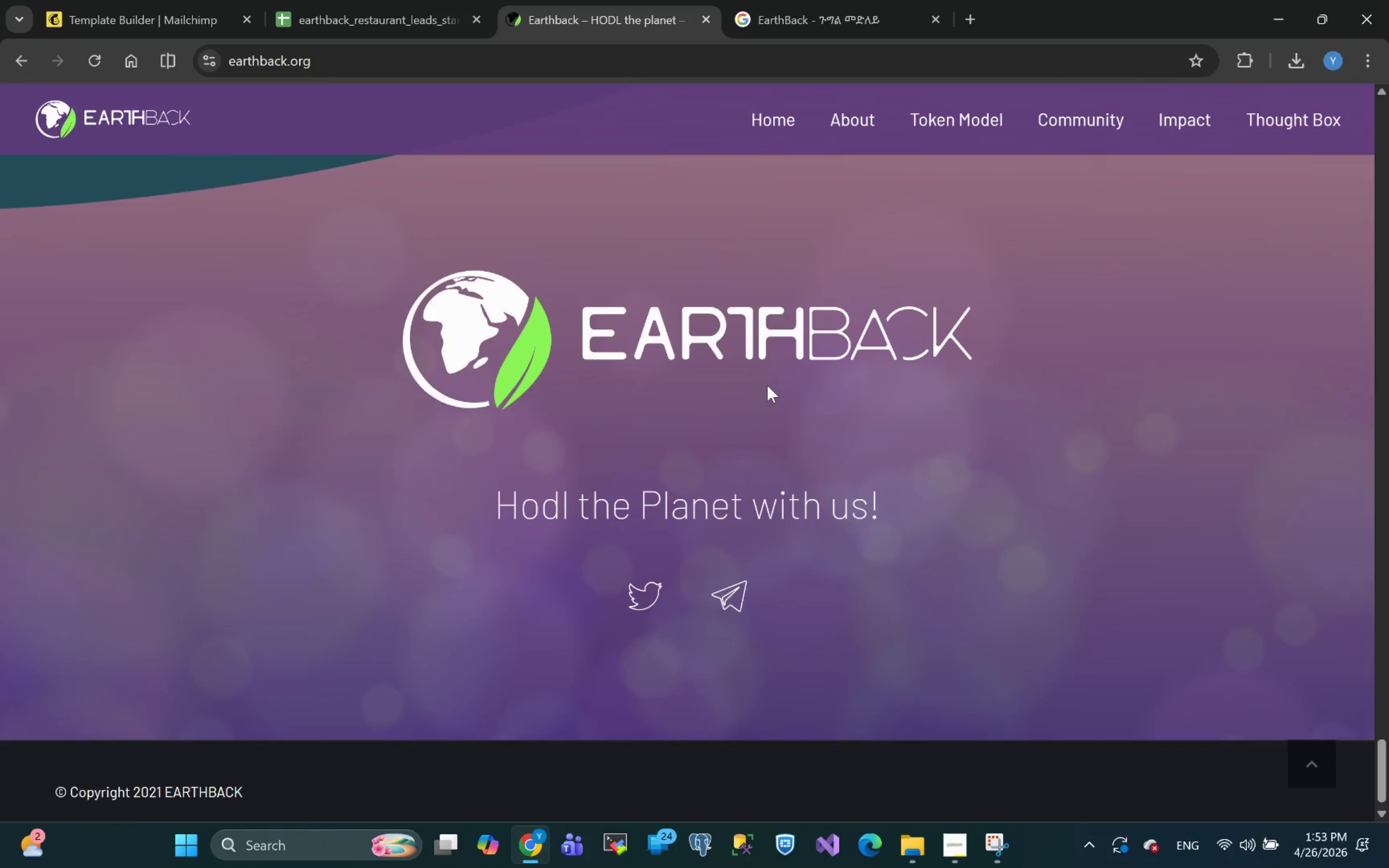 
left_click([765, 205])
 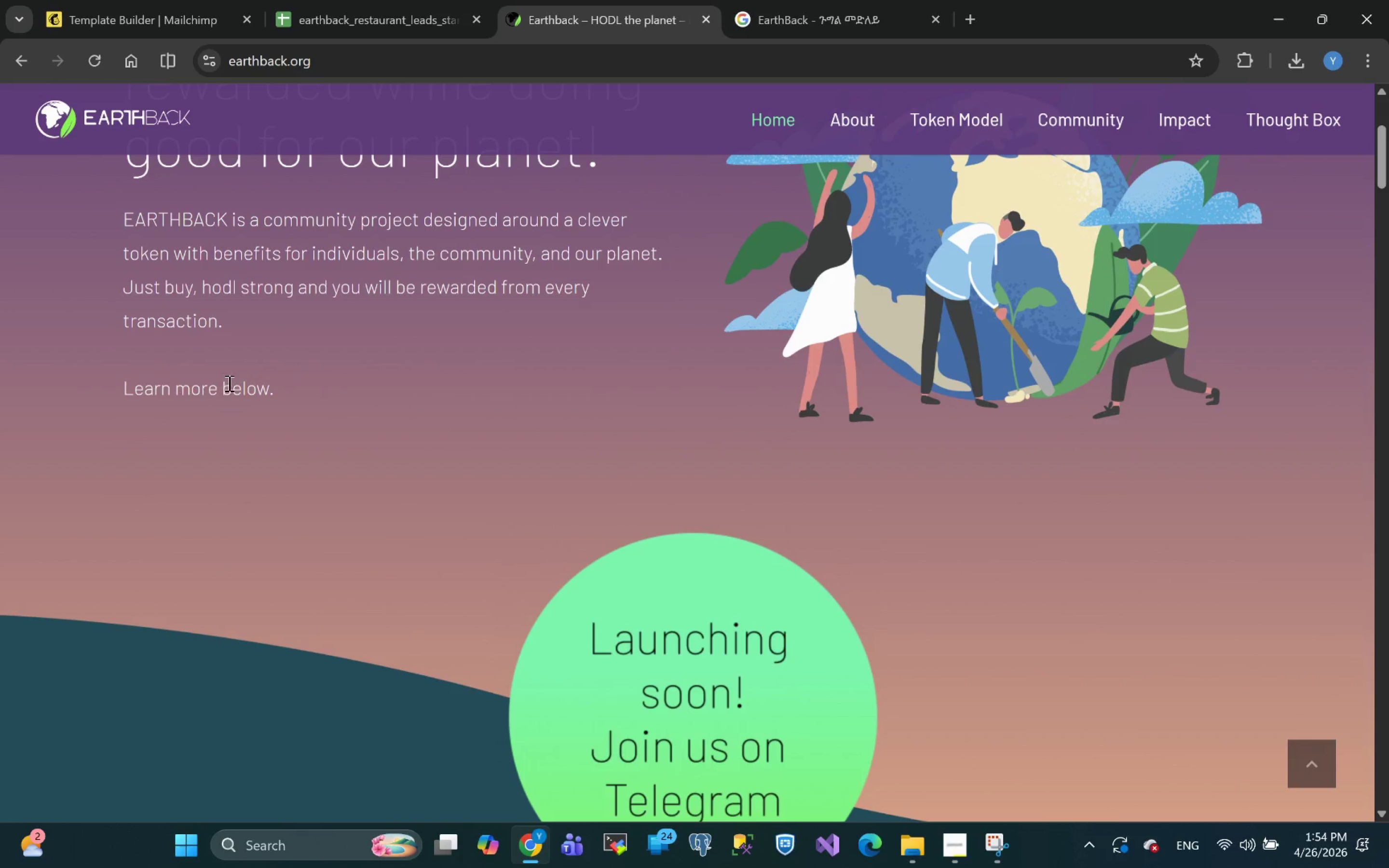 
left_click([229, 391])
 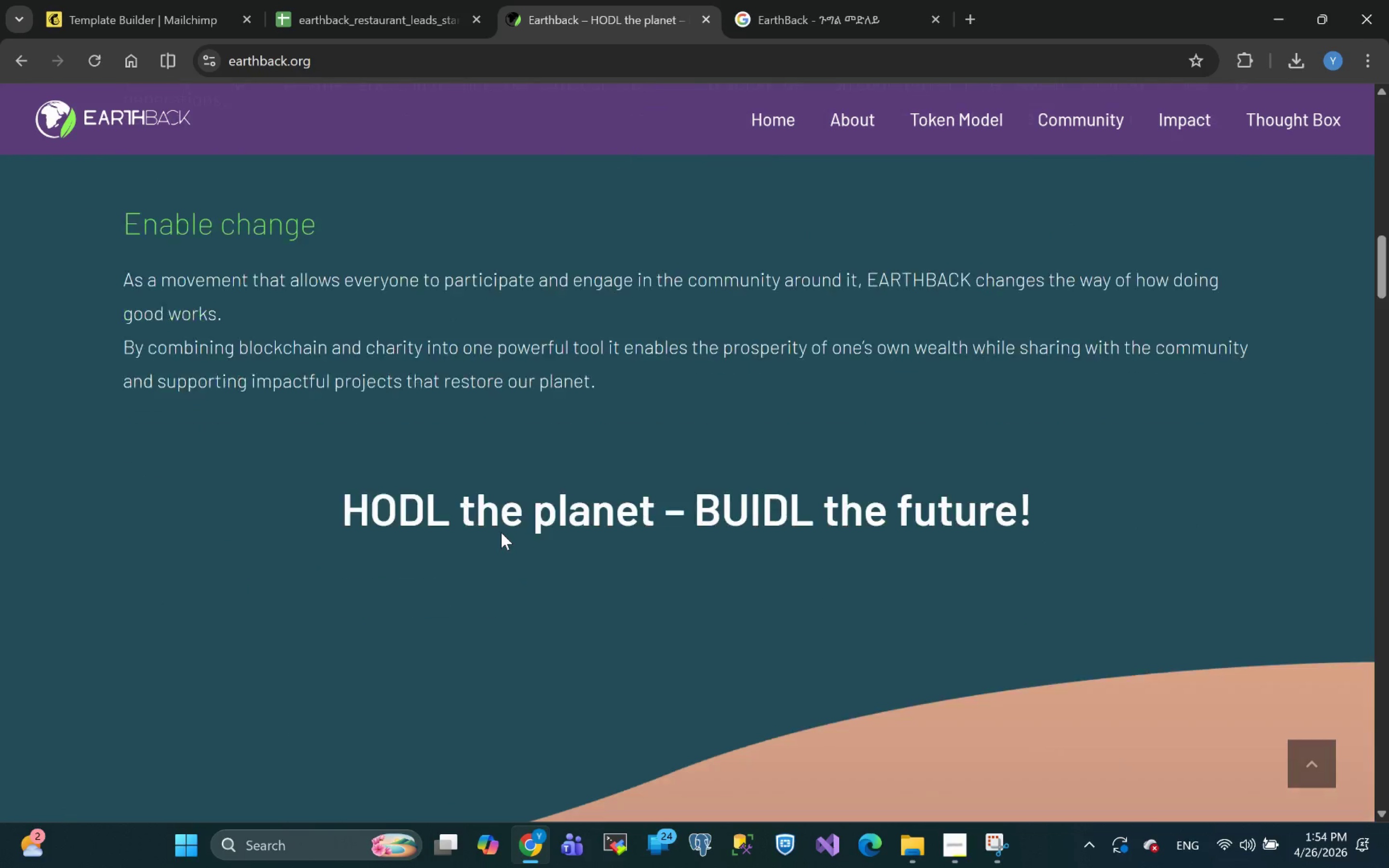 
wait(10.02)
 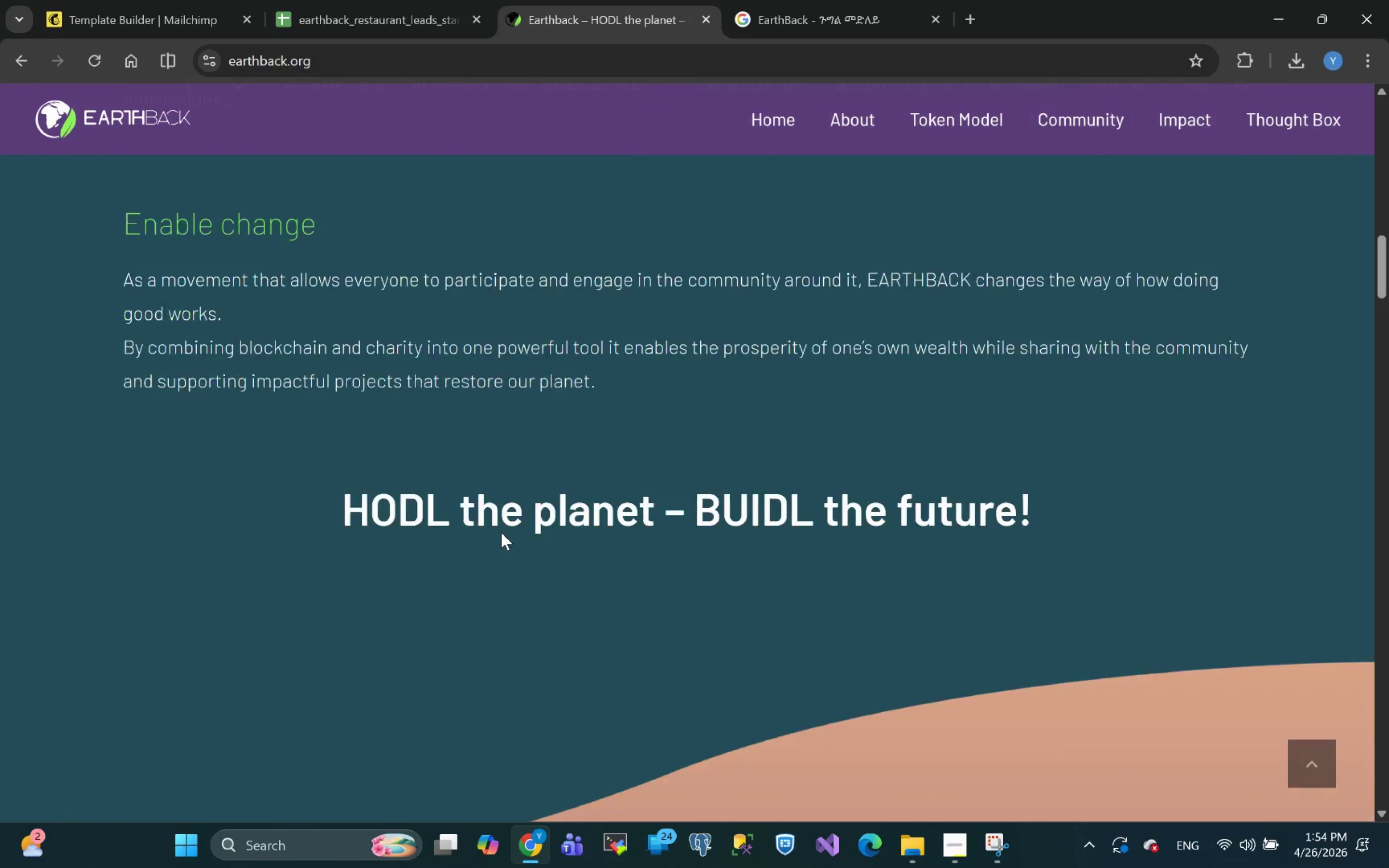 
left_click([1307, 131])
 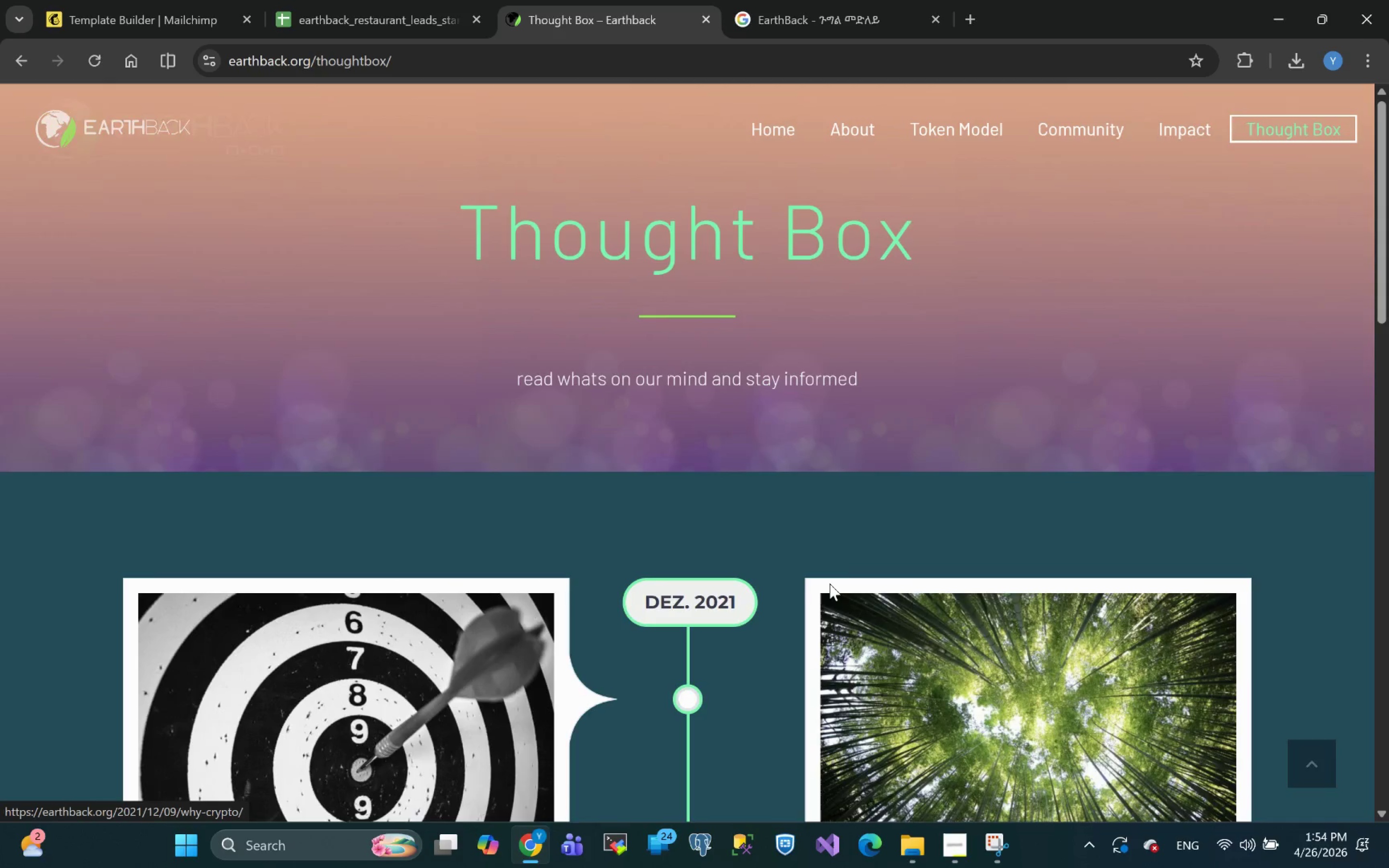 
wait(6.22)
 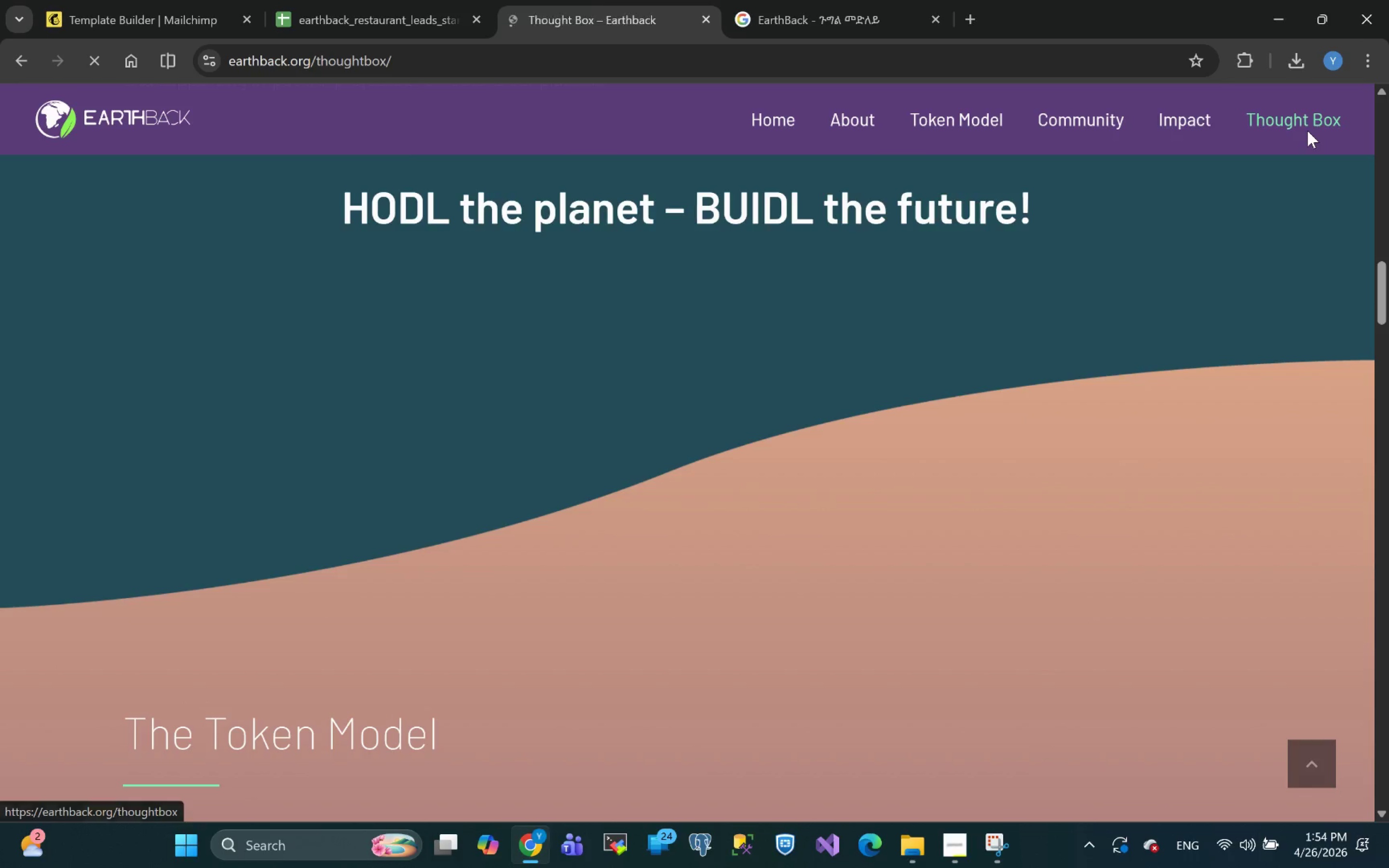 
left_click([441, 64])
 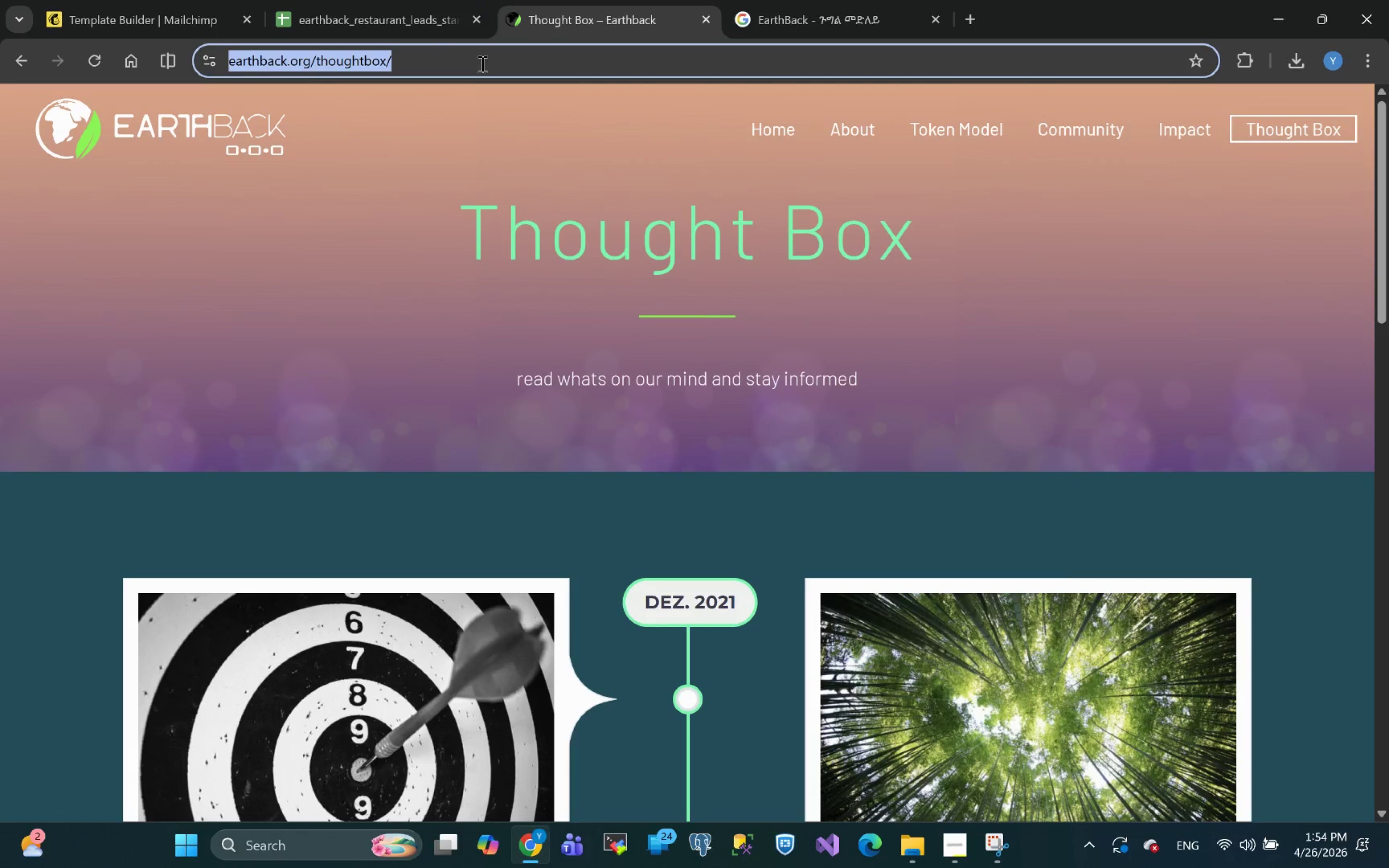 
left_click([481, 64])
 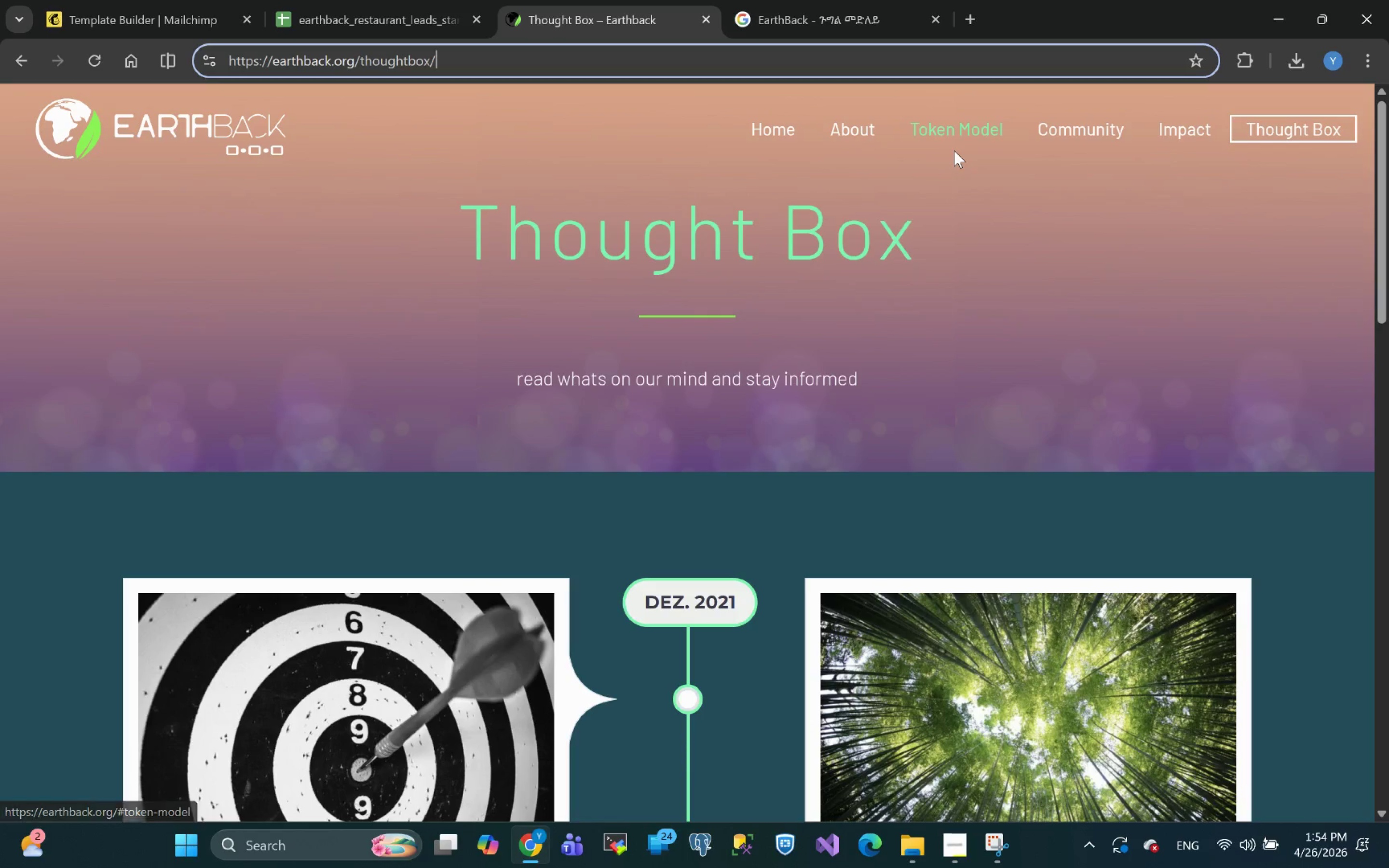 
left_click([1058, 127])
 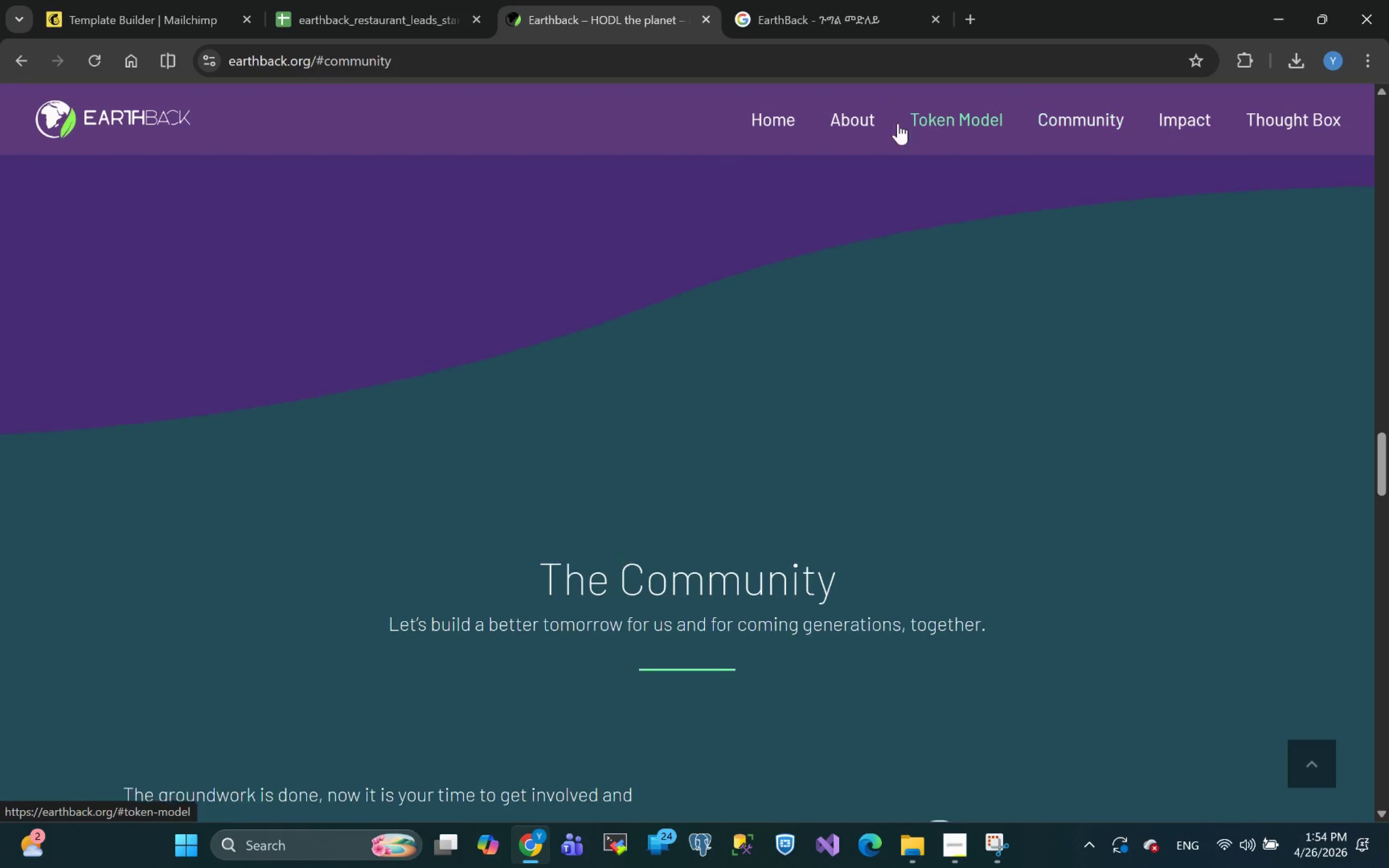 
left_click([858, 121])
 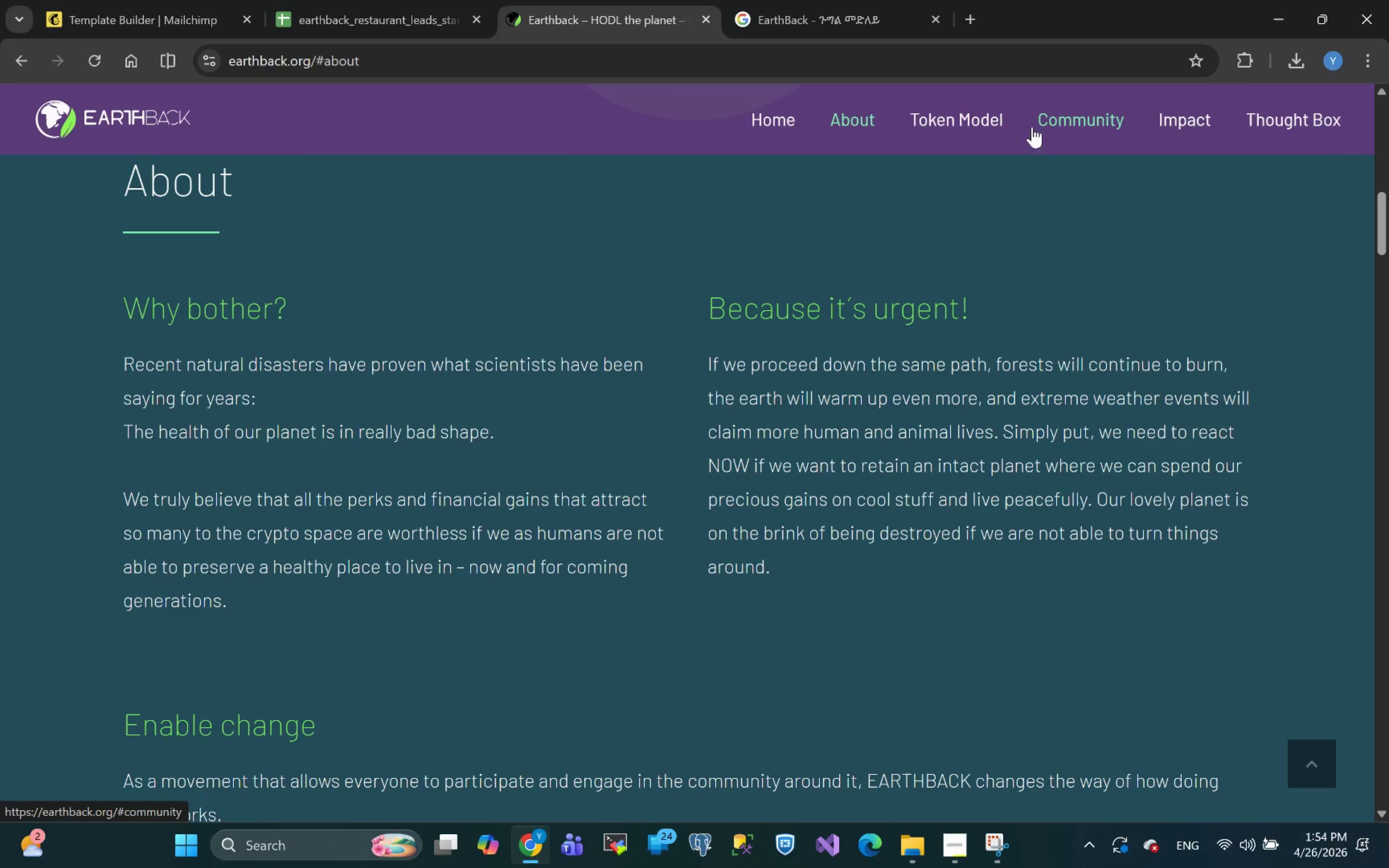 
wait(7.27)
 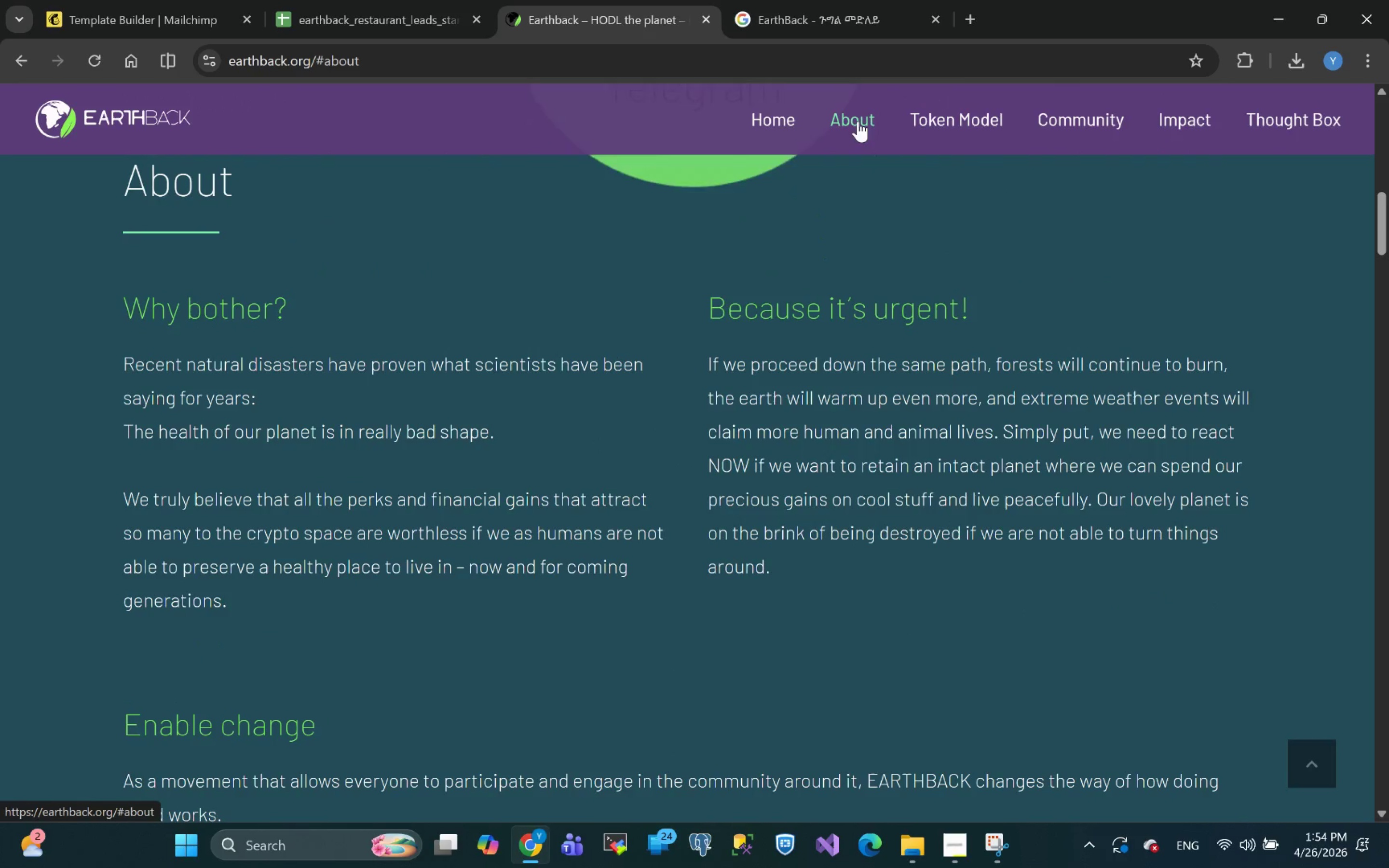 
left_click([761, 121])
 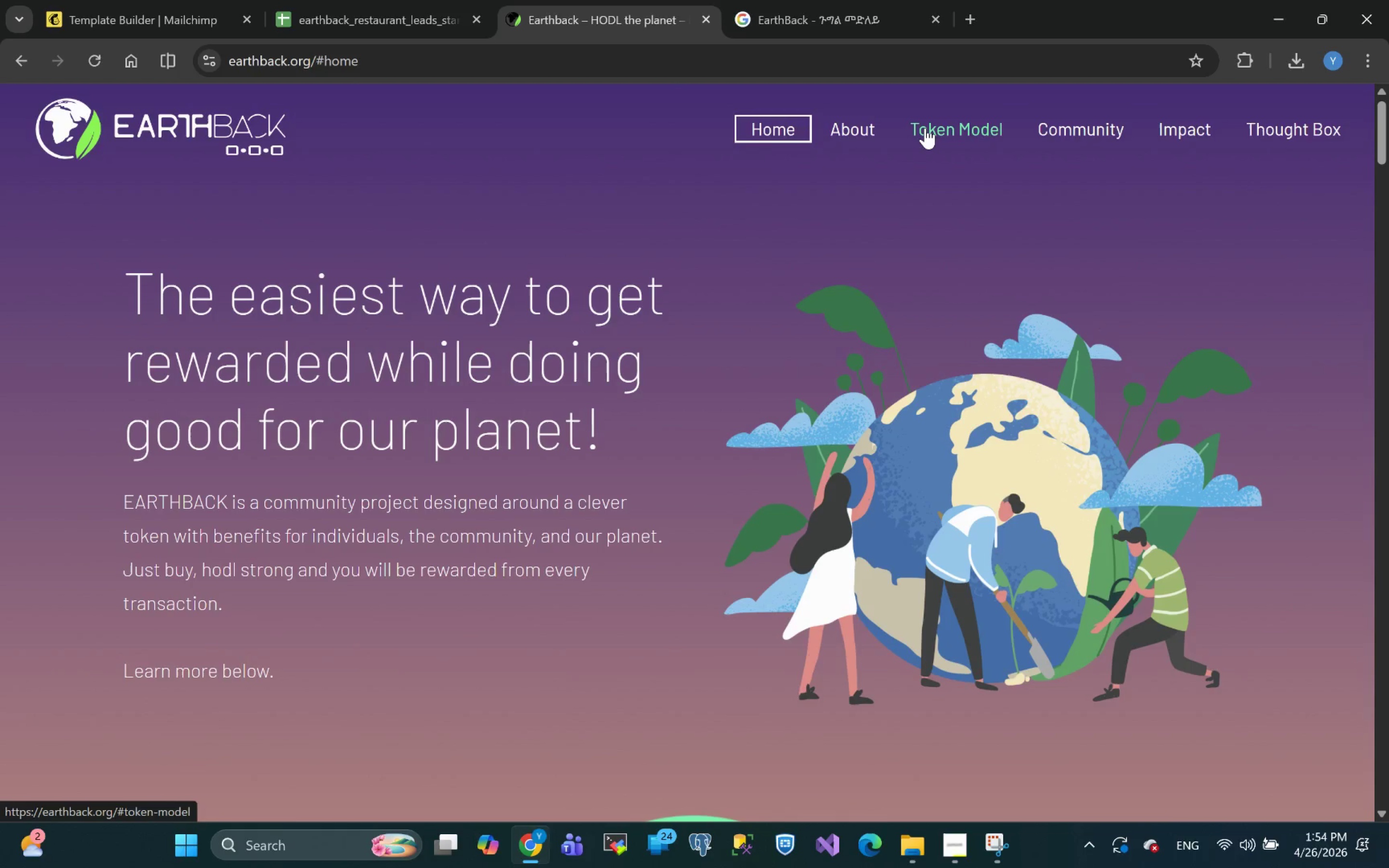 
left_click([954, 132])
 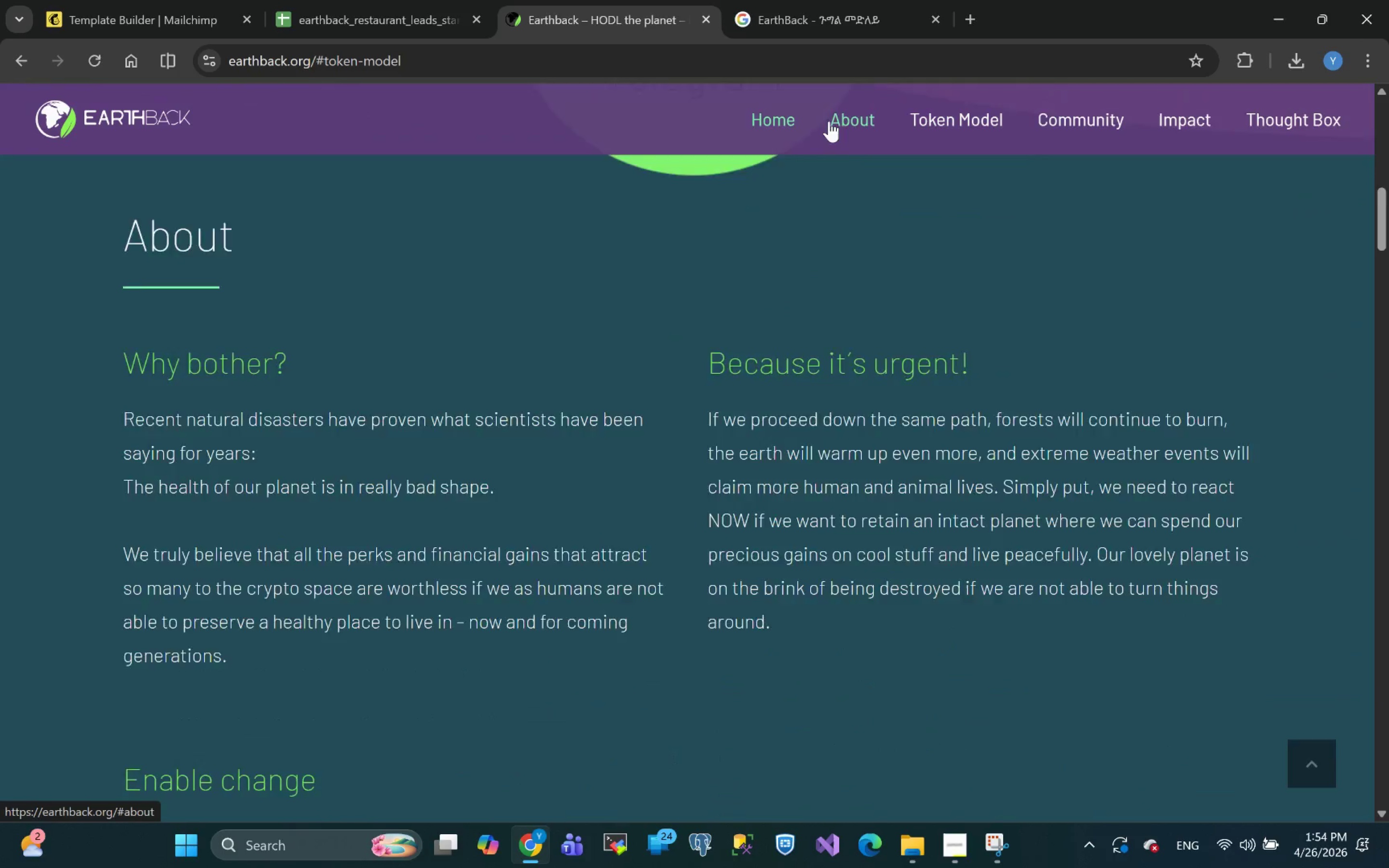 
left_click([852, 122])
 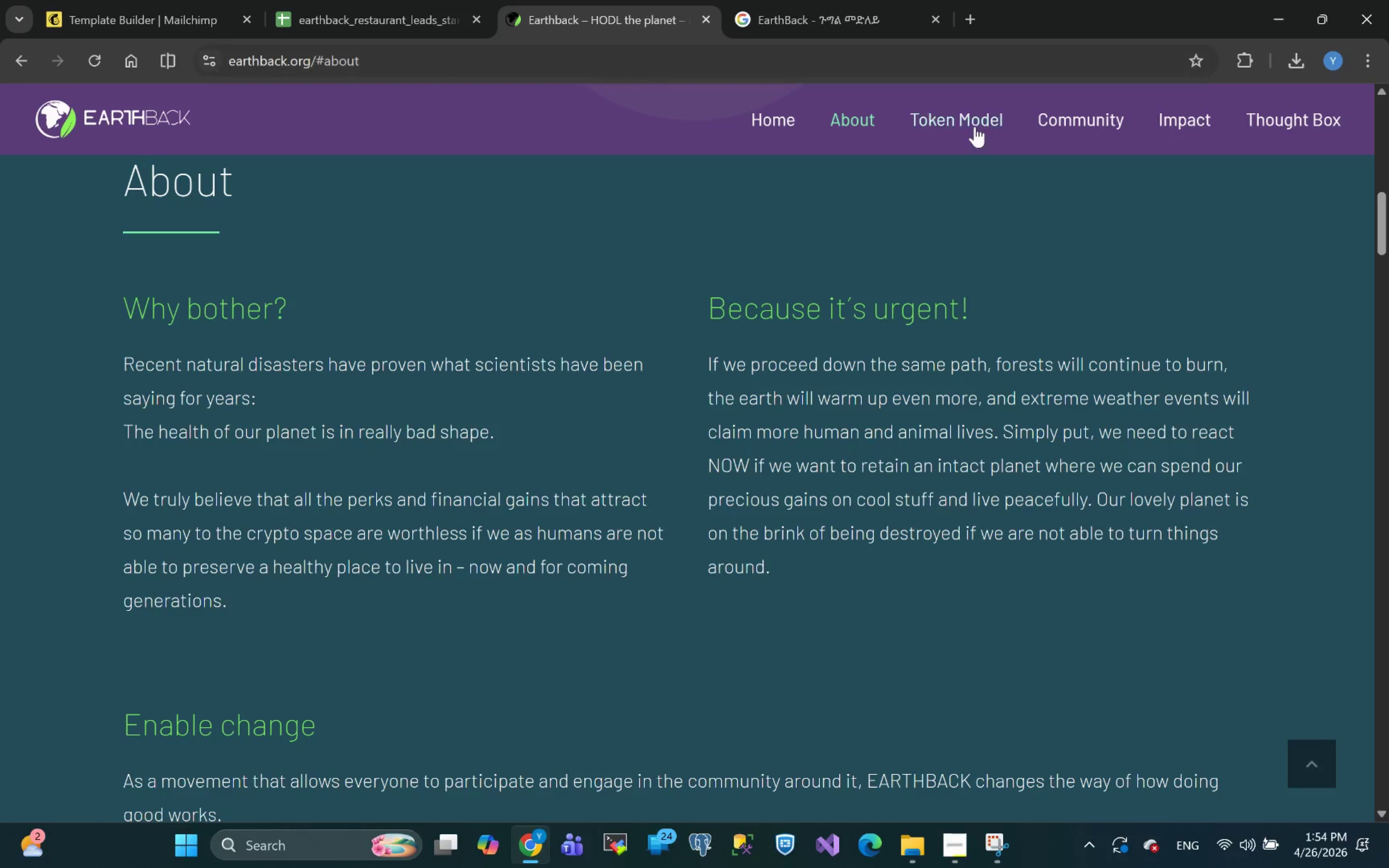 
left_click([467, 52])
 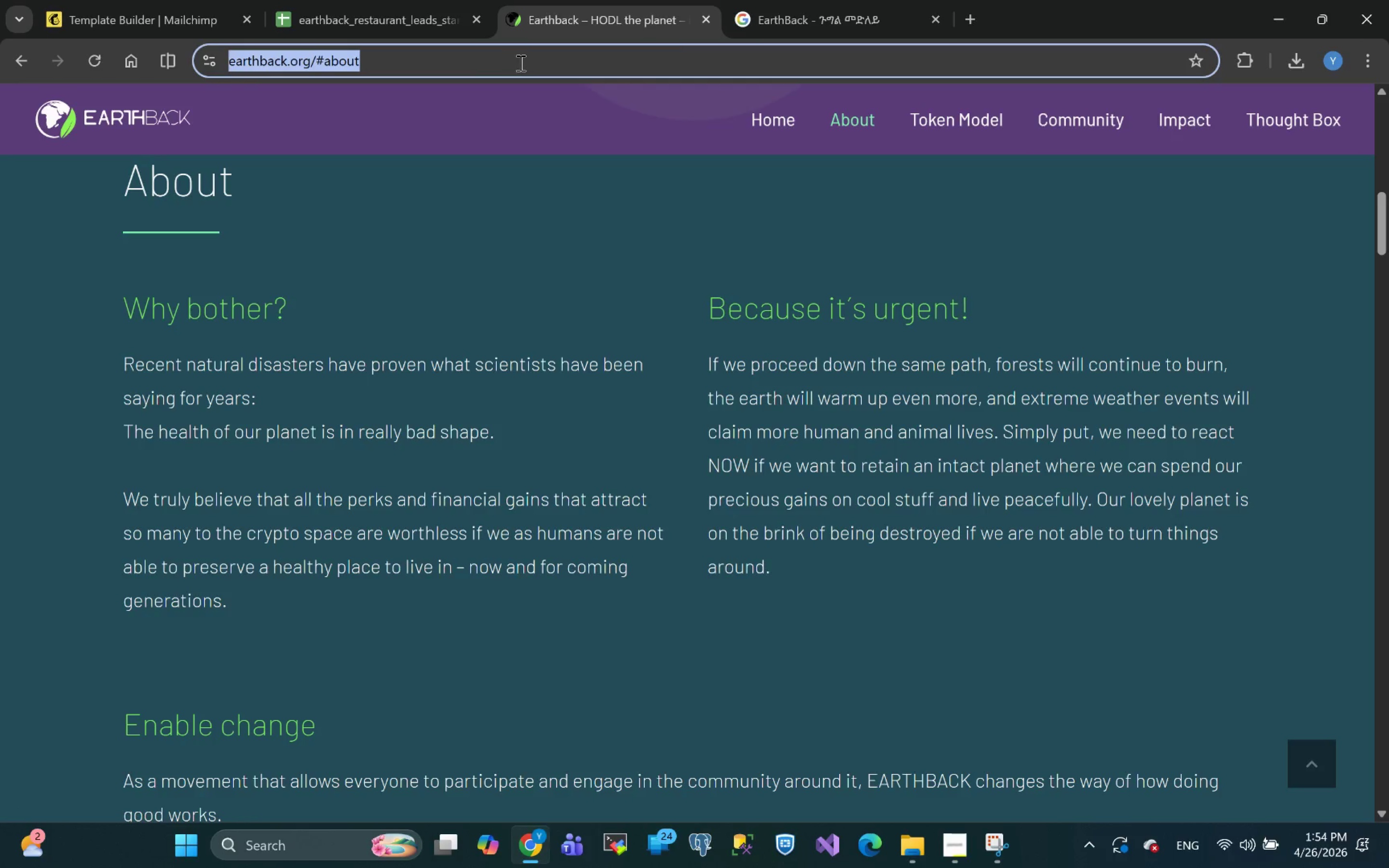 
left_click([519, 63])
 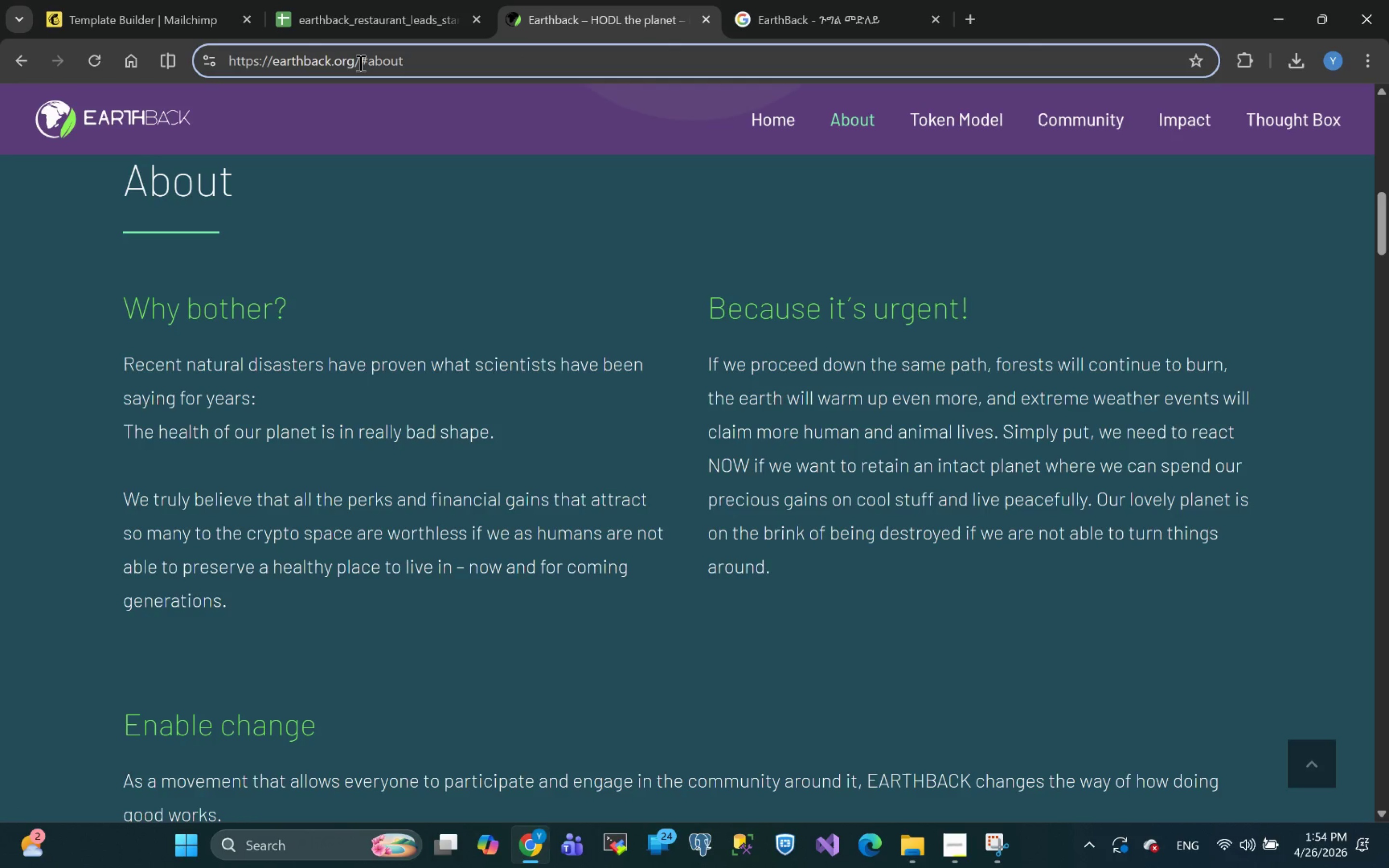 
left_click_drag(start_coordinate=[358, 61], to_coordinate=[225, 71])
 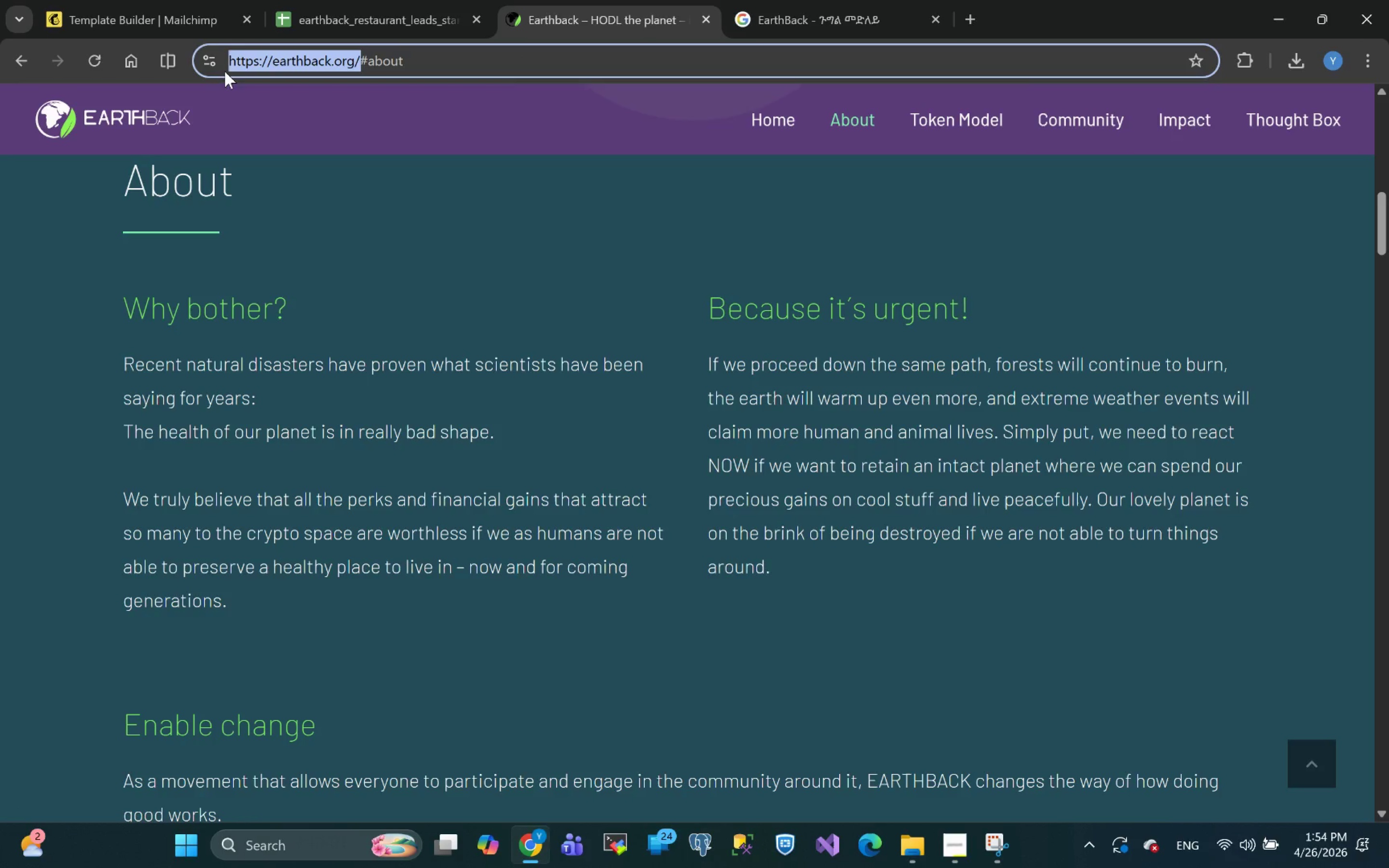 
key(Control+C)
 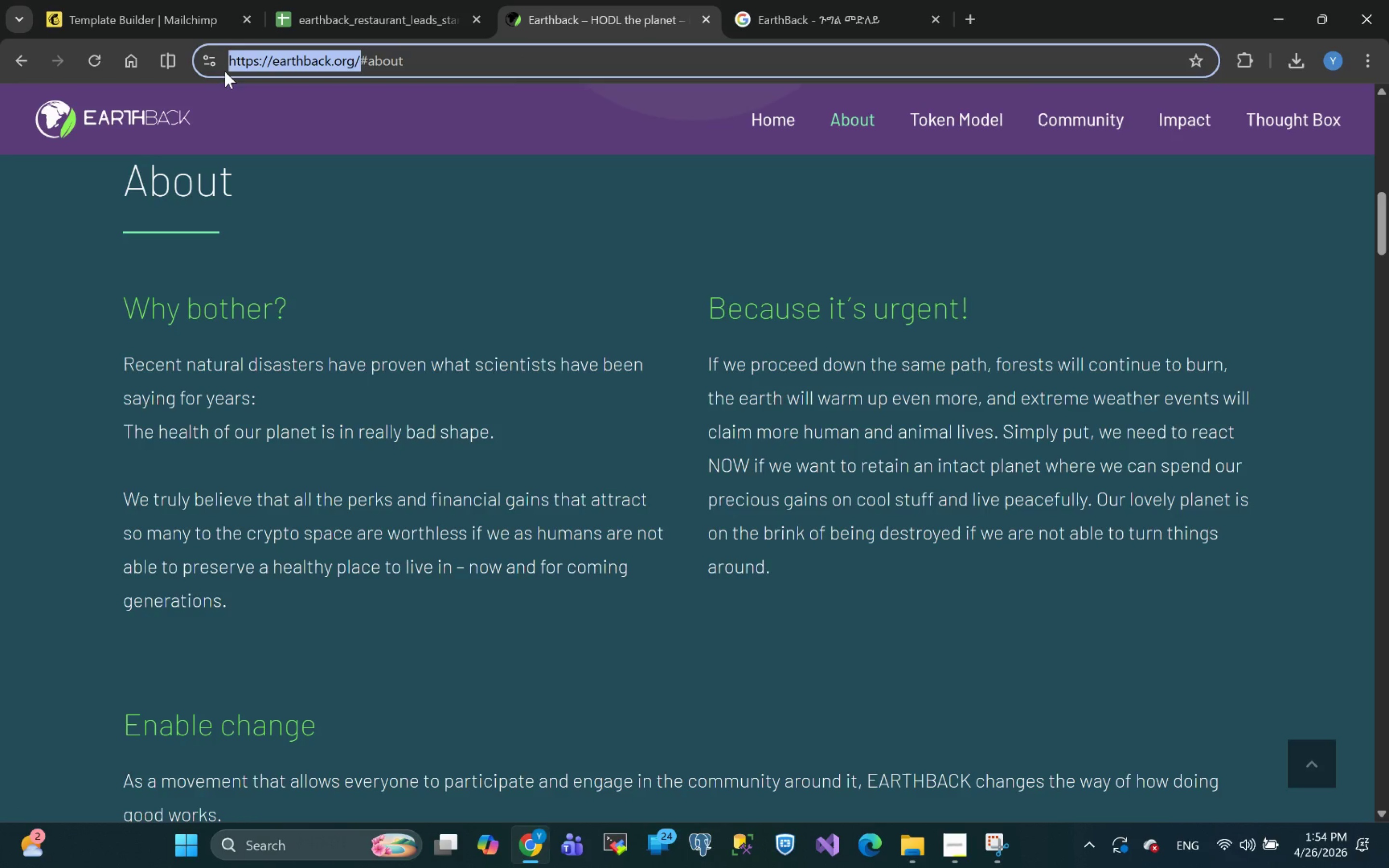 
key(Control+C)
 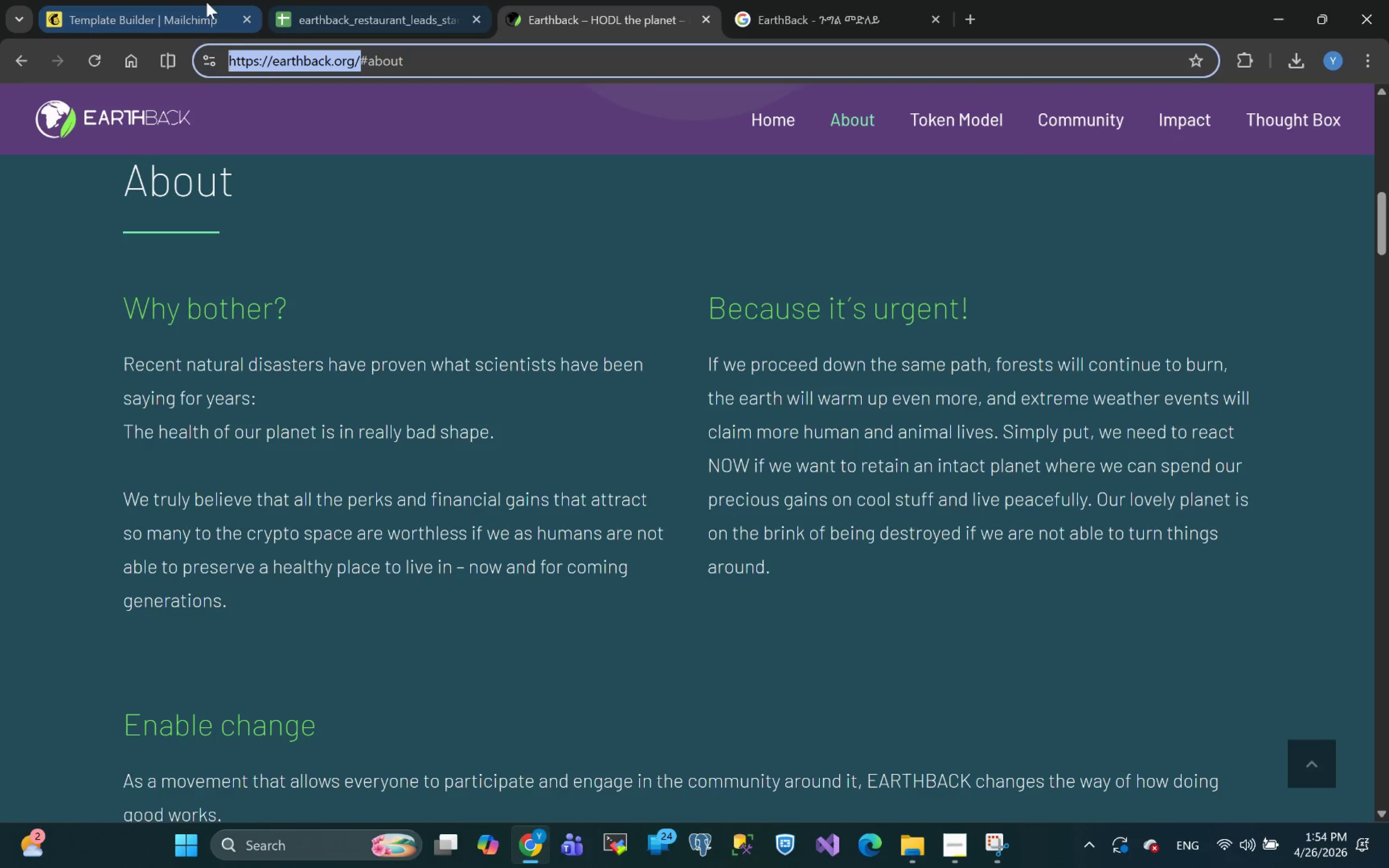 
left_click([163, 1])
 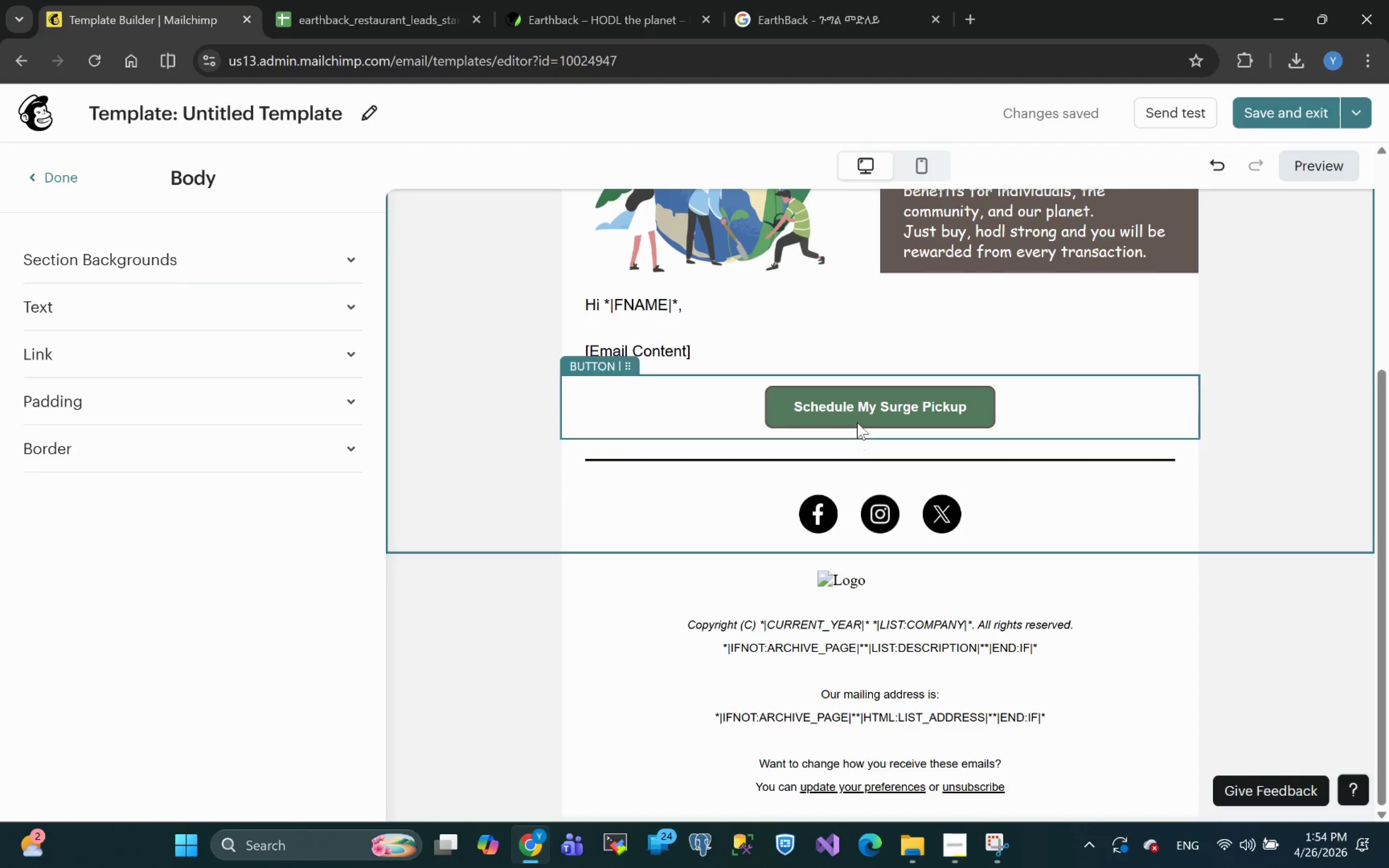 
left_click([857, 411])
 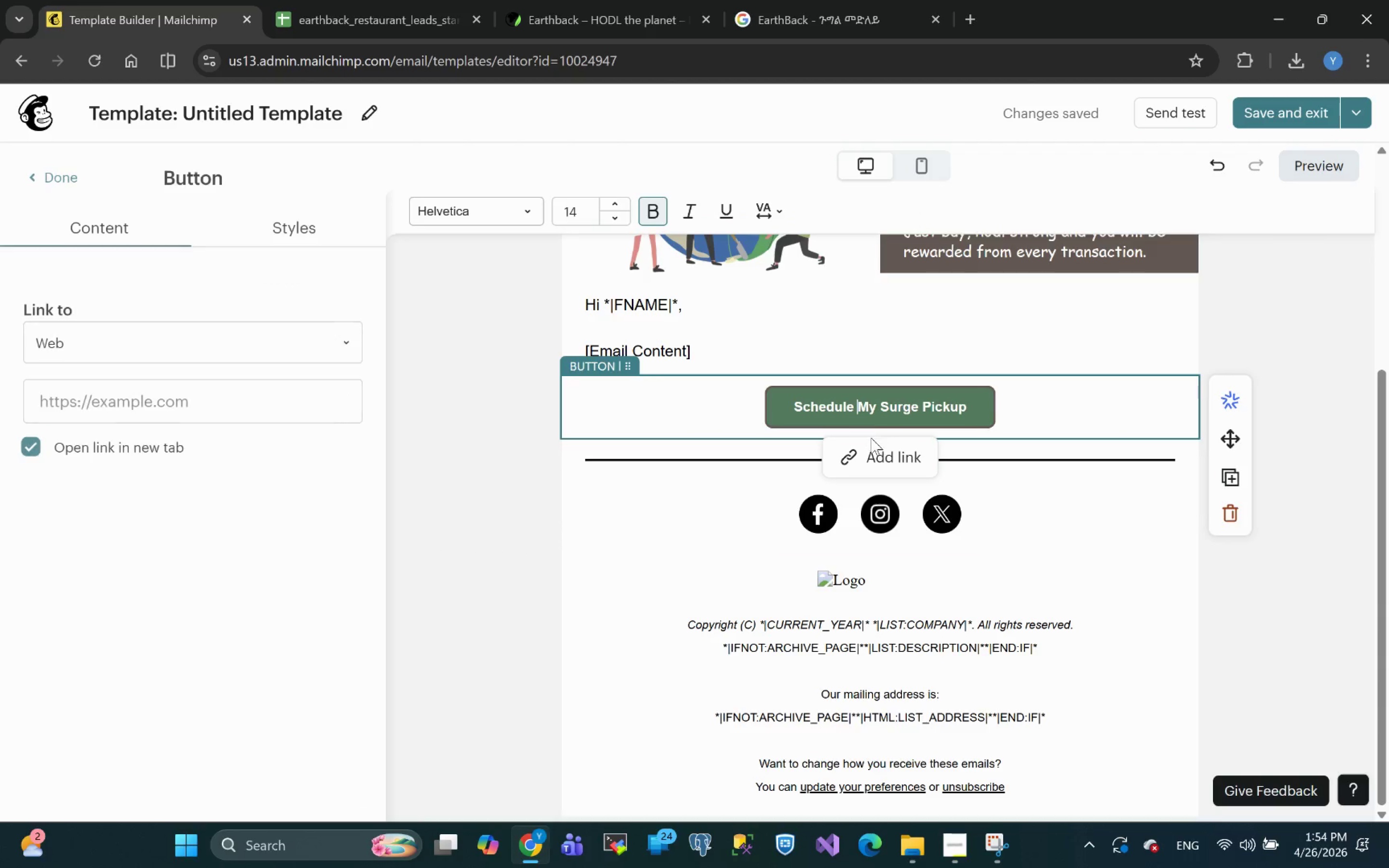 
left_click([877, 452])
 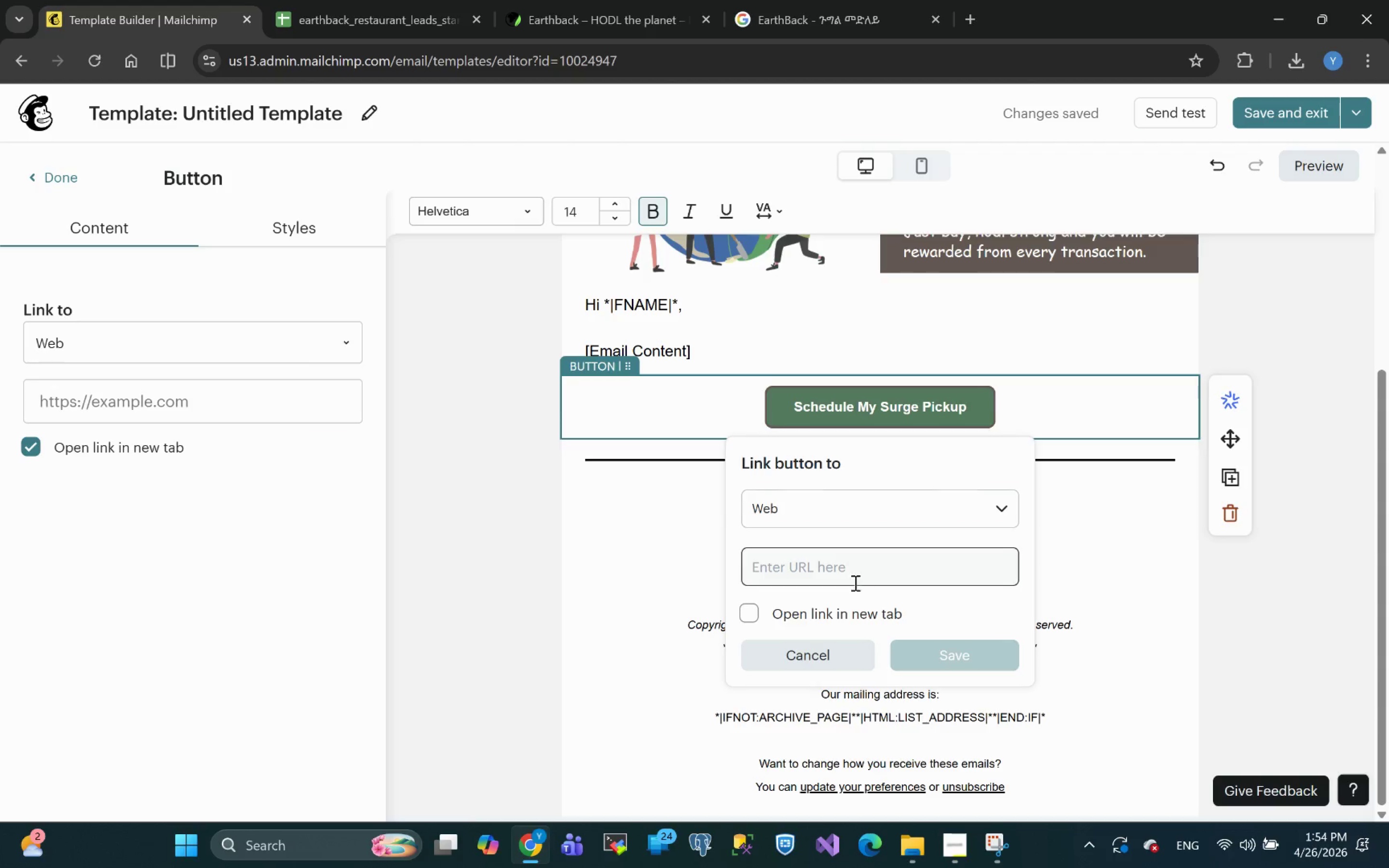 
left_click([846, 574])
 